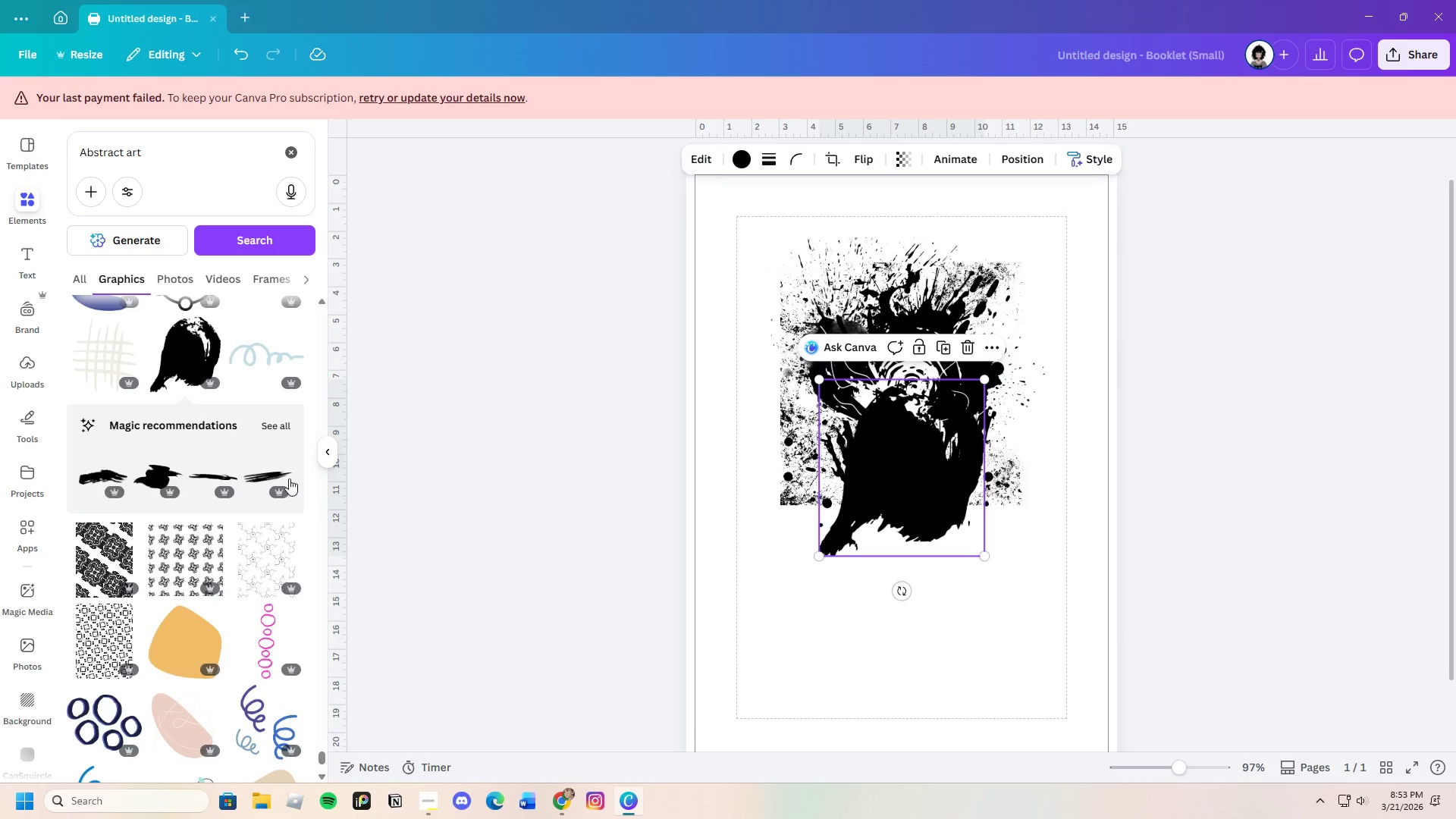 
left_click([278, 425])
 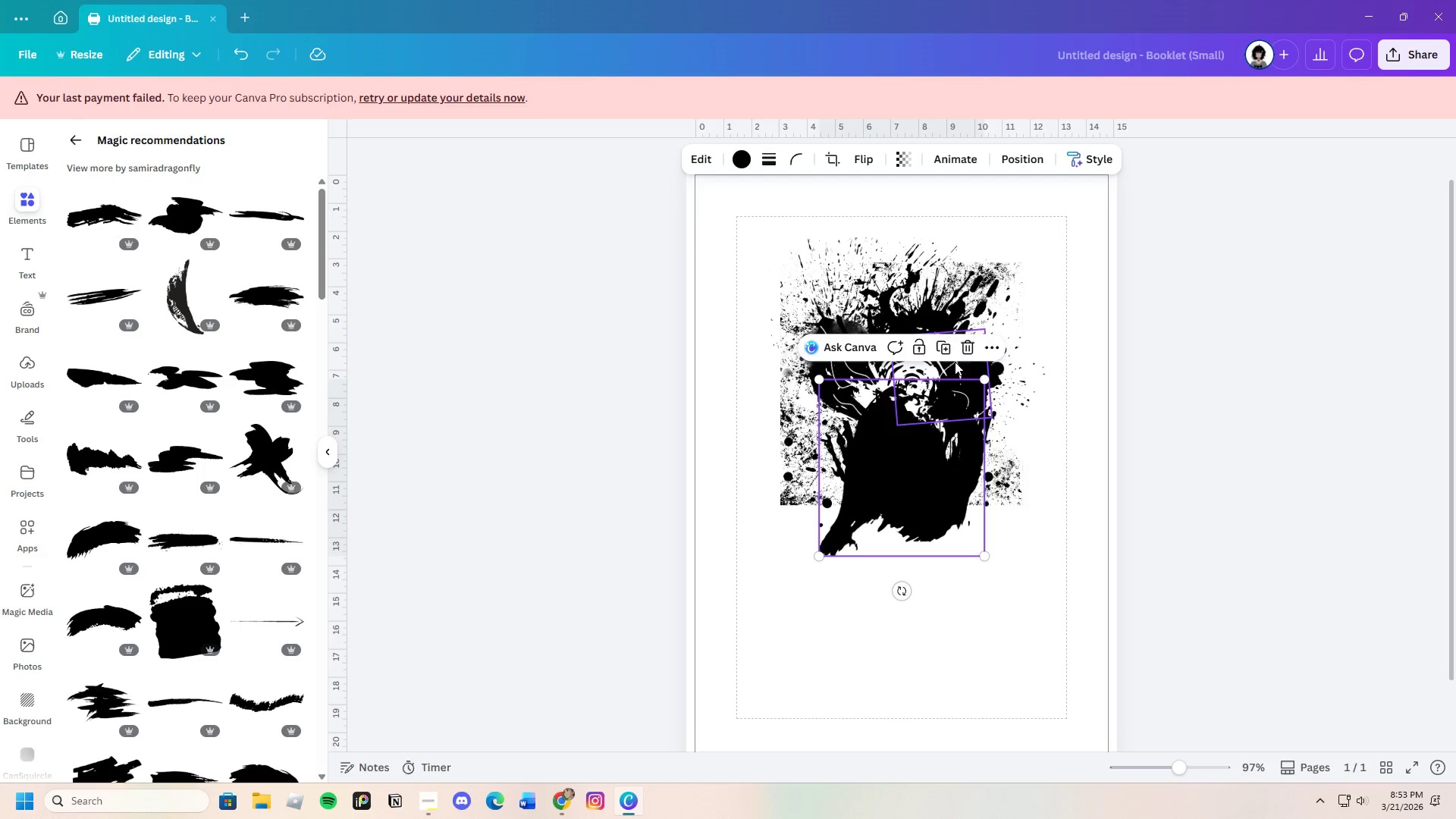 
left_click([964, 351])
 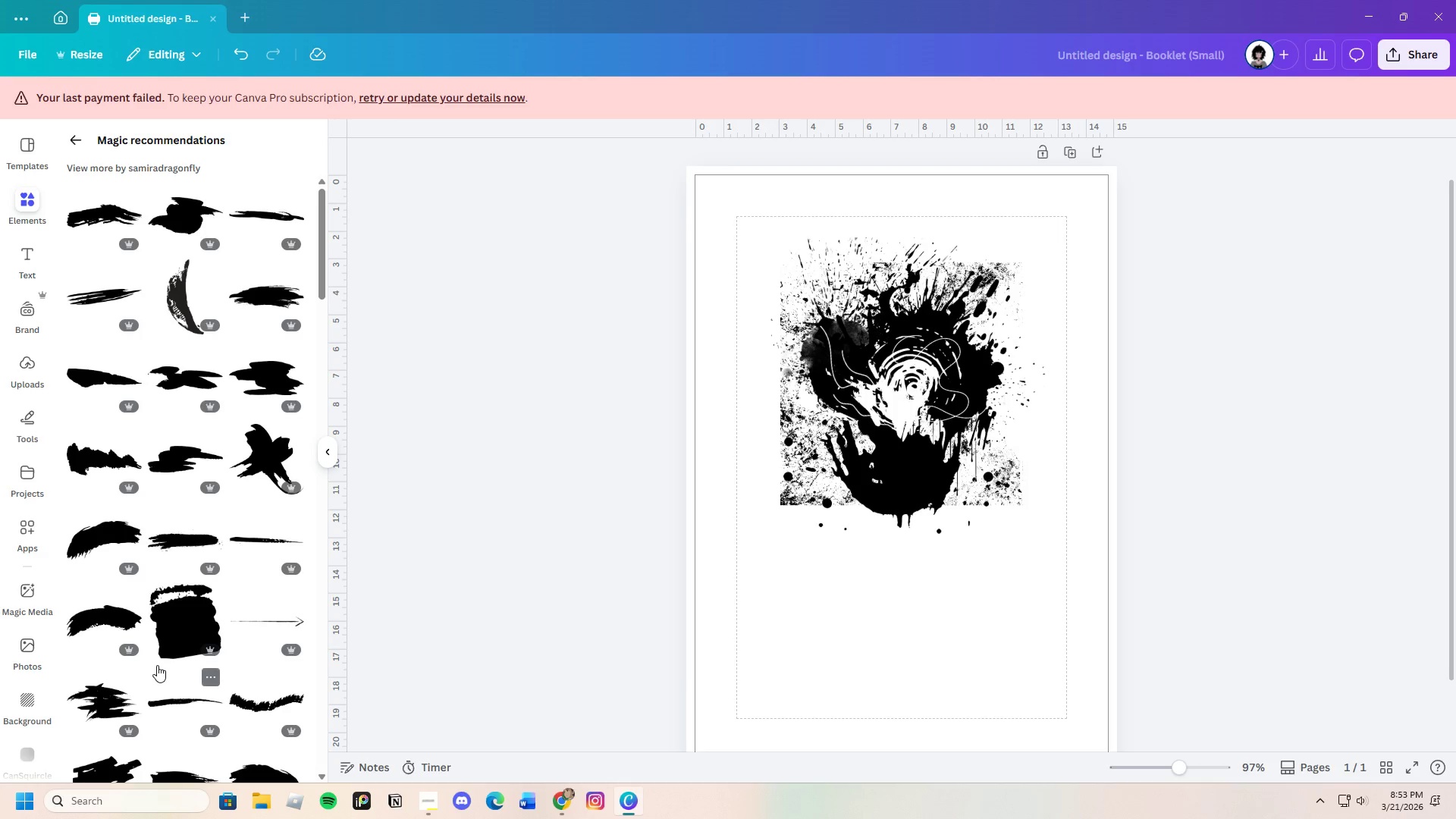 
scroll: coordinate [157, 665], scroll_direction: down, amount: 3.0
 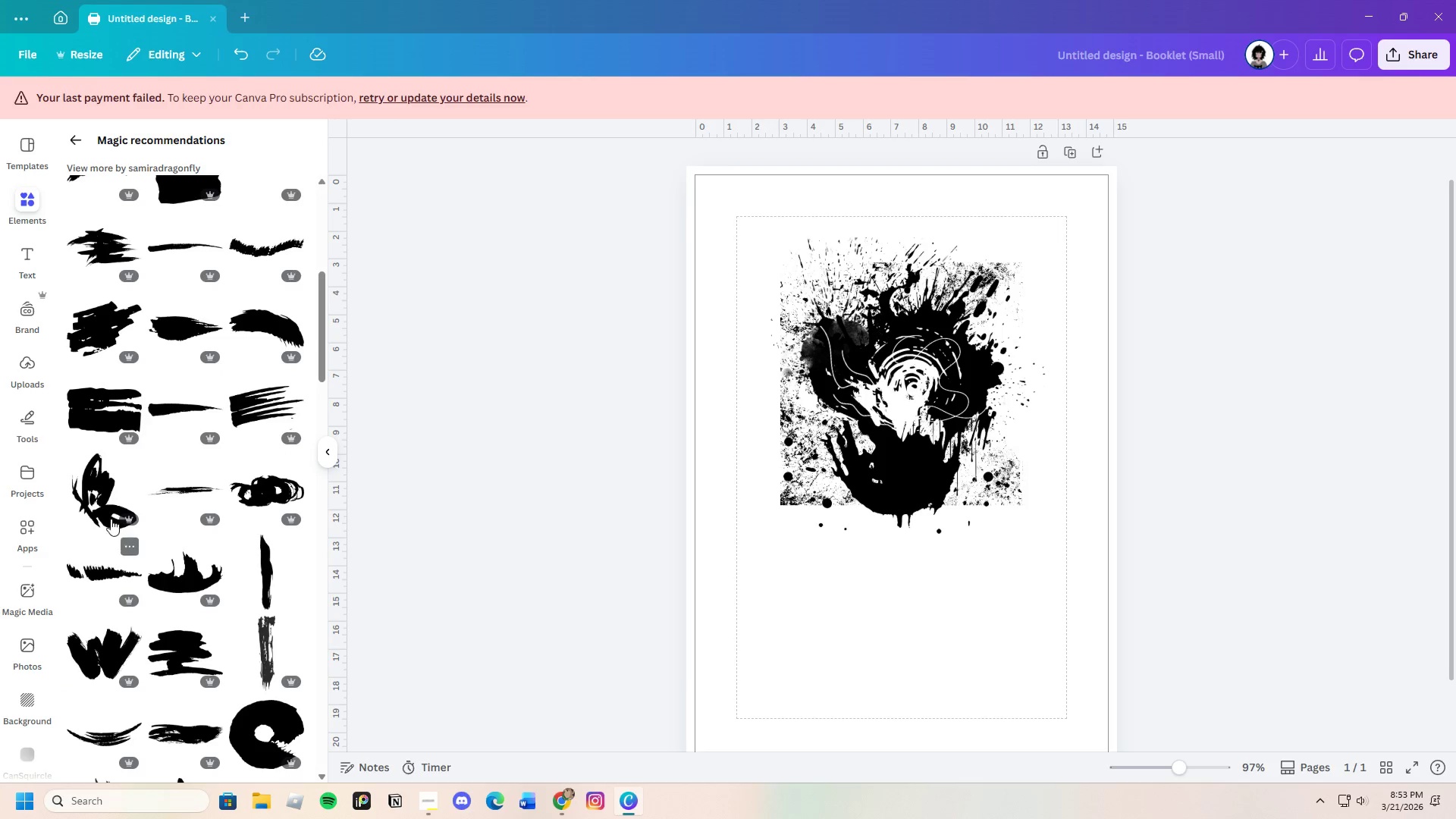 
left_click([102, 508])
 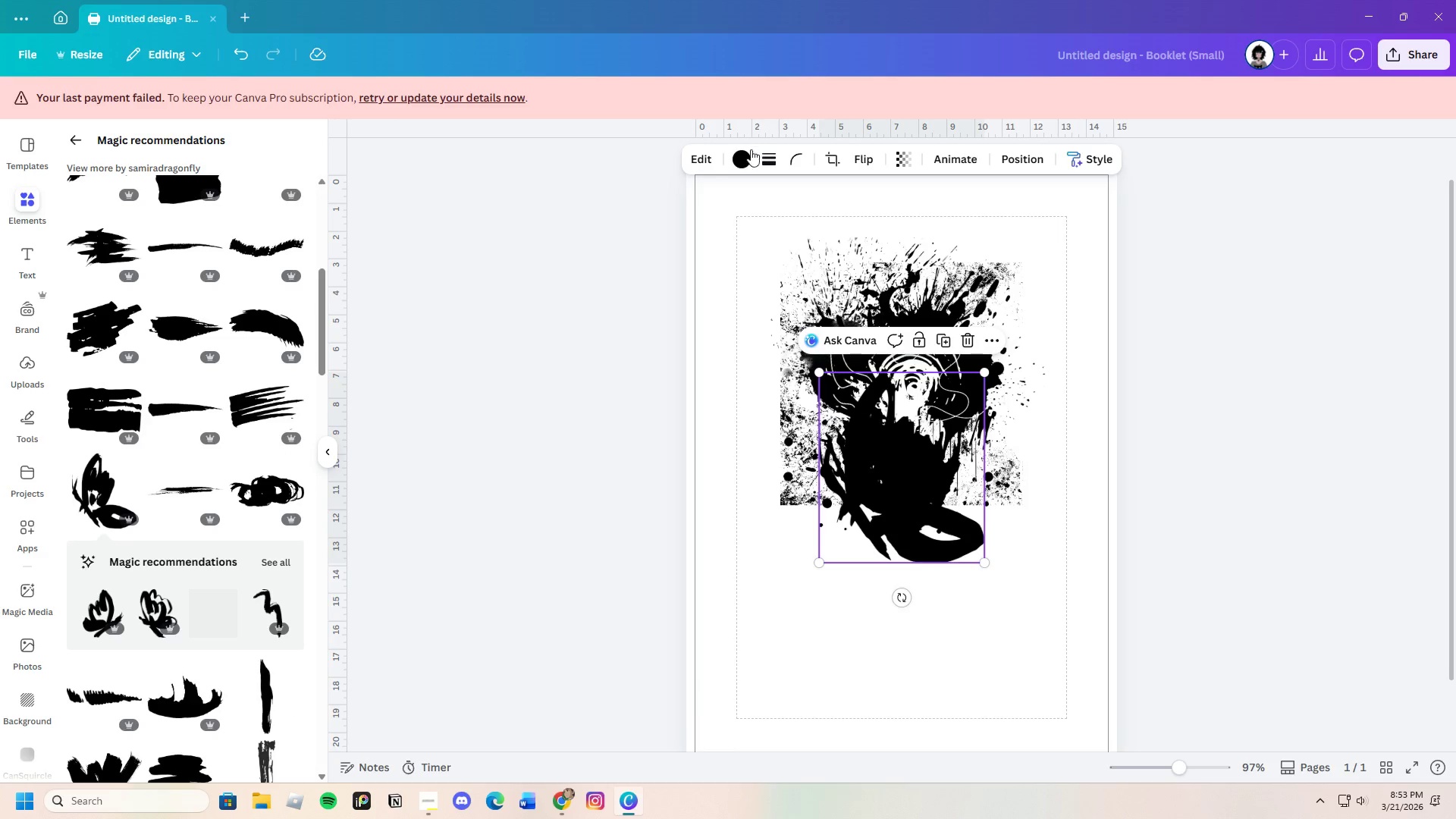 
left_click([742, 155])
 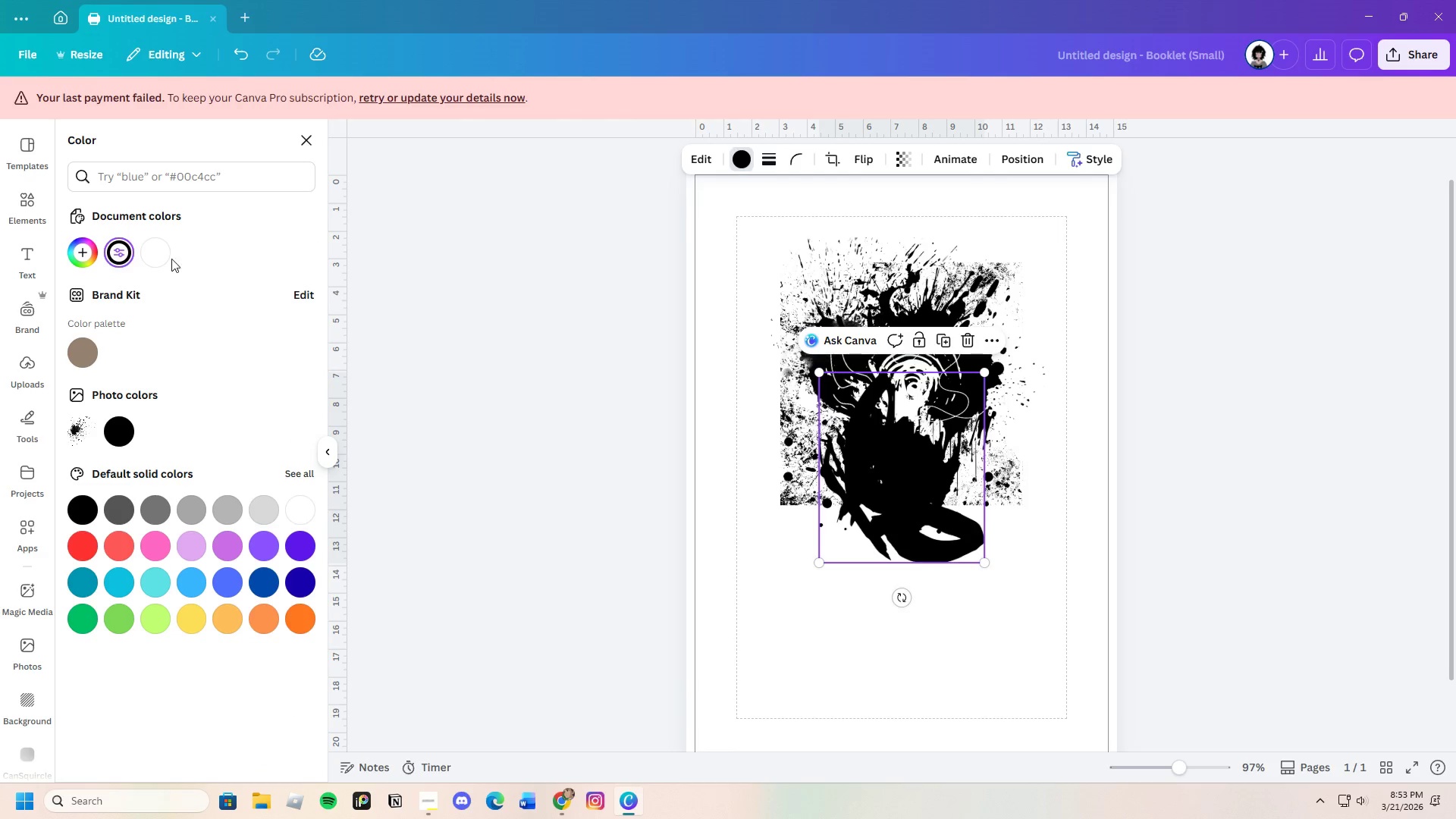 
left_click([143, 251])
 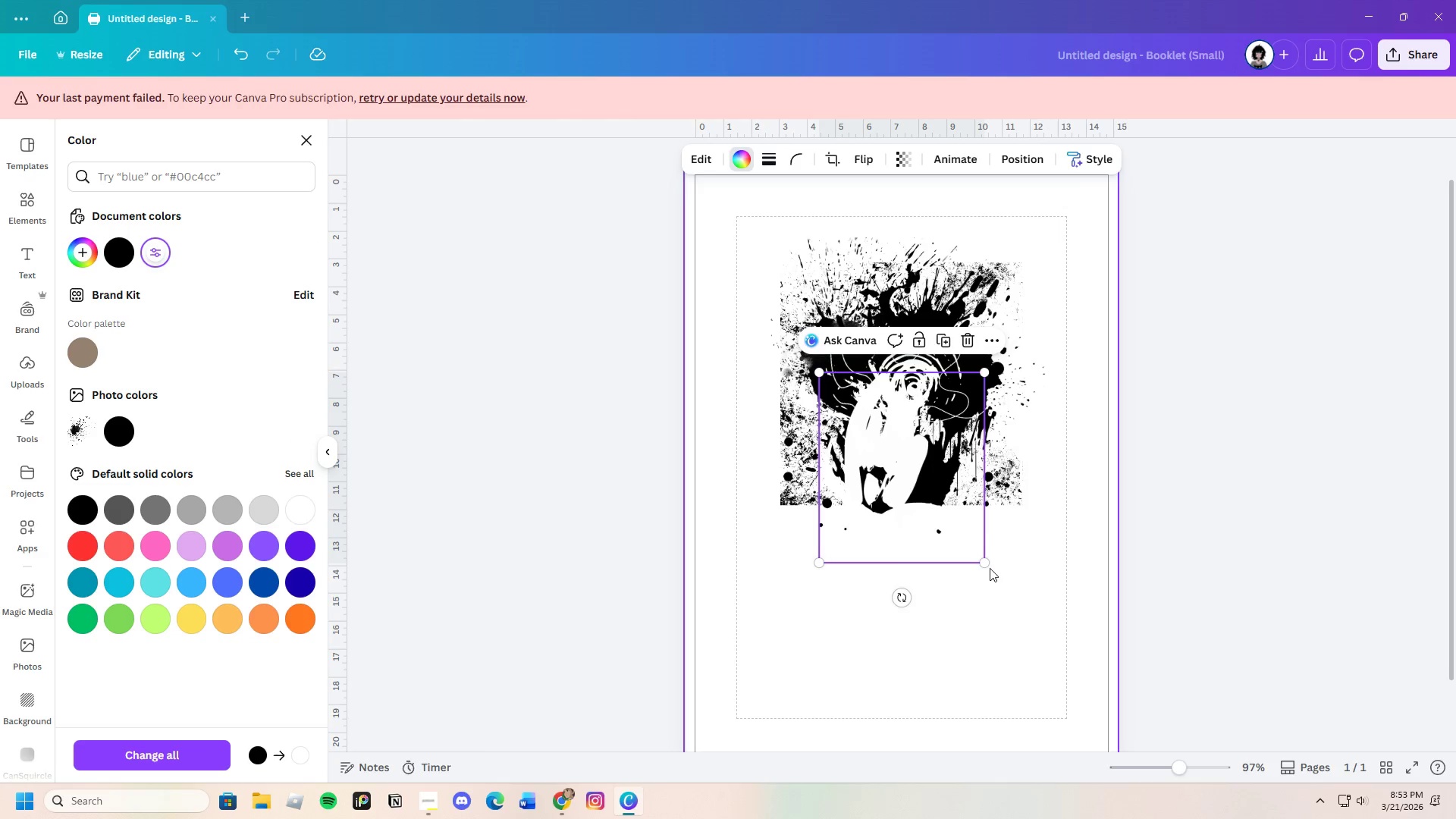 
left_click_drag(start_coordinate=[987, 563], to_coordinate=[894, 479])
 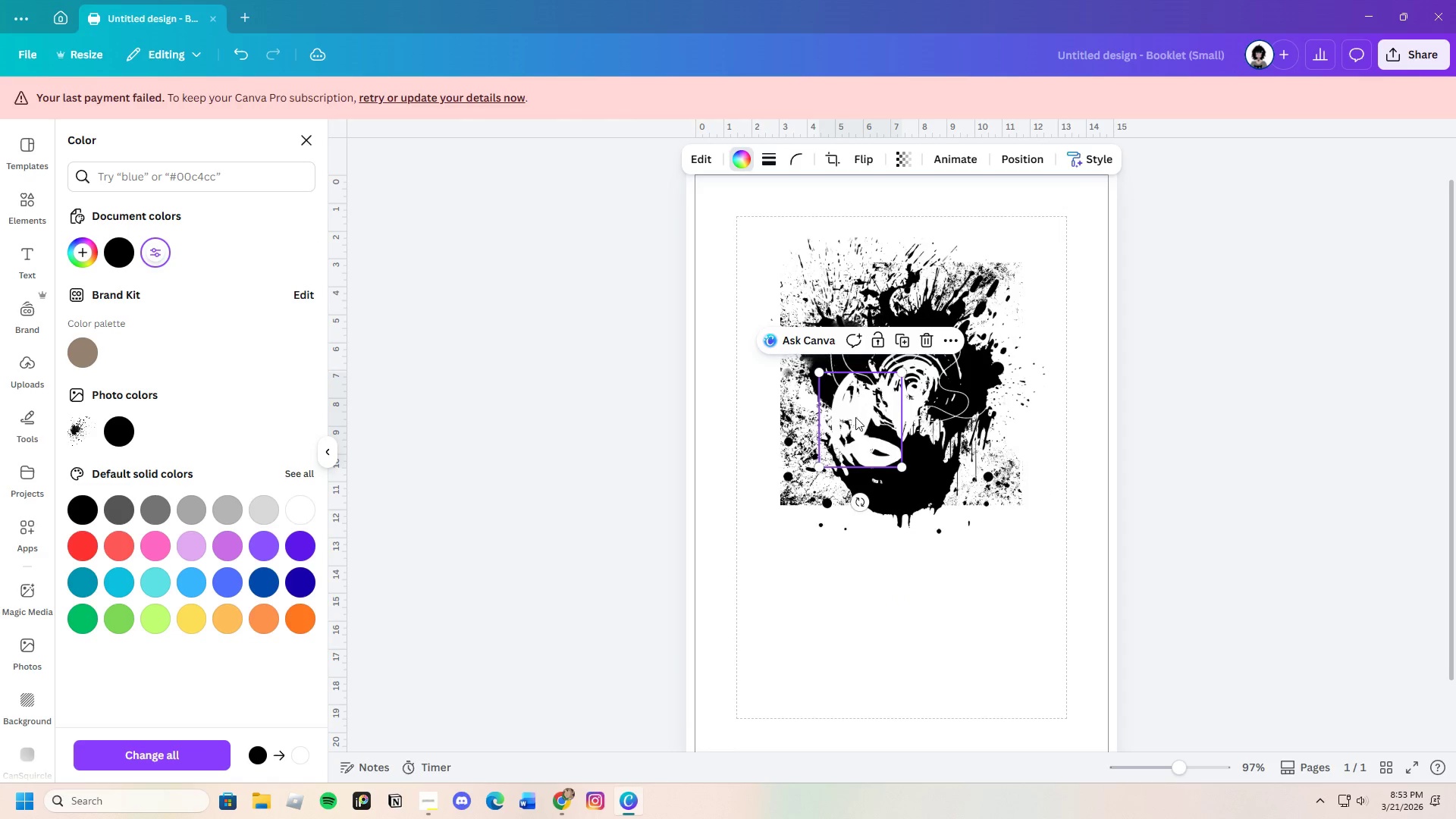 
left_click_drag(start_coordinate=[855, 417], to_coordinate=[928, 370])
 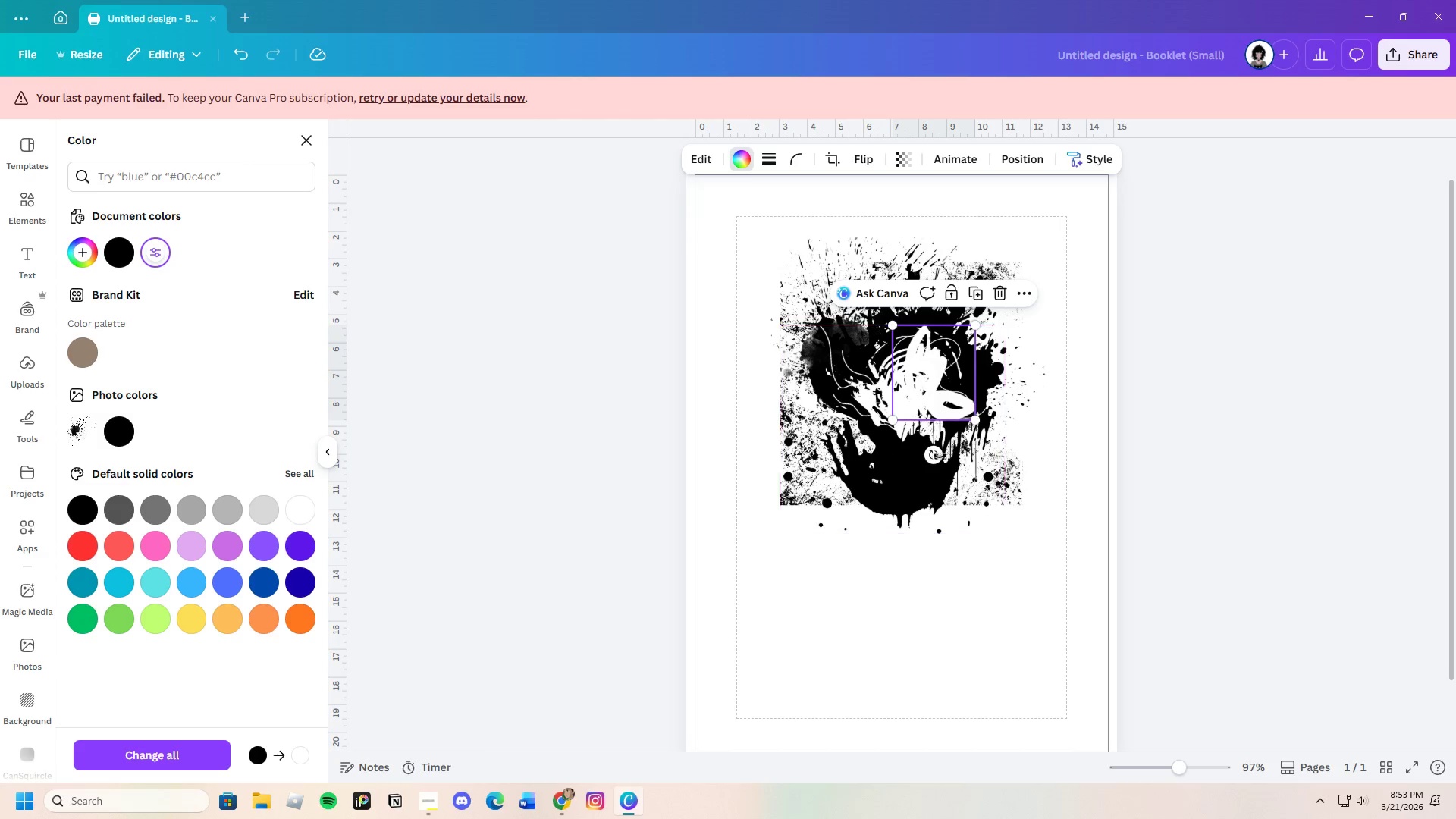 
left_click_drag(start_coordinate=[937, 456], to_coordinate=[897, 449])
 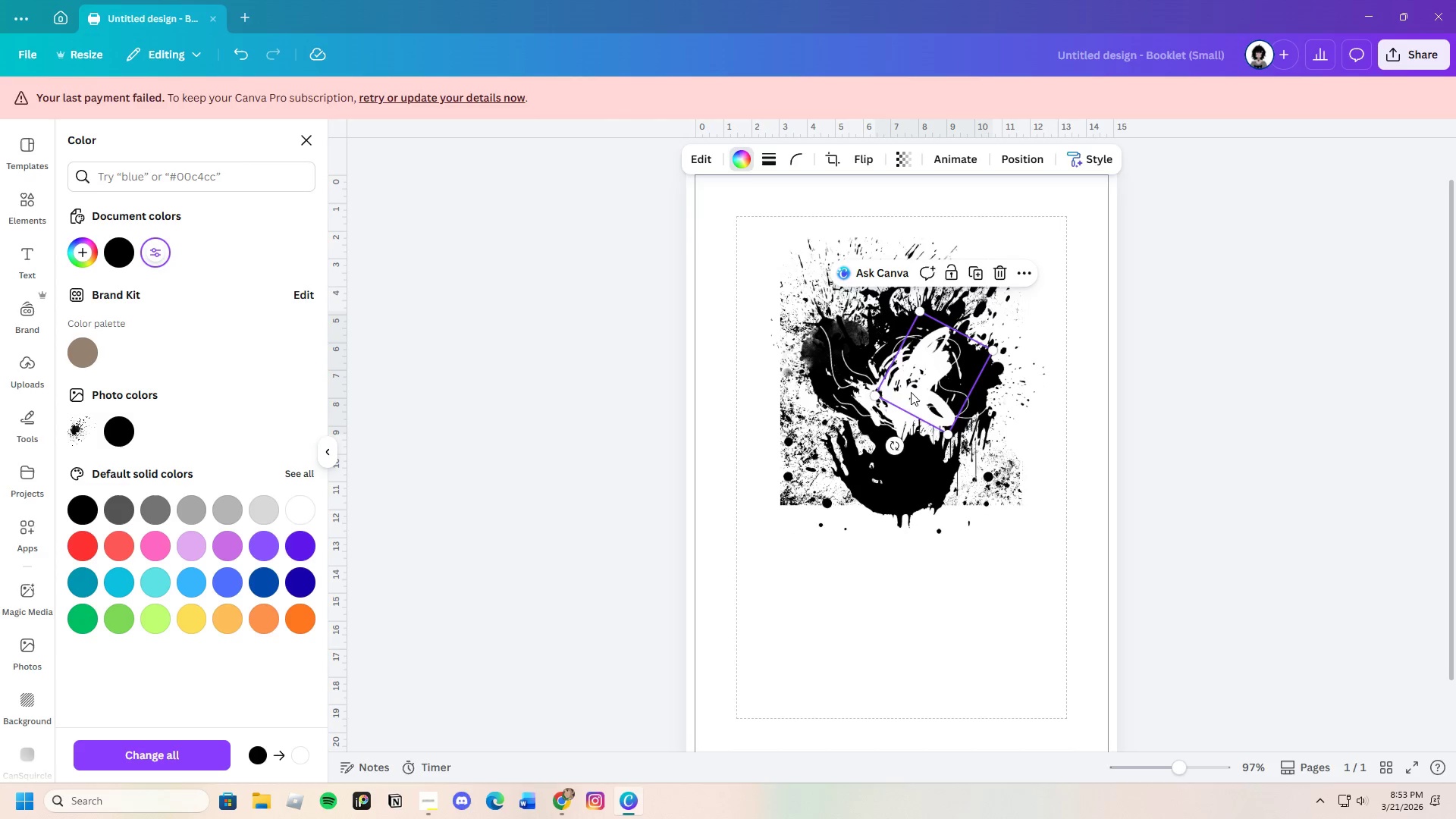 
left_click_drag(start_coordinate=[912, 391], to_coordinate=[926, 414])
 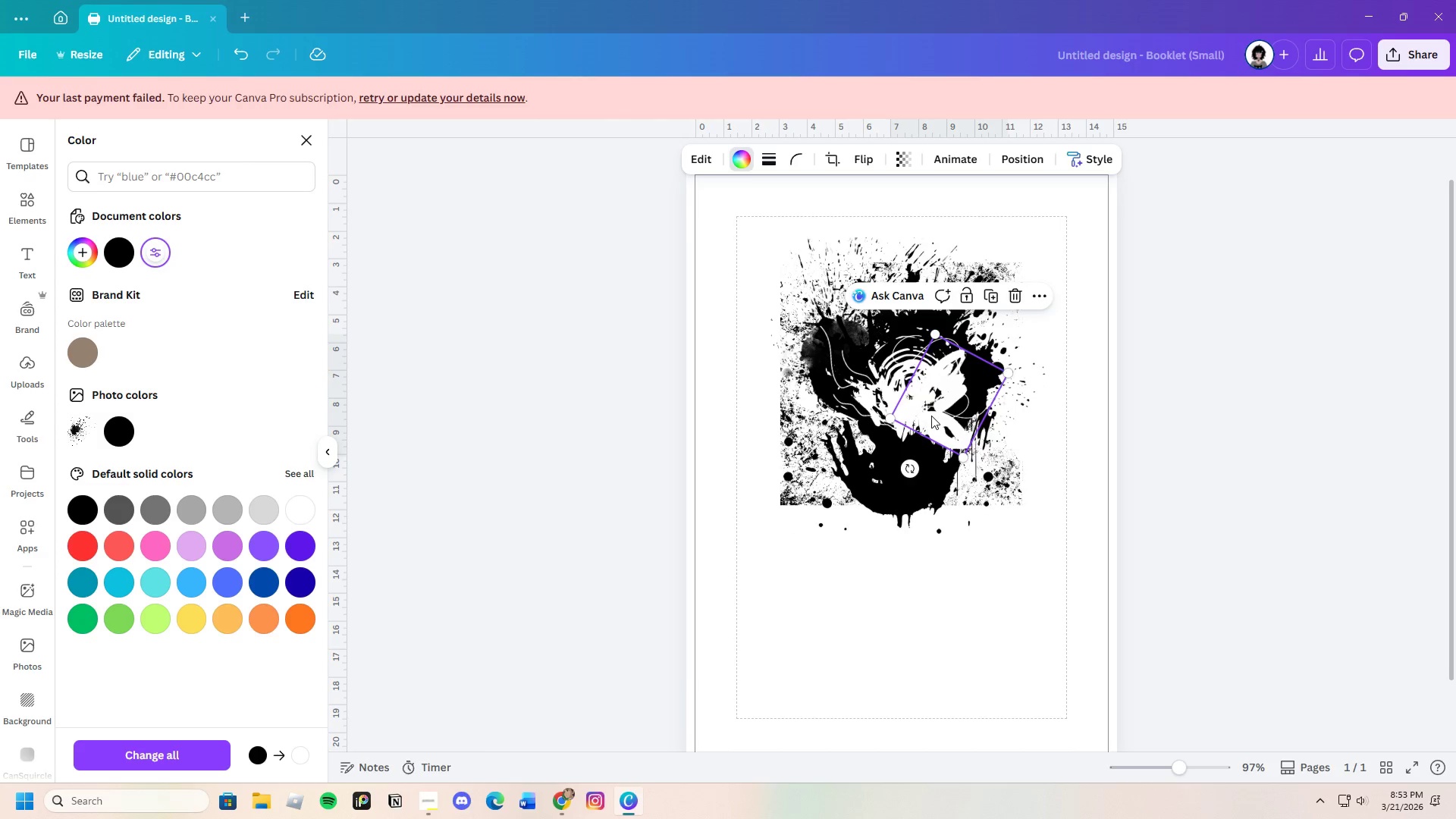 
left_click_drag(start_coordinate=[931, 416], to_coordinate=[937, 420])
 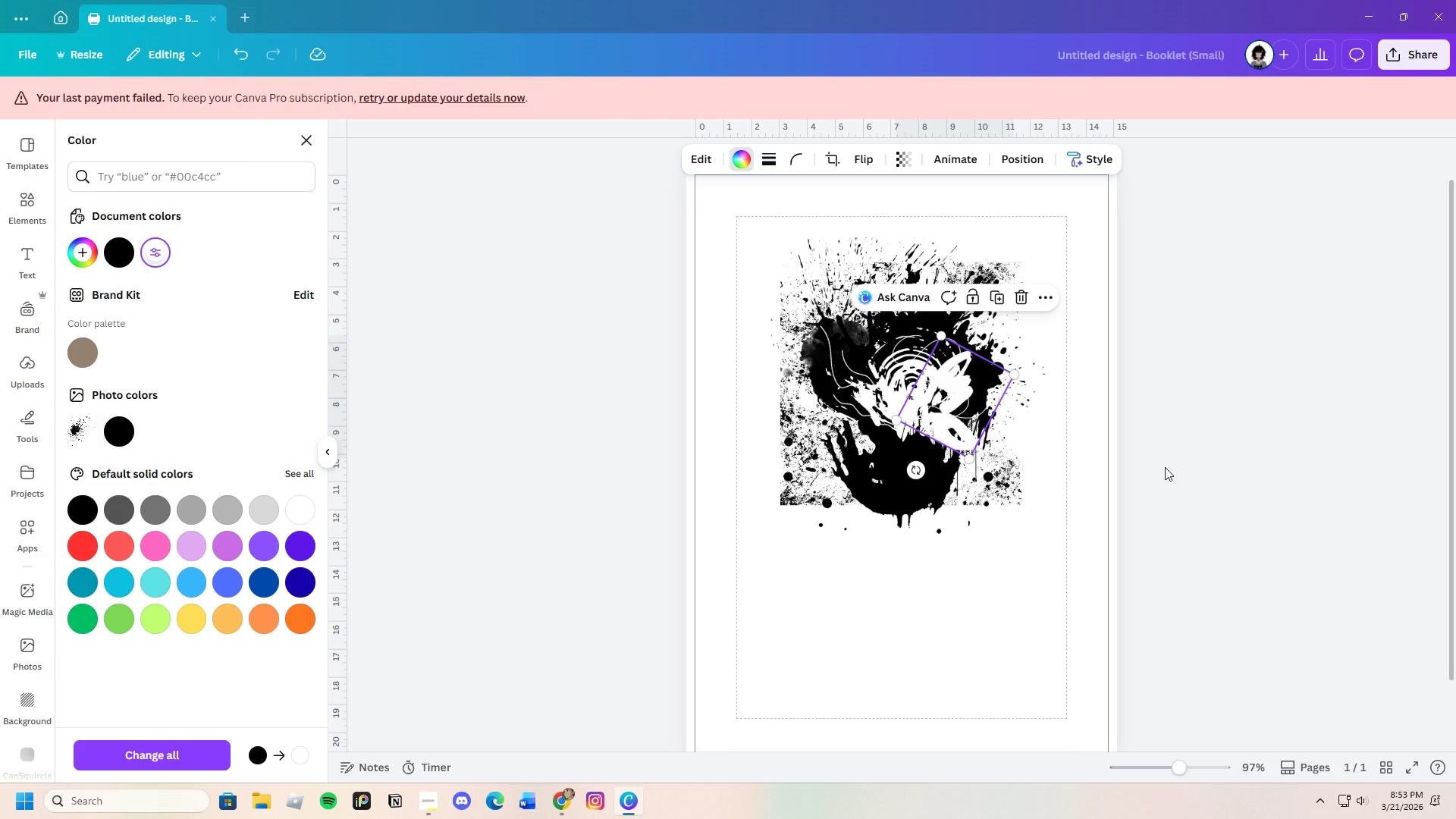 
left_click([1165, 467])
 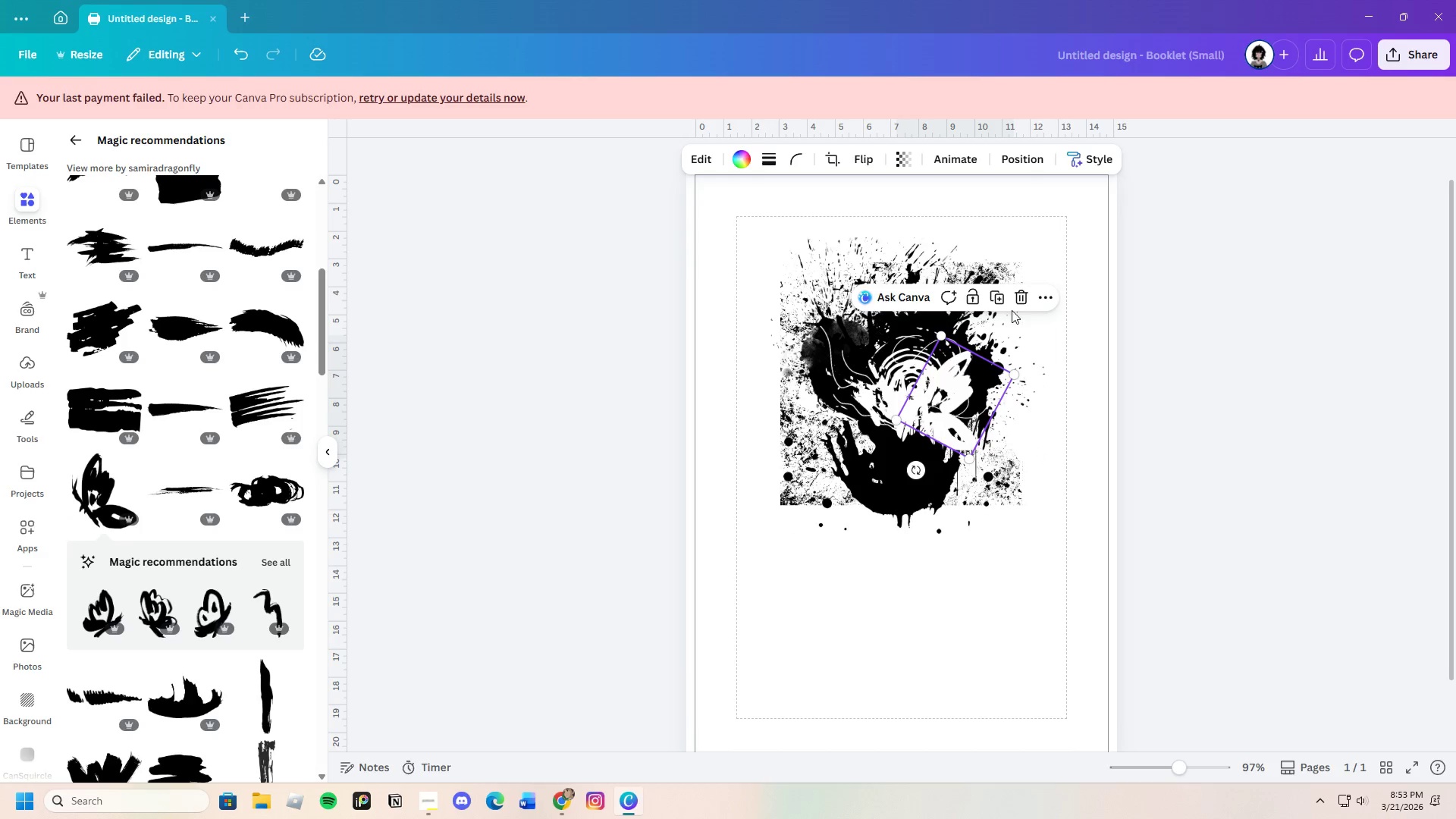 
left_click_drag(start_coordinate=[1019, 299], to_coordinate=[1014, 297])
 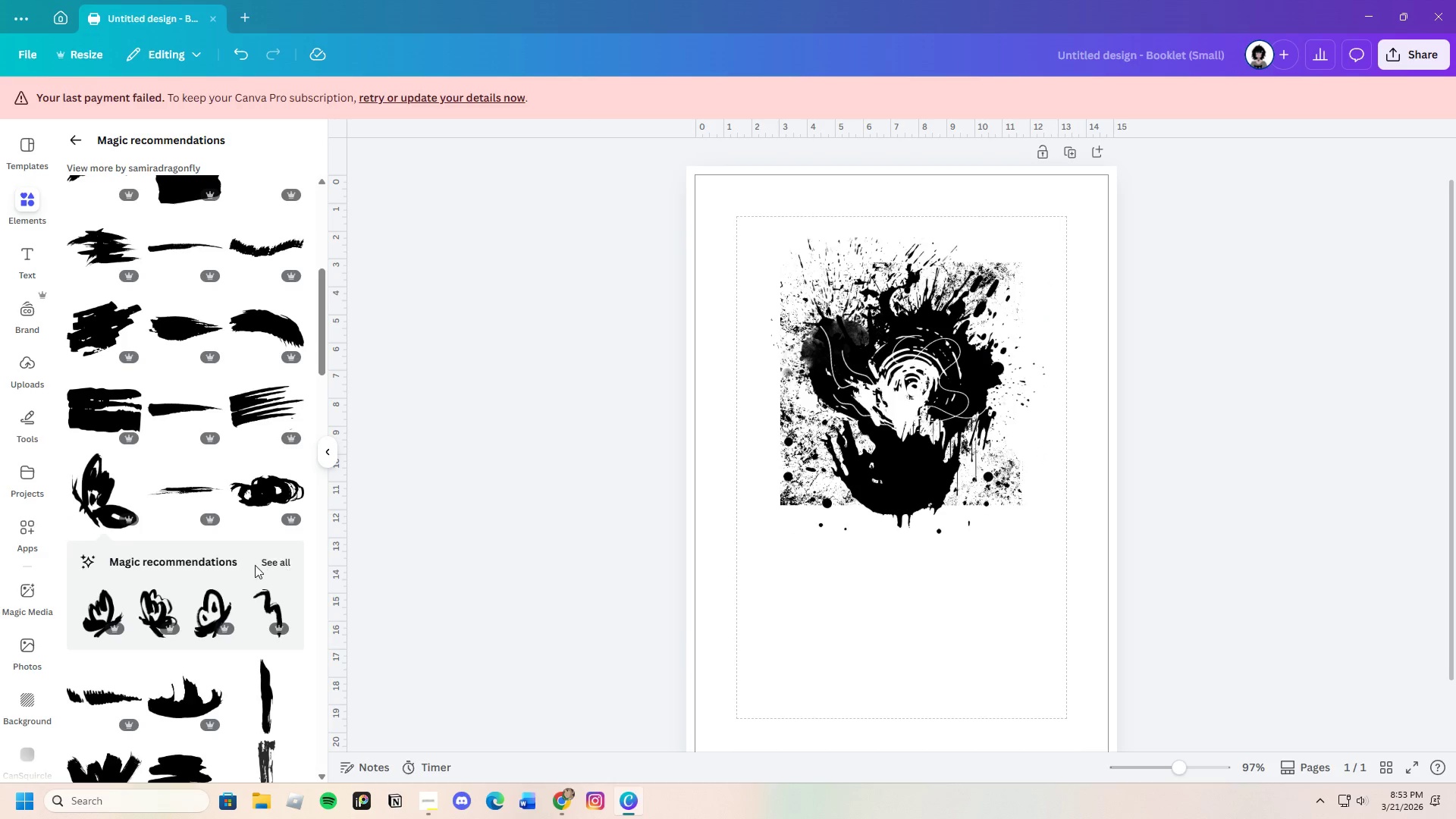 
scroll: coordinate [219, 645], scroll_direction: down, amount: 16.0
 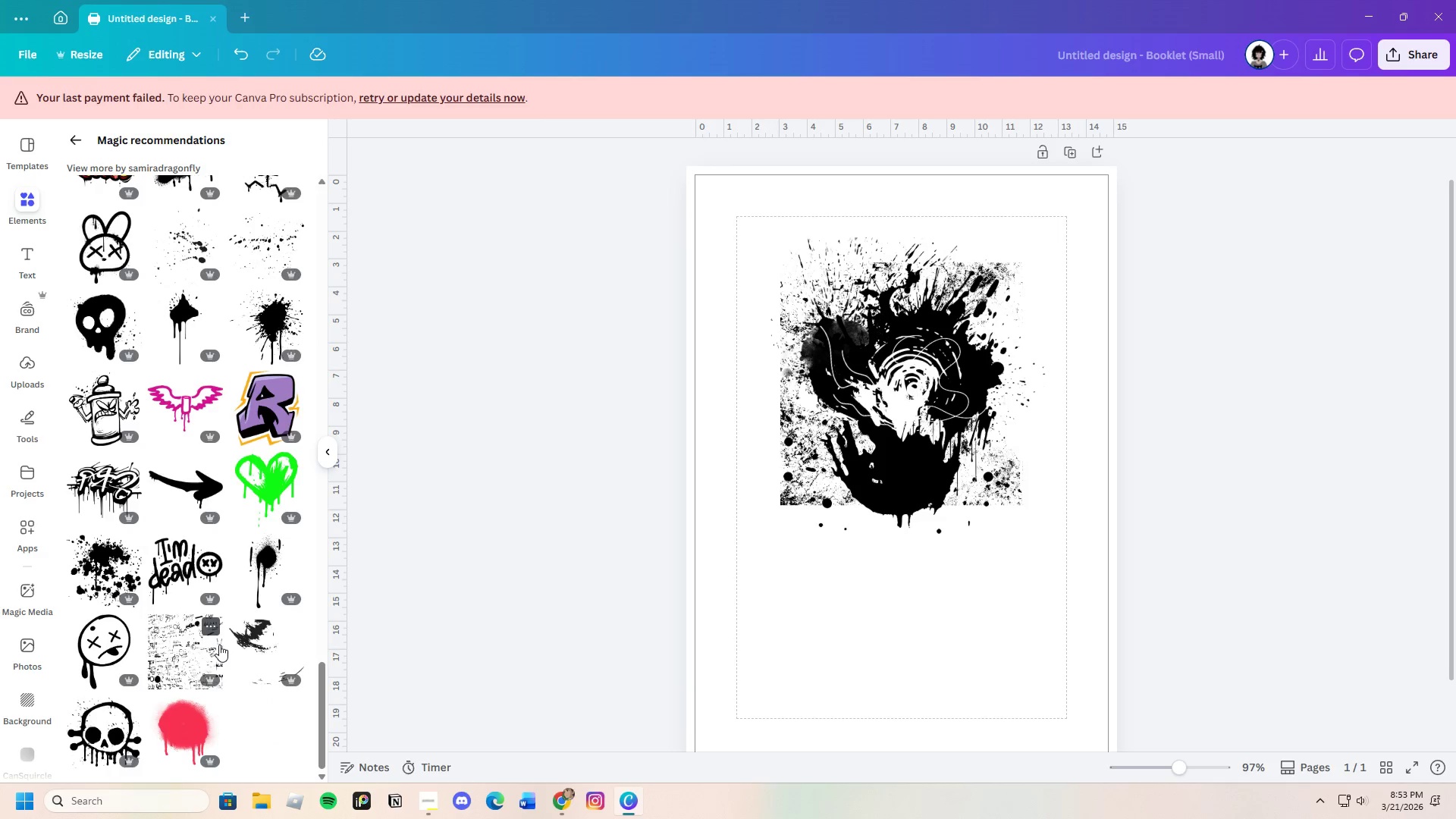 
scroll: coordinate [237, 682], scroll_direction: down, amount: 24.0
 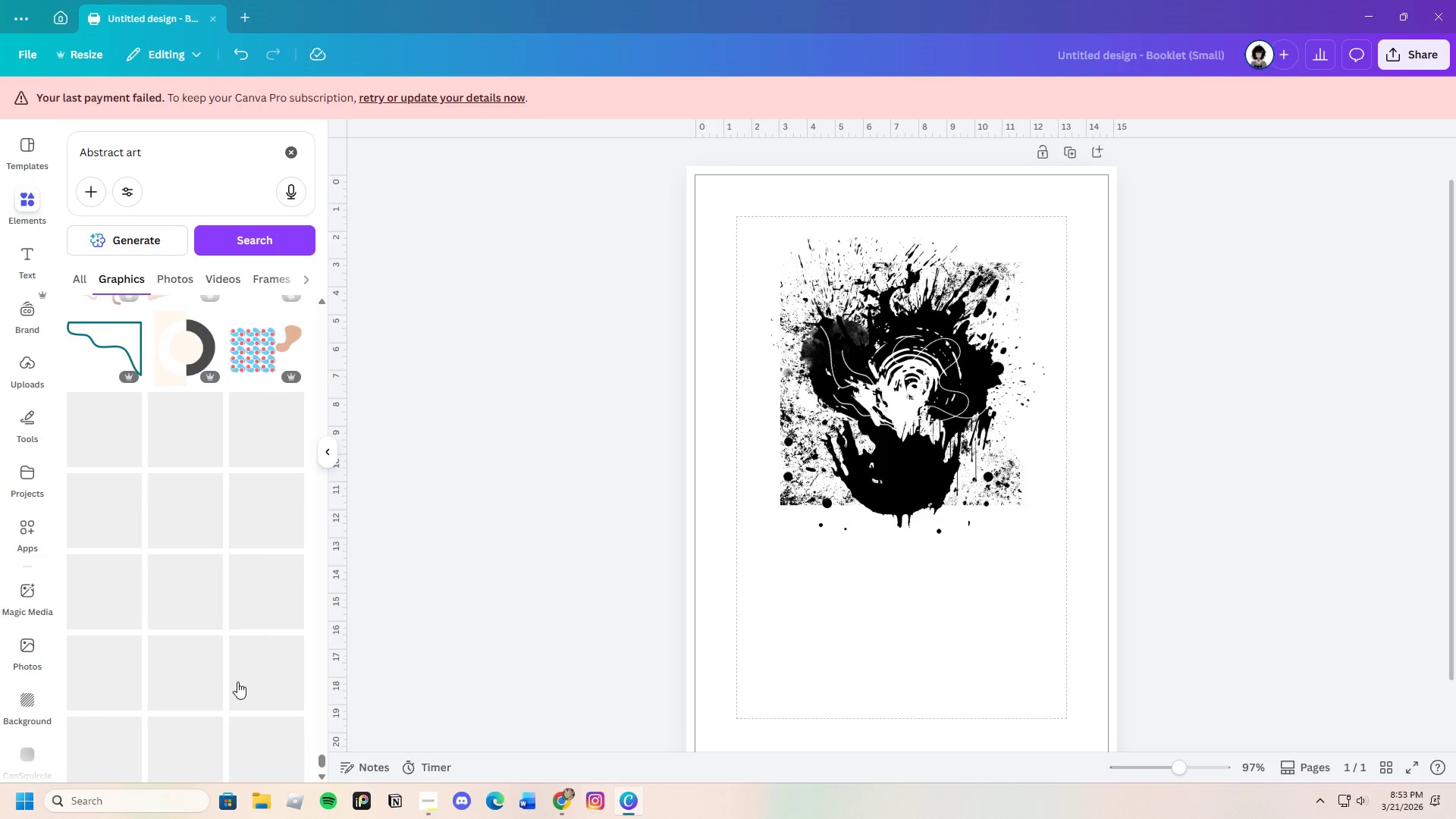 
scroll: coordinate [237, 682], scroll_direction: down, amount: 27.0
 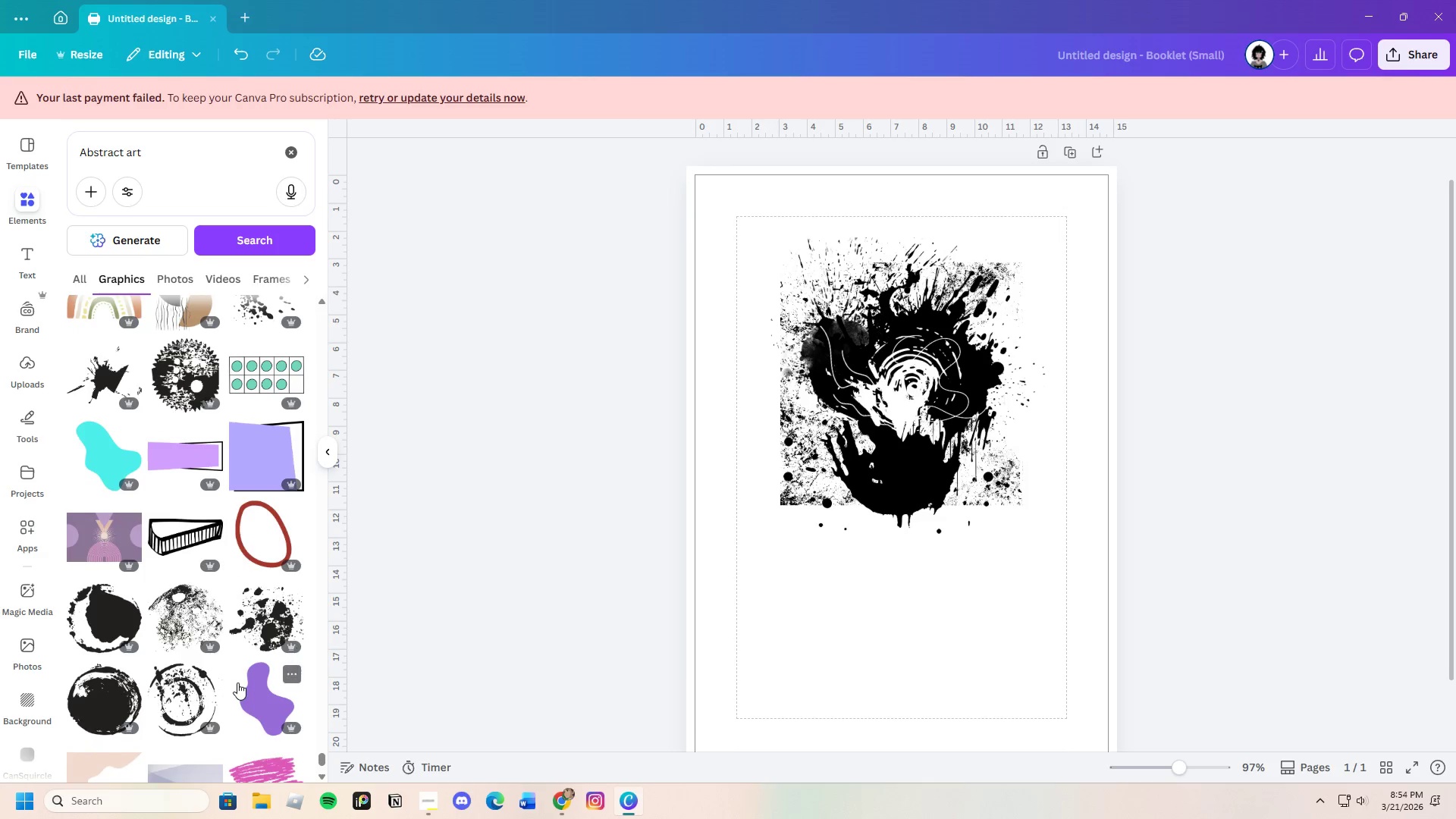 
scroll: coordinate [169, 582], scroll_direction: down, amount: 17.0
 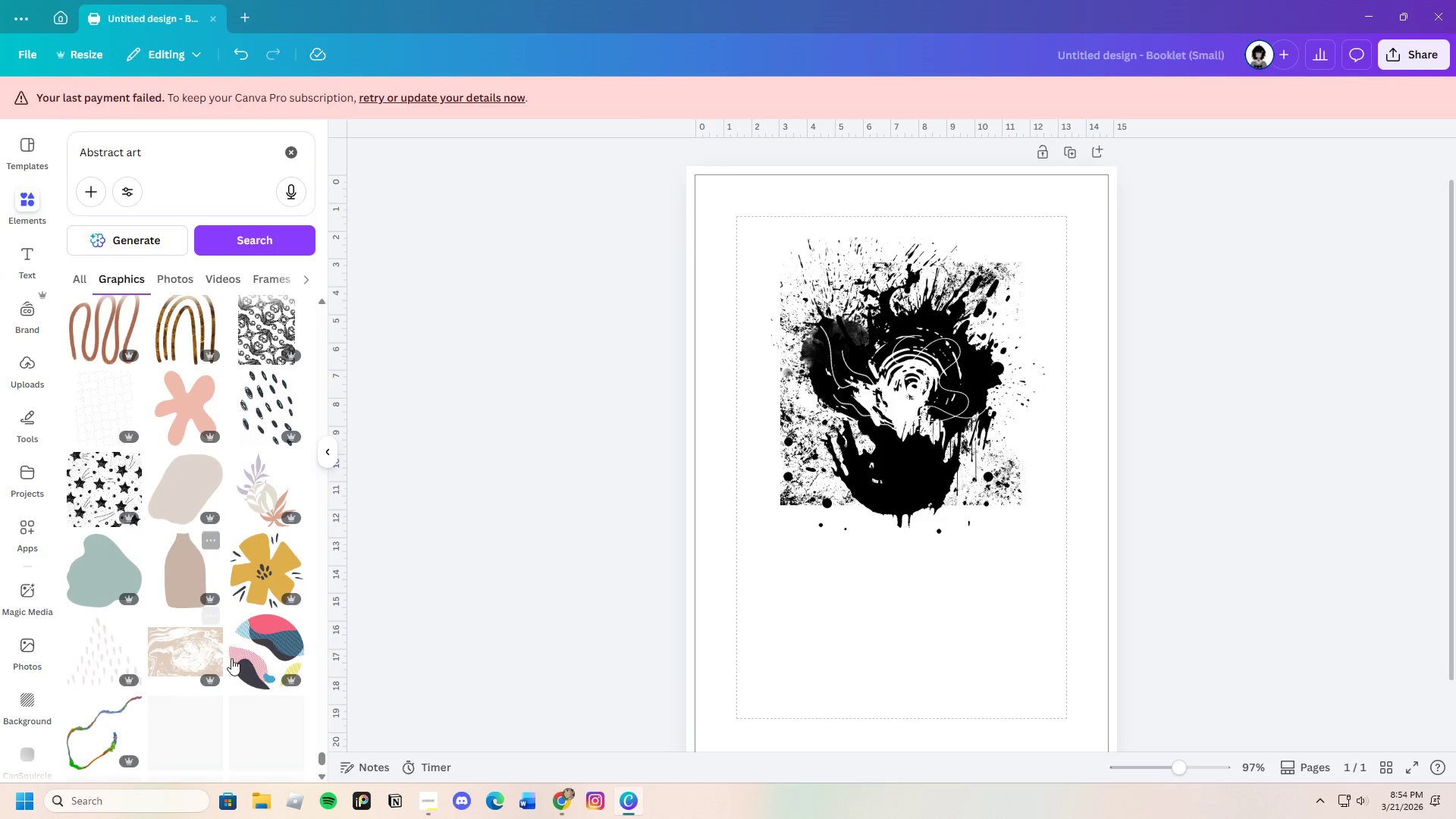 
scroll: coordinate [235, 657], scroll_direction: down, amount: 17.0
 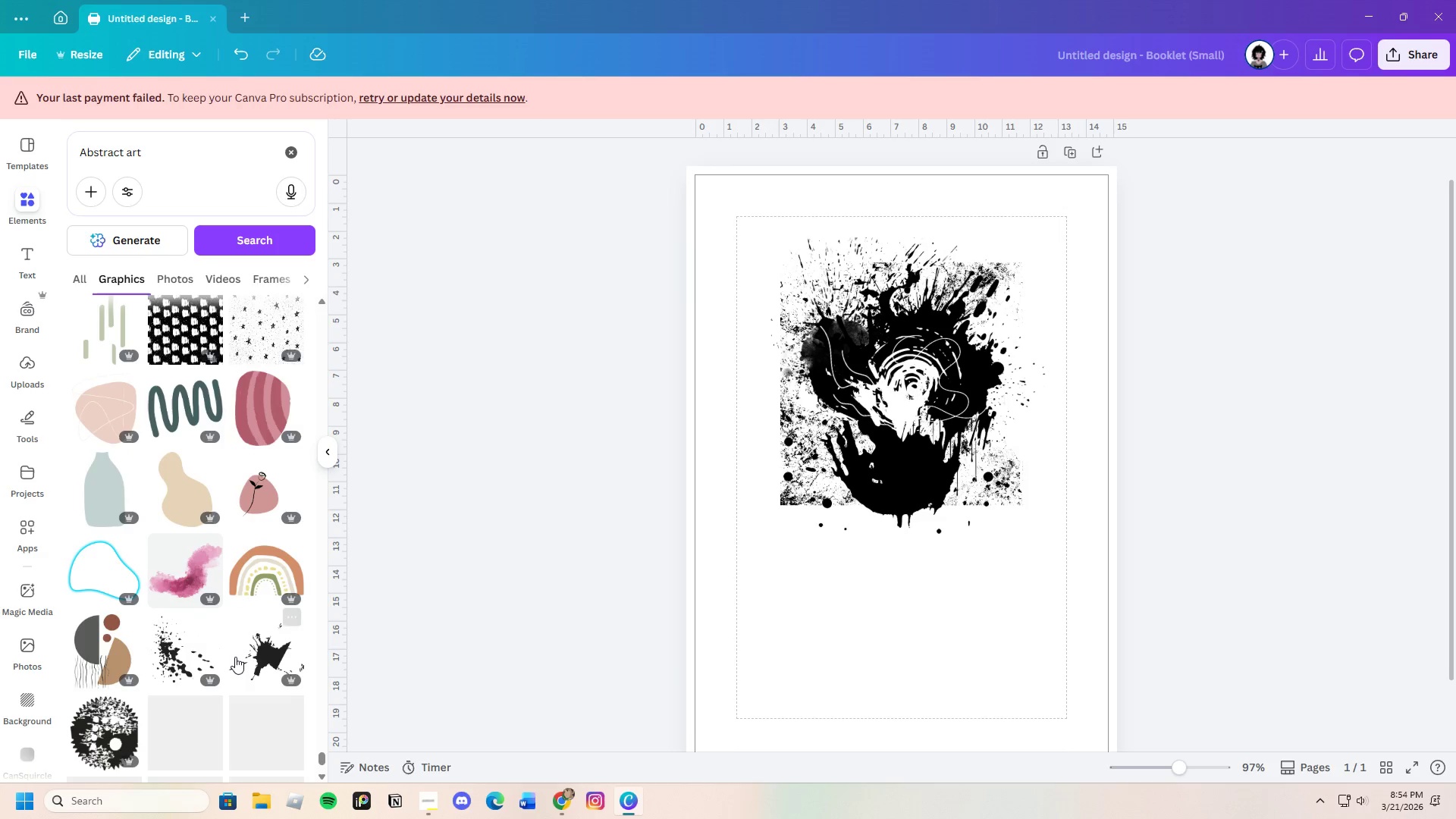 
scroll: coordinate [235, 656], scroll_direction: down, amount: 19.0
 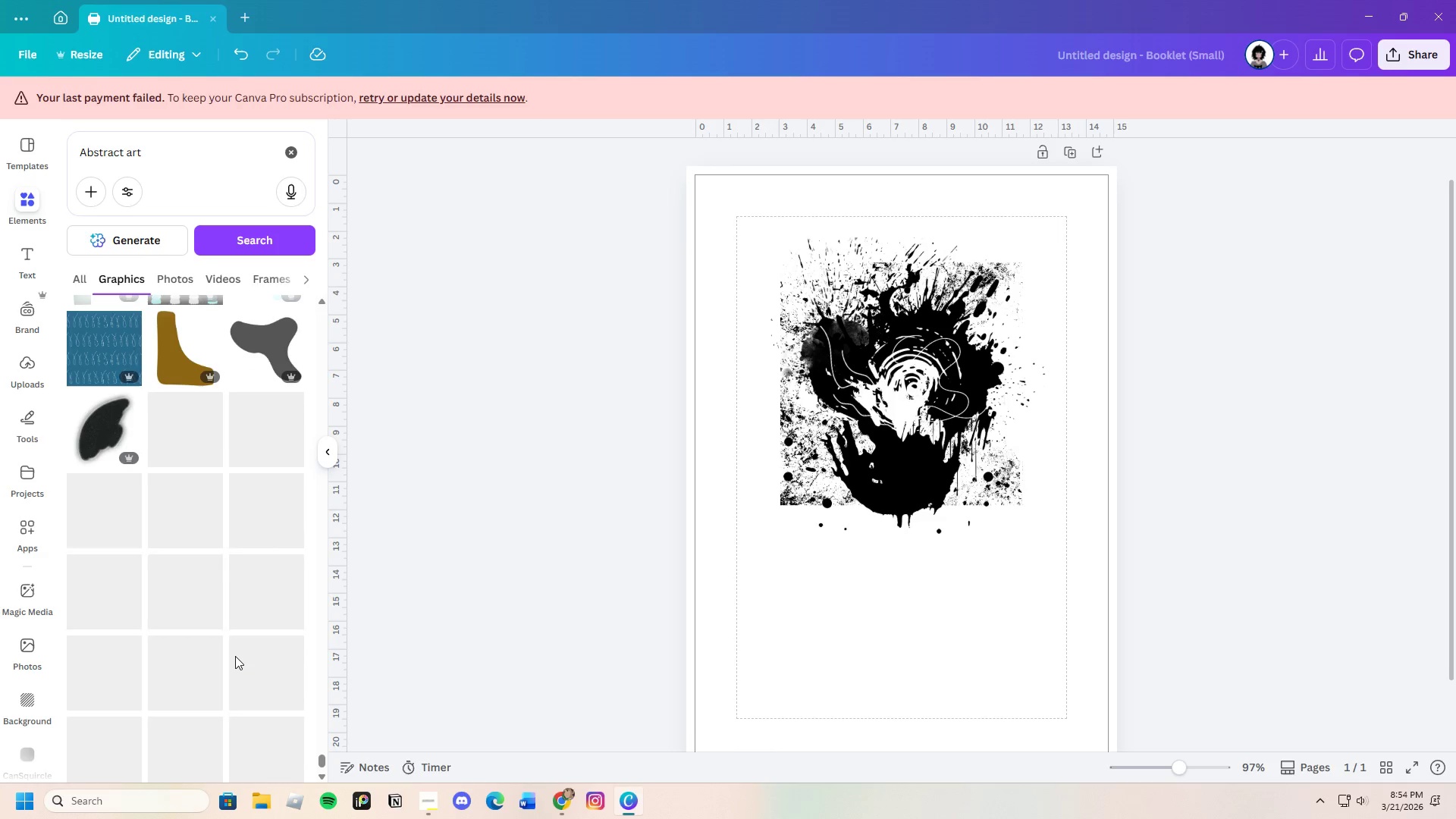 
scroll: coordinate [235, 656], scroll_direction: down, amount: 4.0
 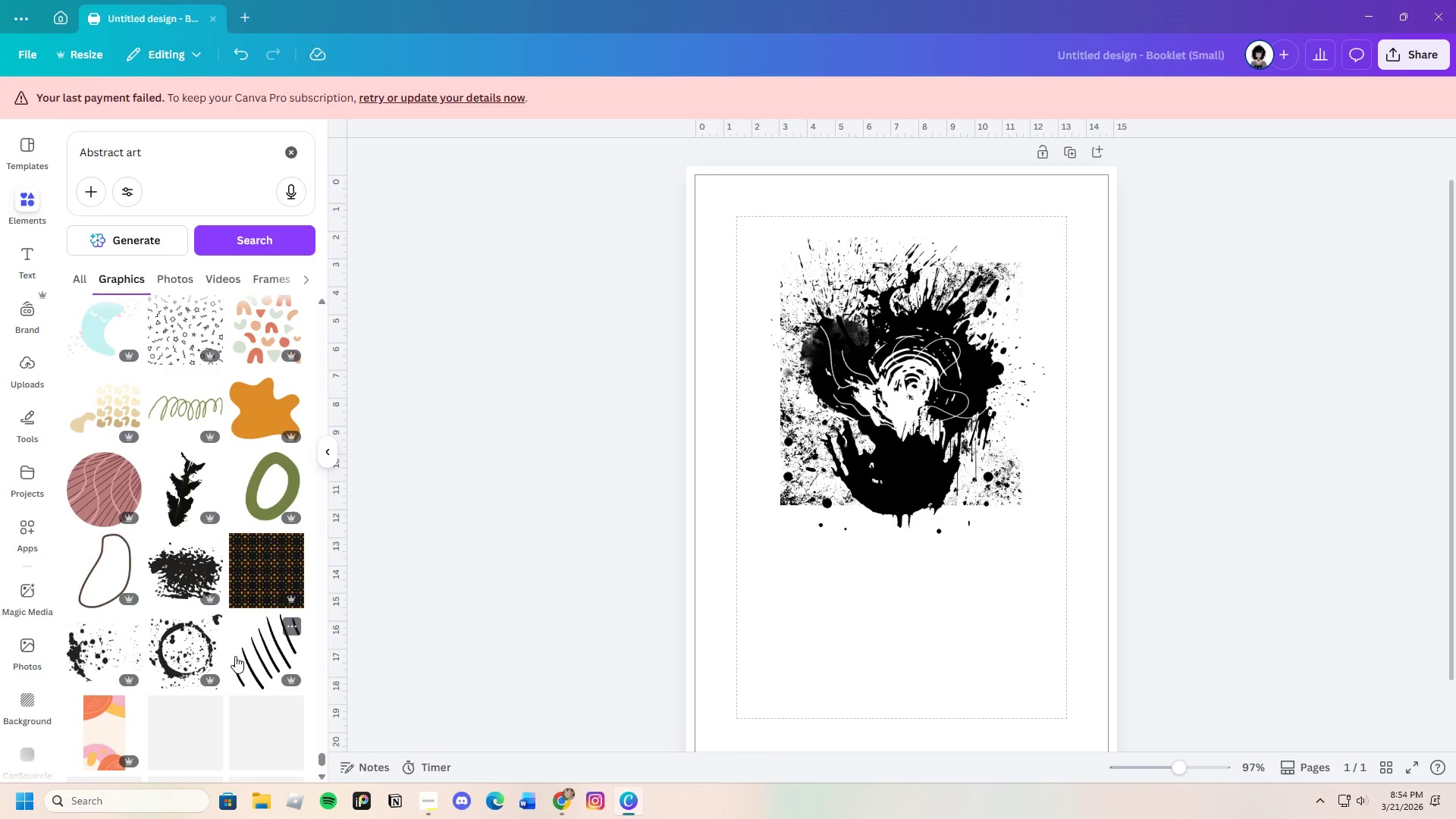 
scroll: coordinate [235, 656], scroll_direction: up, amount: 2.0
 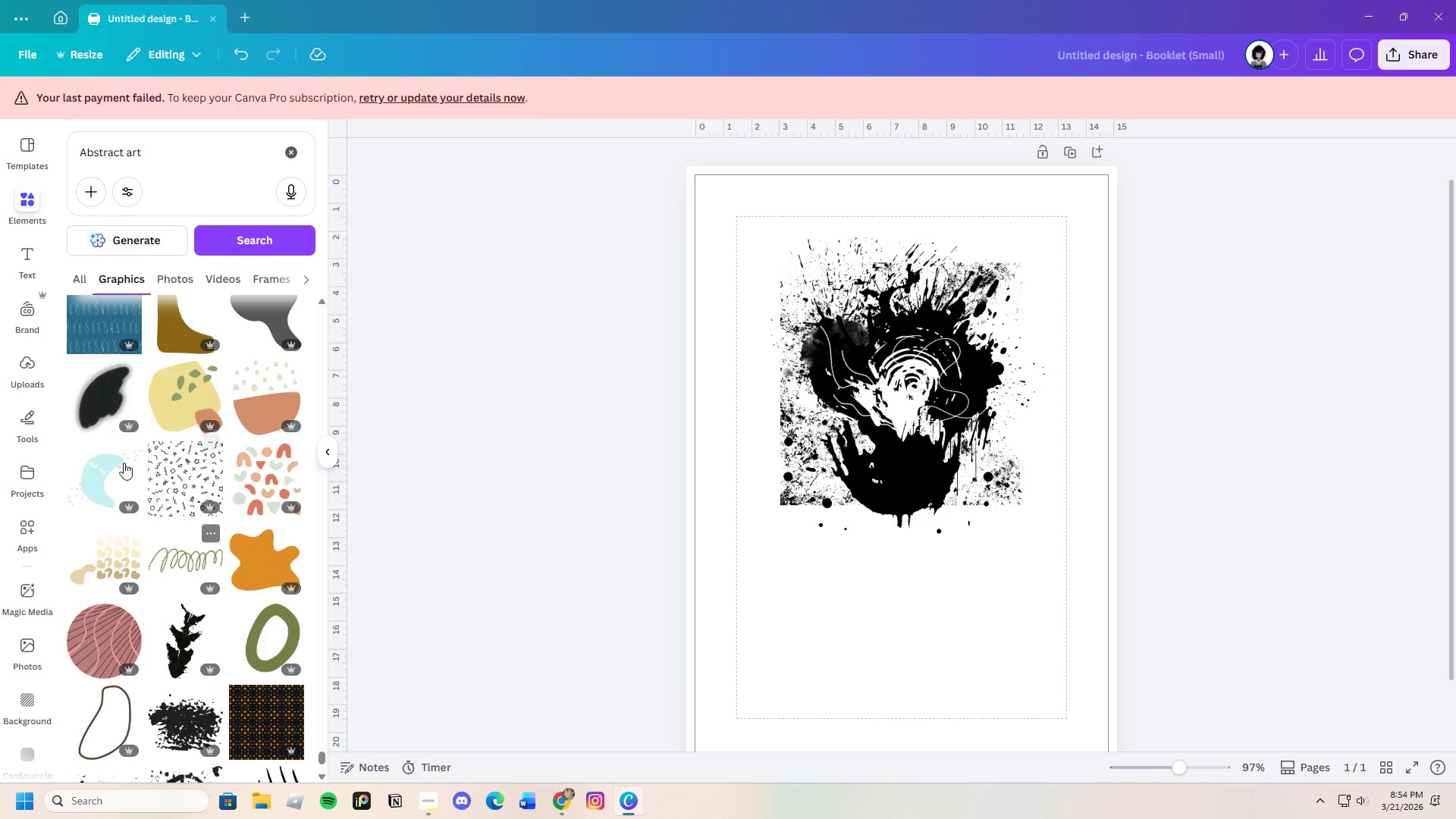 
left_click([98, 393])
 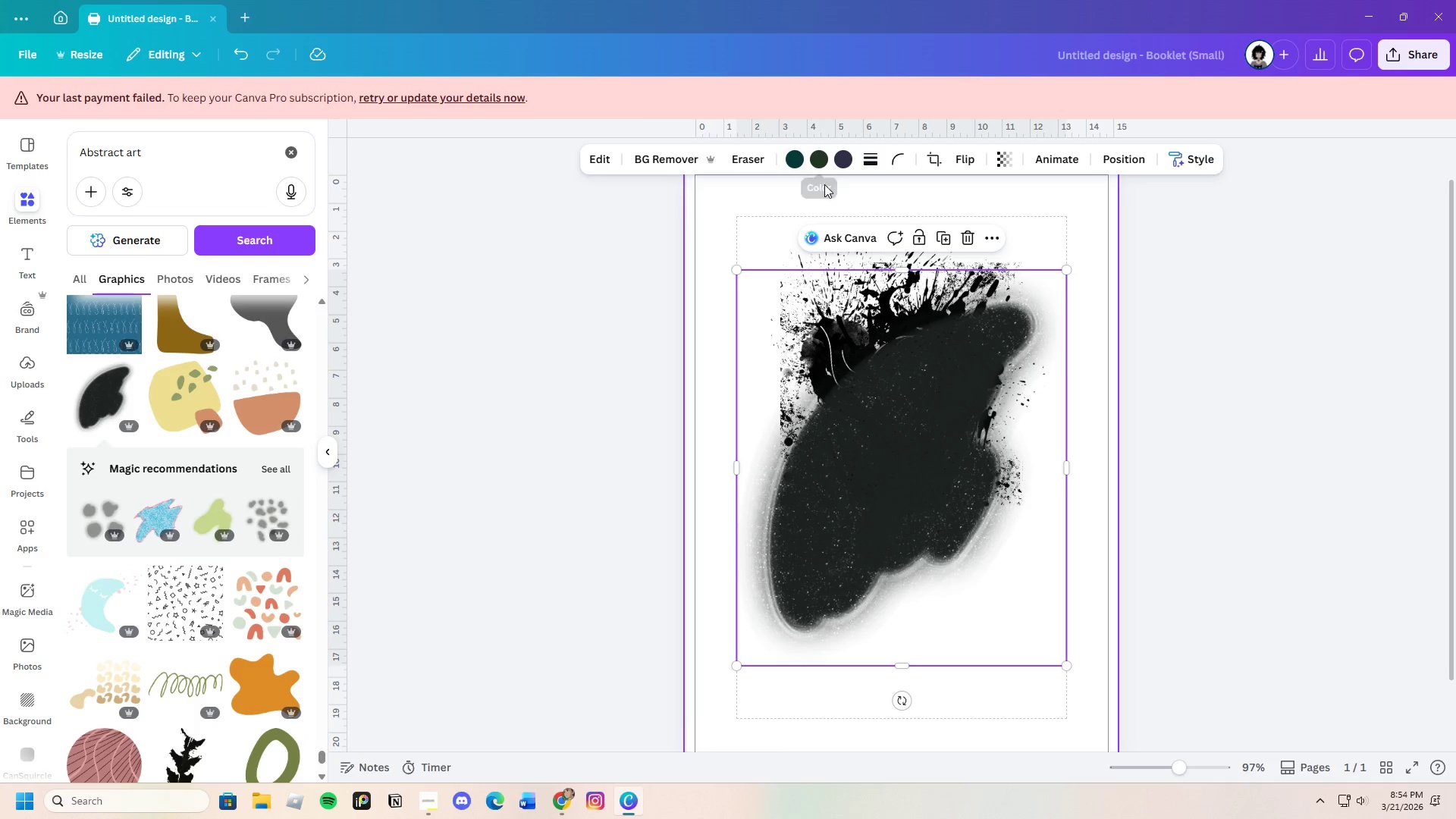 
left_click([794, 159])
 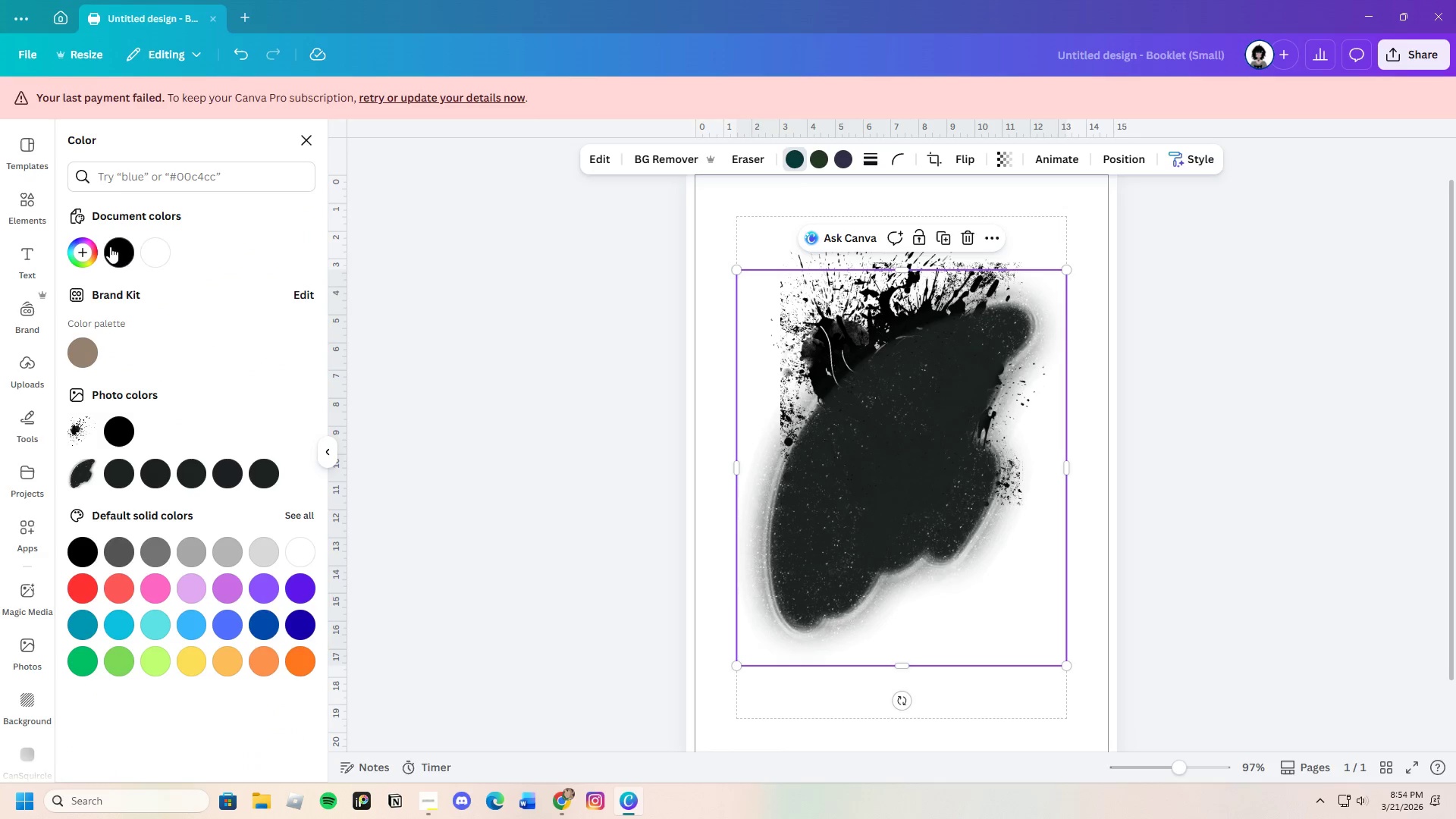 
left_click([156, 248])
 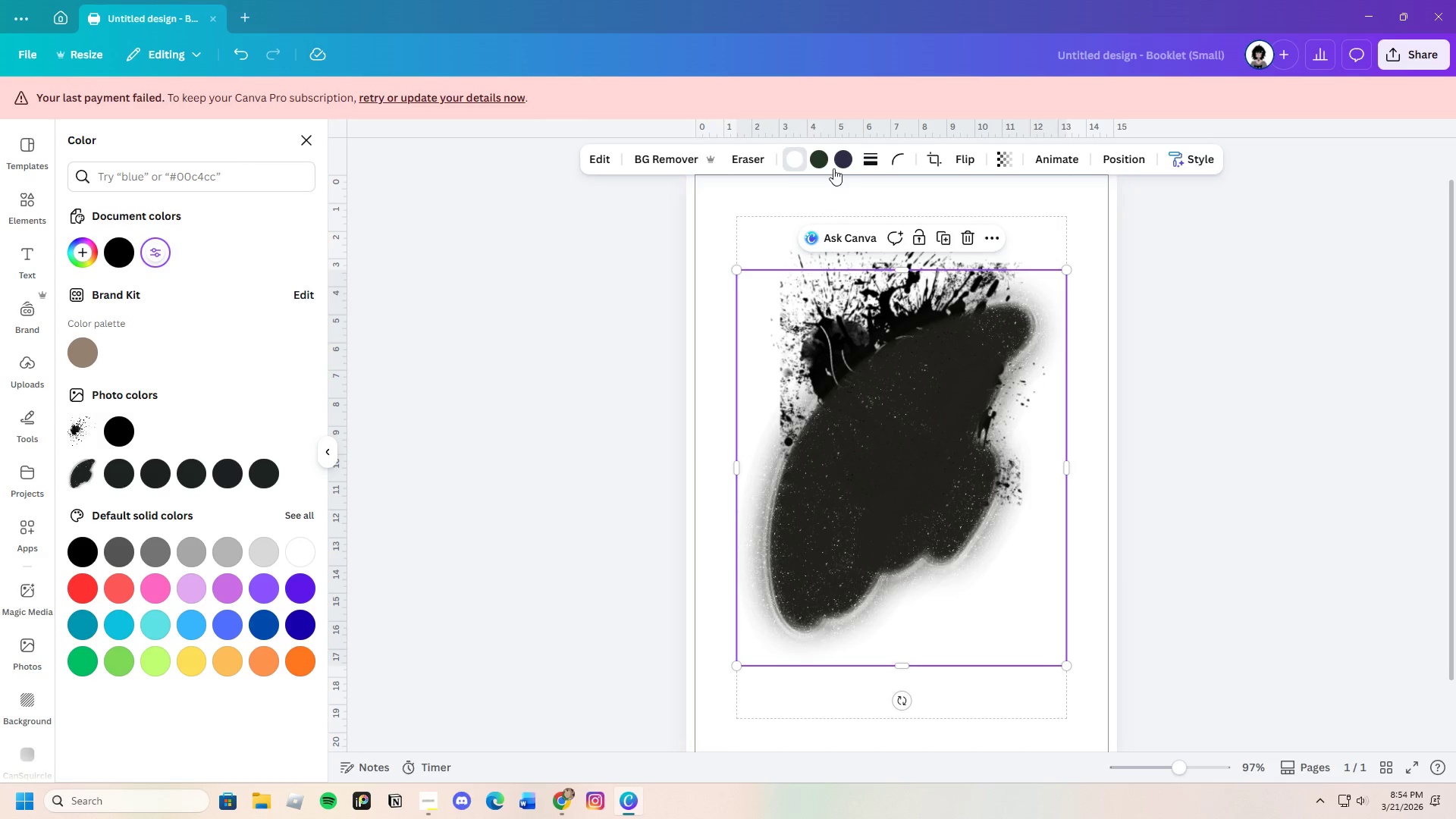 
left_click([825, 157])
 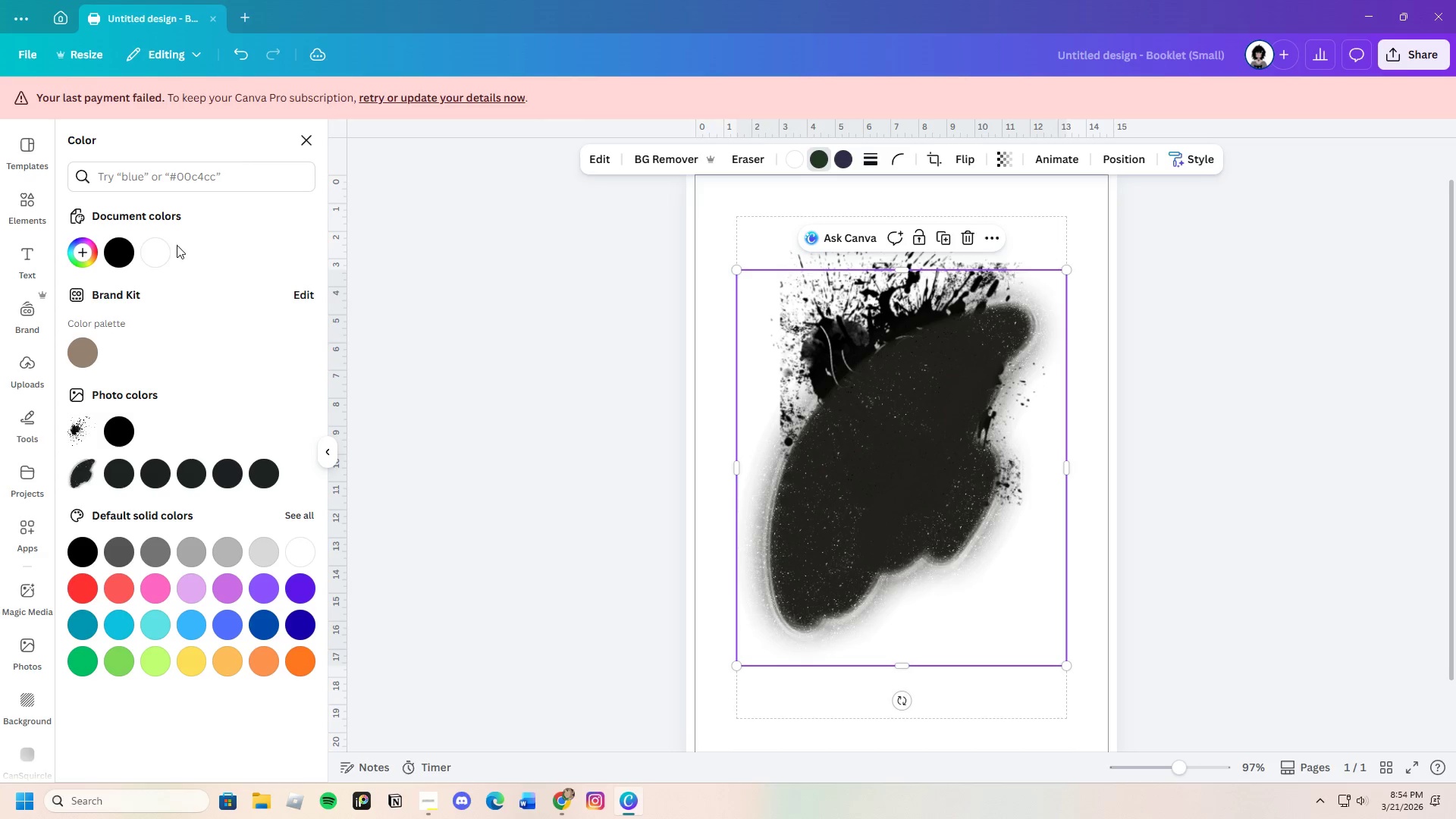 
left_click([158, 249])
 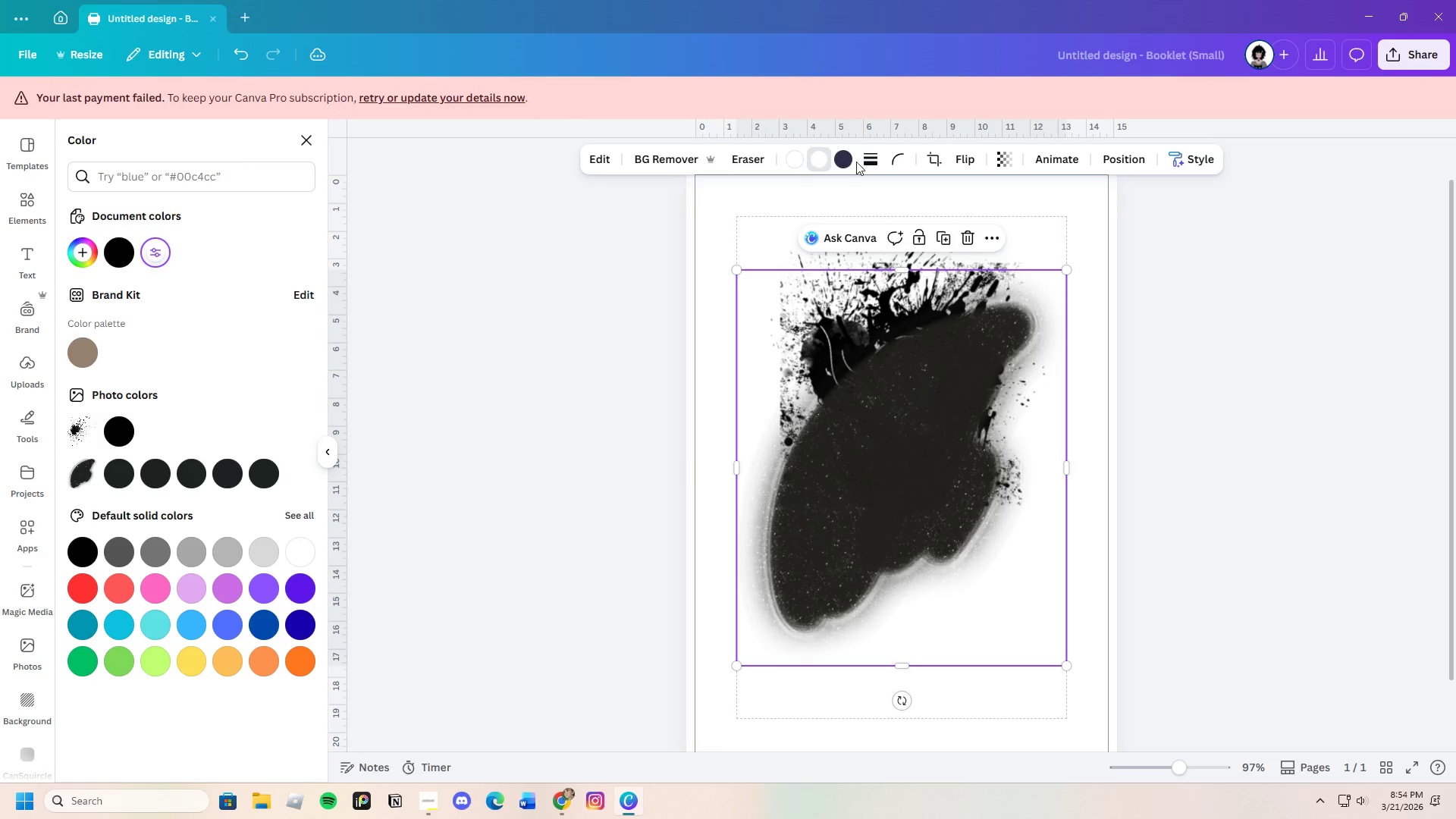 
left_click([852, 158])
 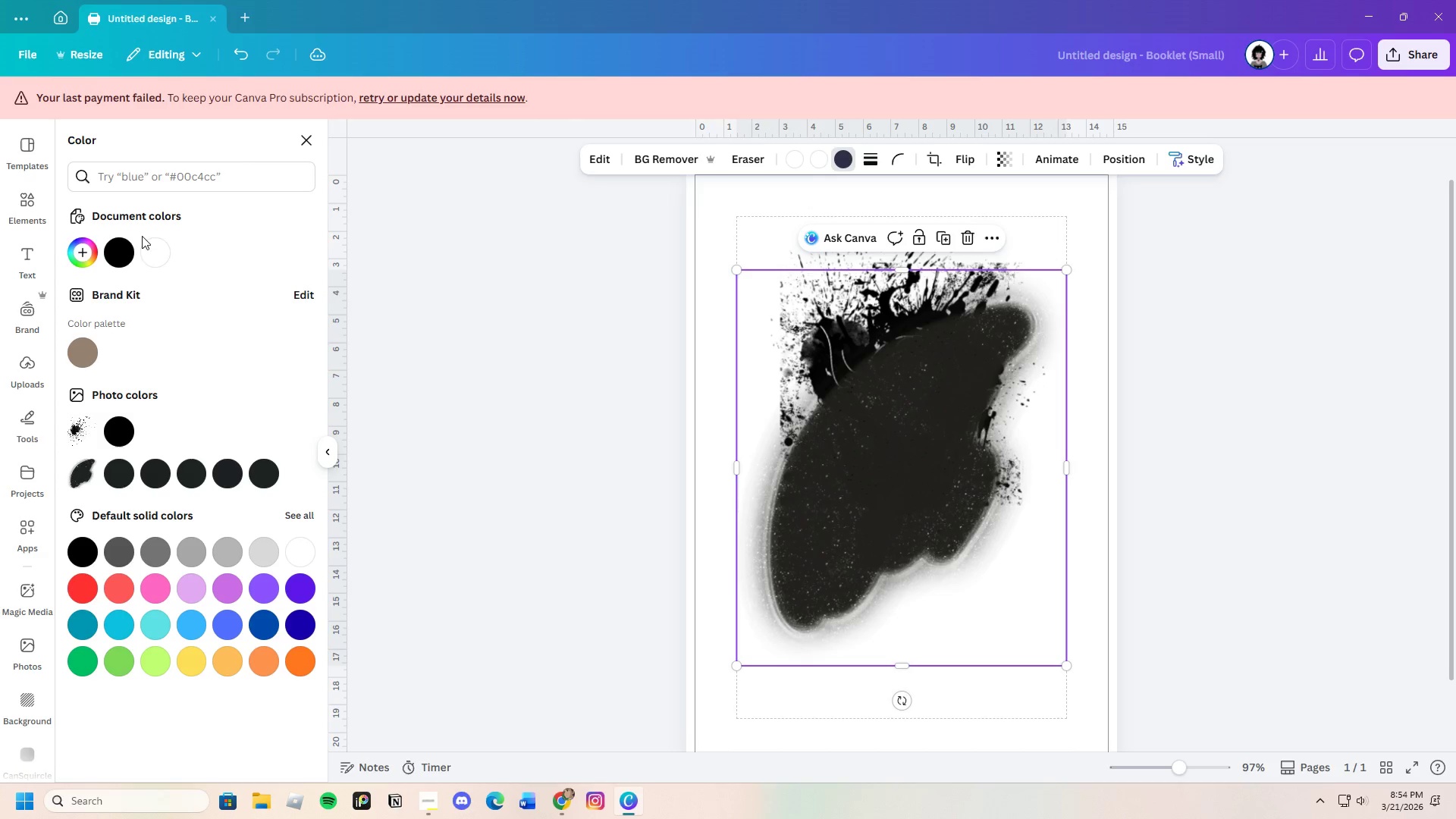 
left_click([148, 246])
 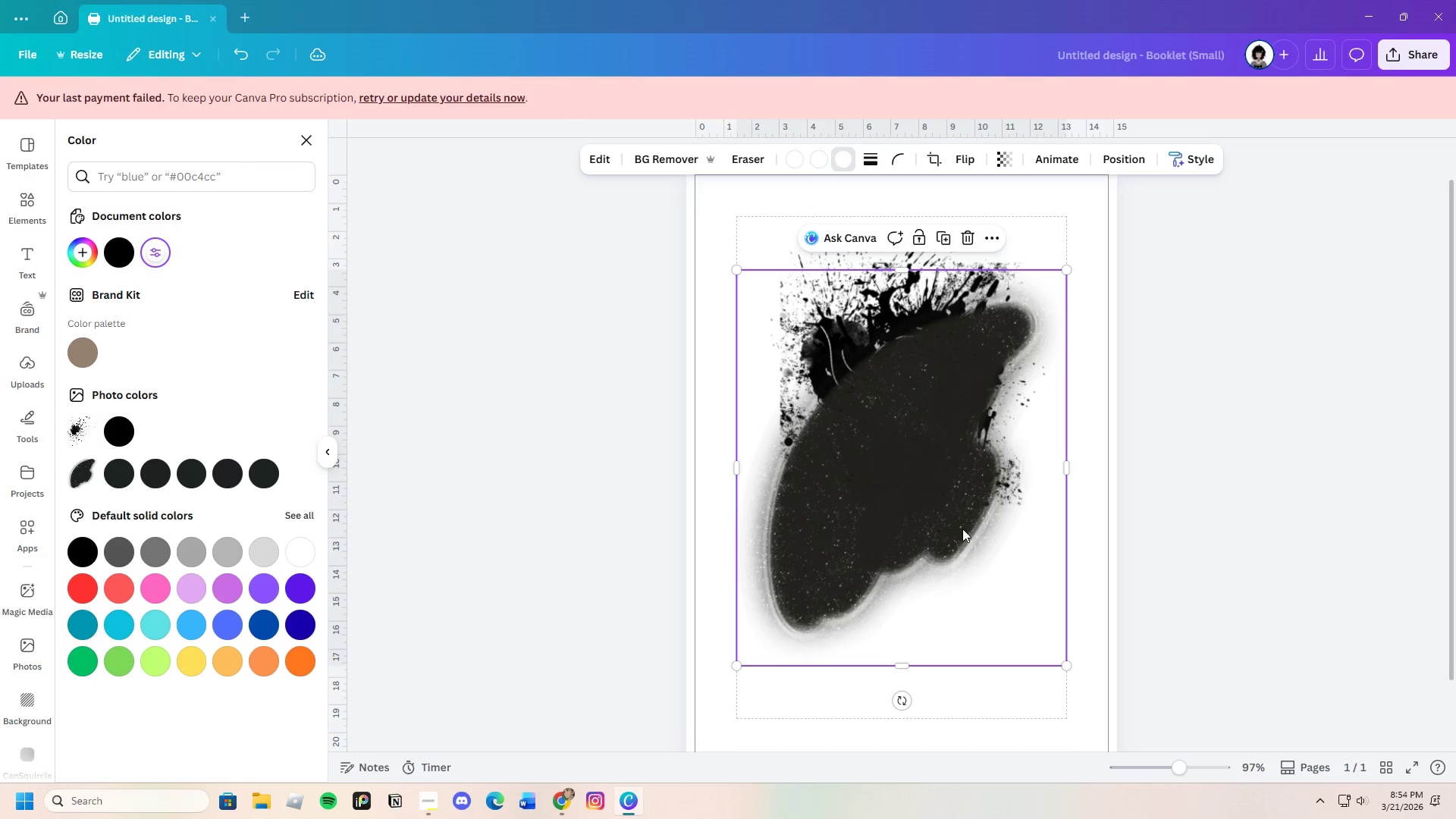 
left_click_drag(start_coordinate=[900, 461], to_coordinate=[924, 441])
 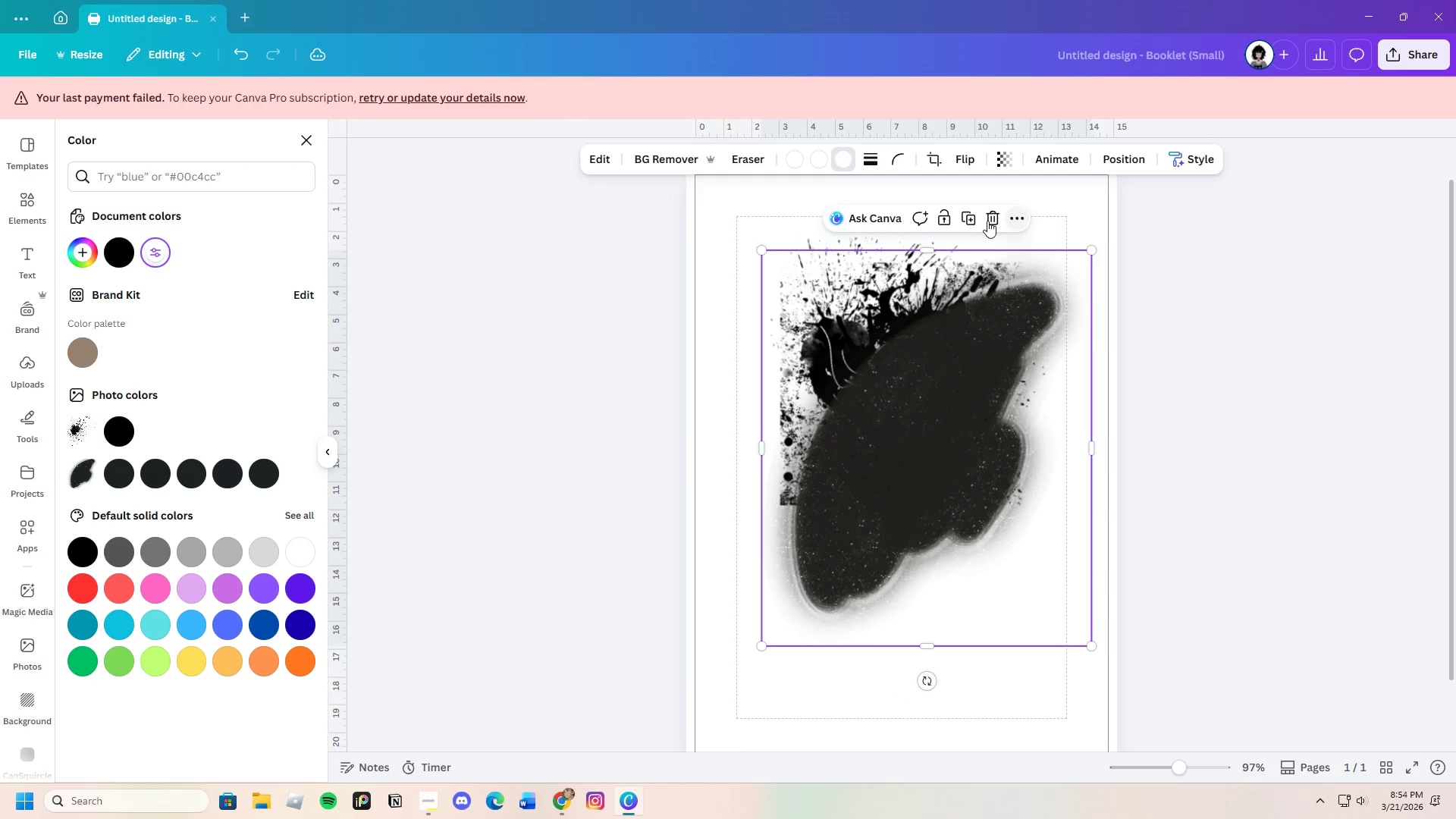 
left_click_drag(start_coordinate=[991, 219], to_coordinate=[987, 219])
 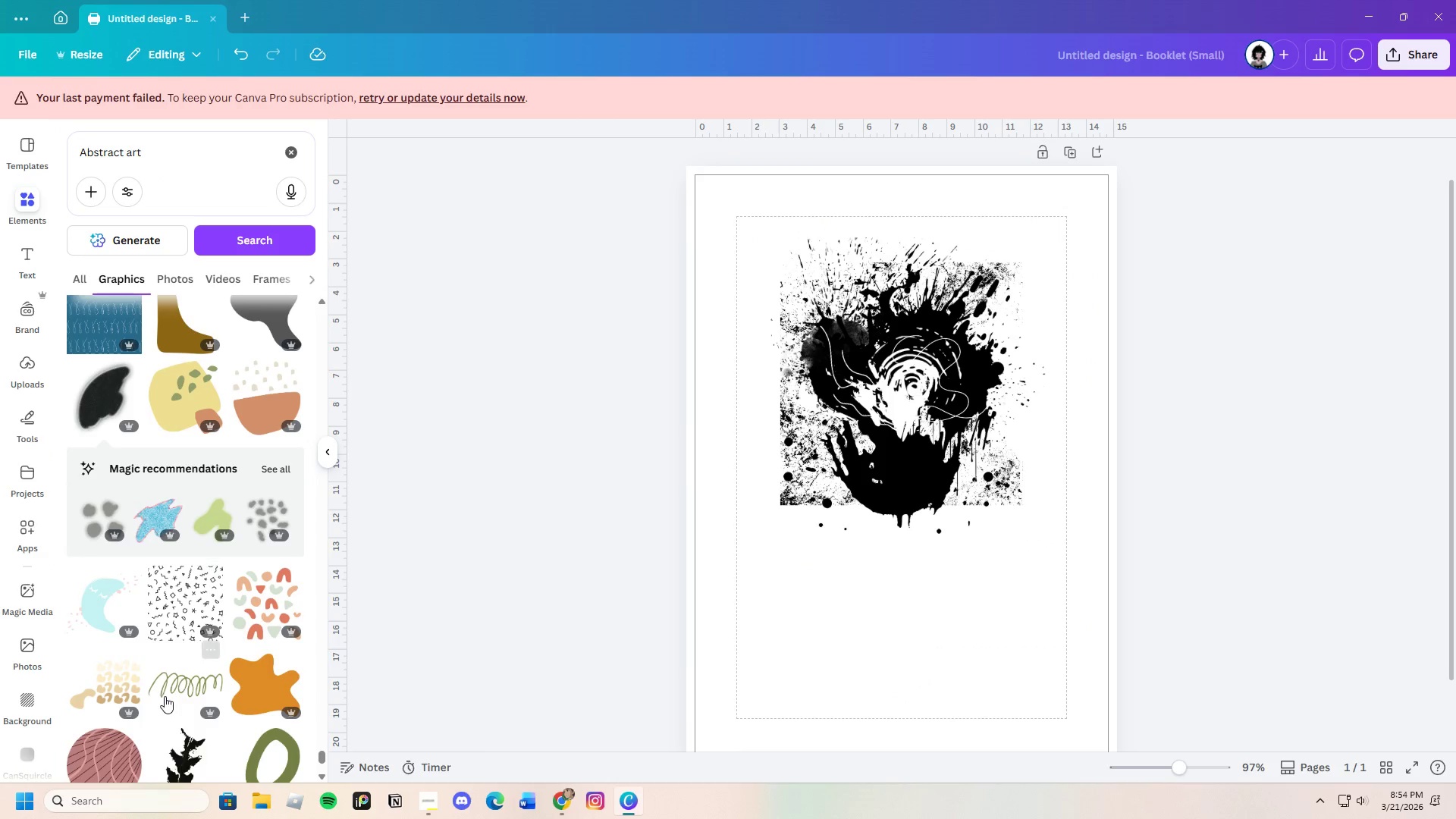 
scroll: coordinate [271, 703], scroll_direction: down, amount: 28.0
 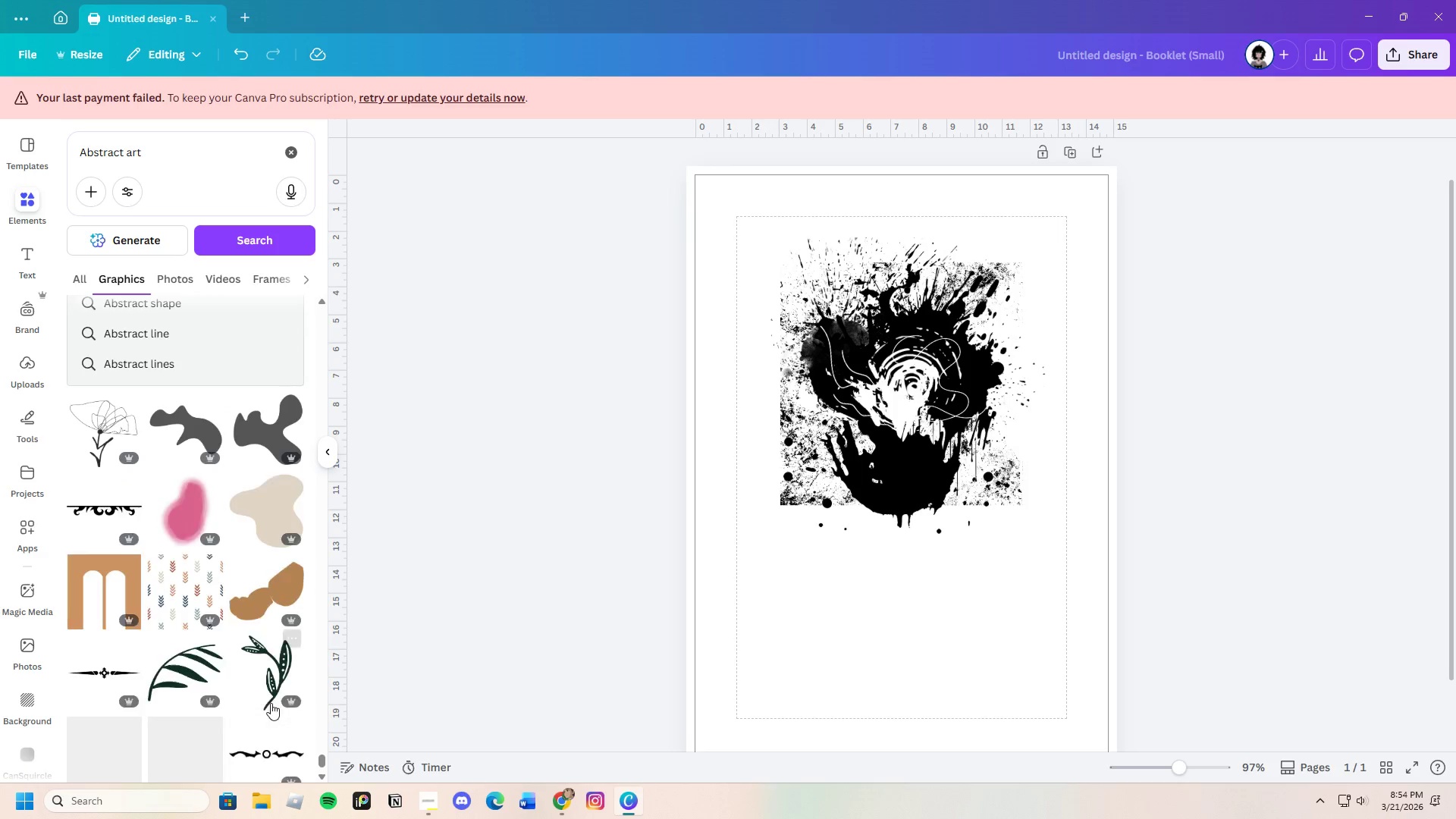 
scroll: coordinate [199, 595], scroll_direction: down, amount: 22.0
 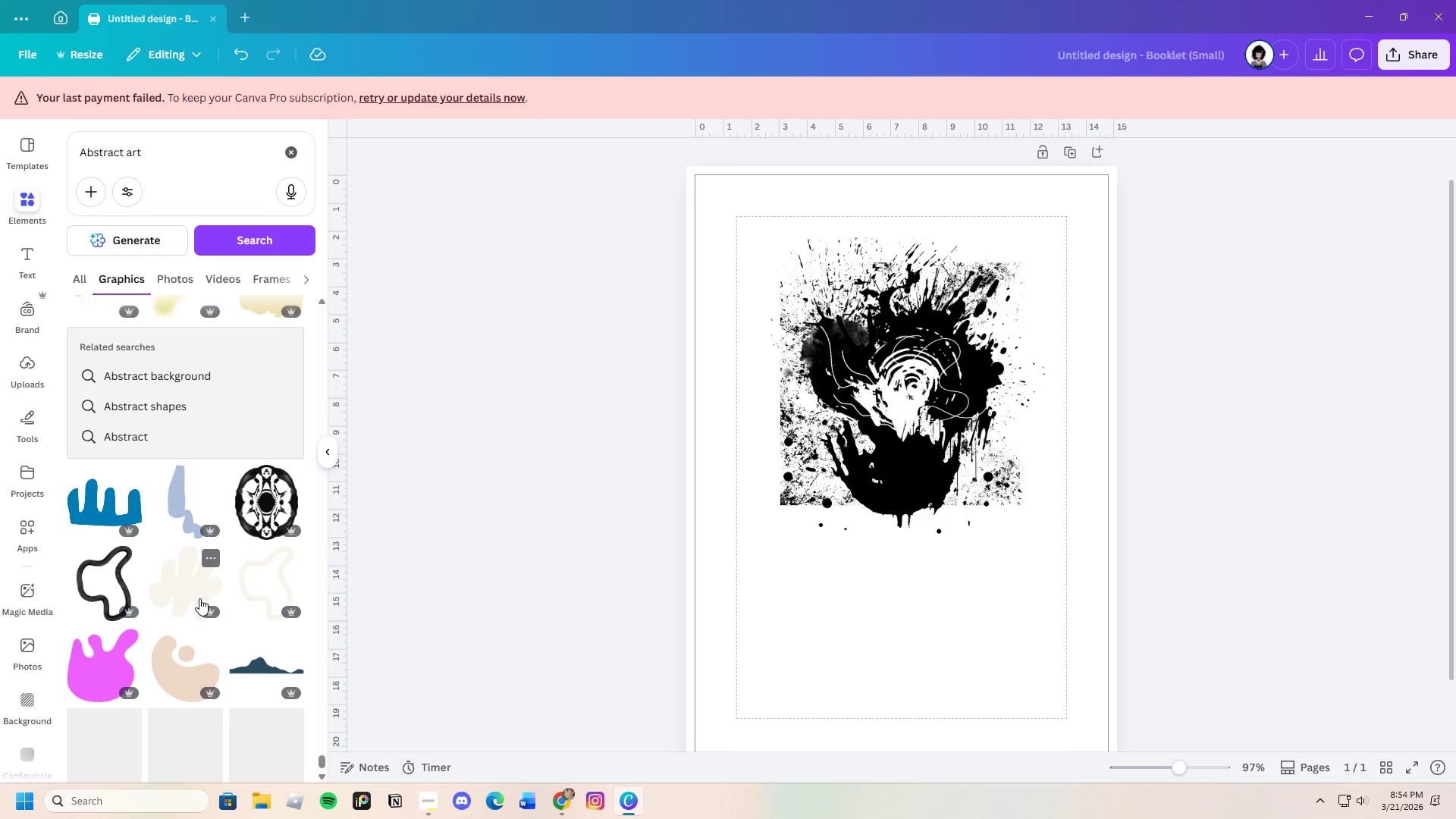 
scroll: coordinate [212, 521], scroll_direction: down, amount: 26.0
 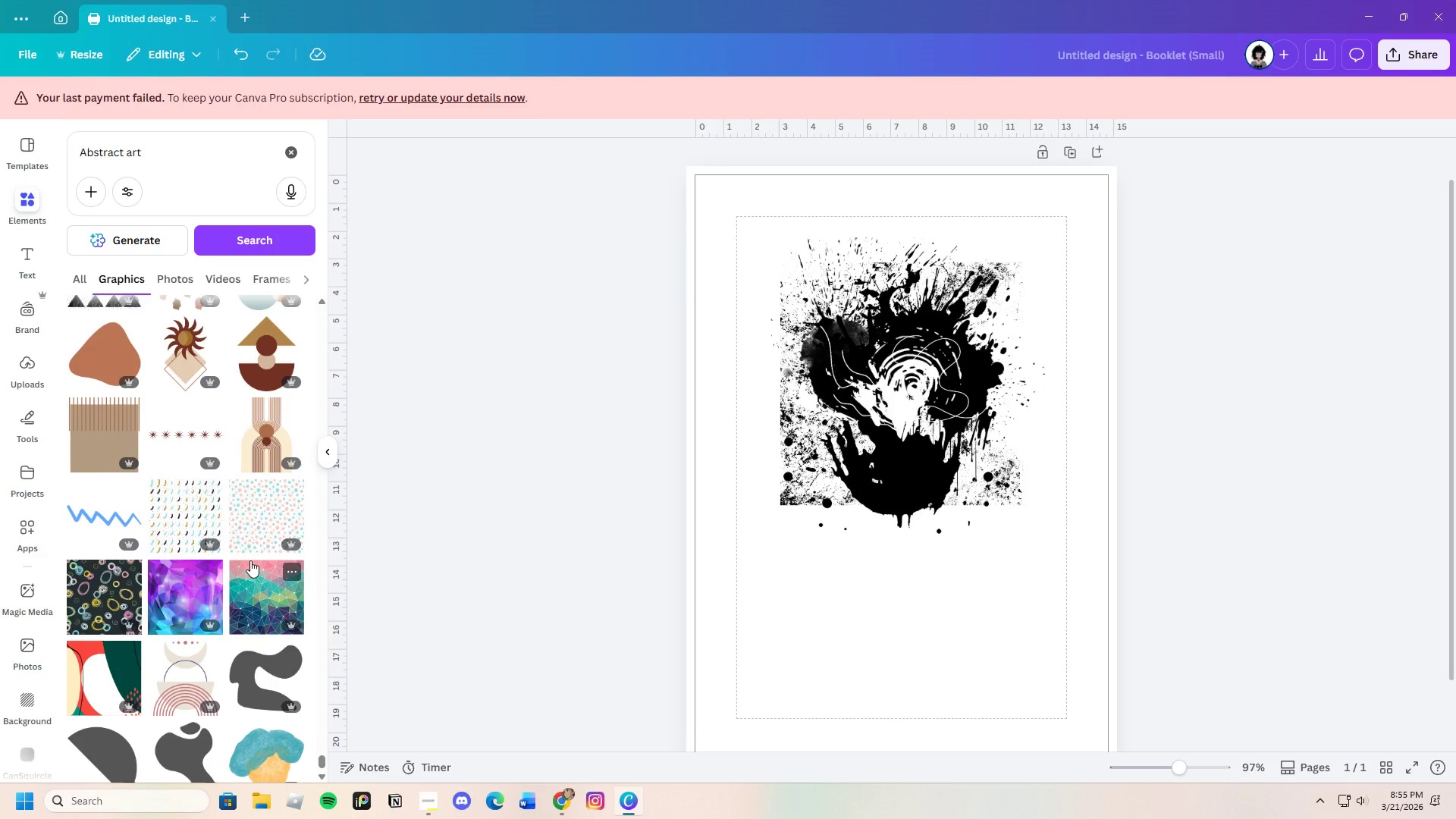 
scroll: coordinate [250, 560], scroll_direction: down, amount: 9.0
 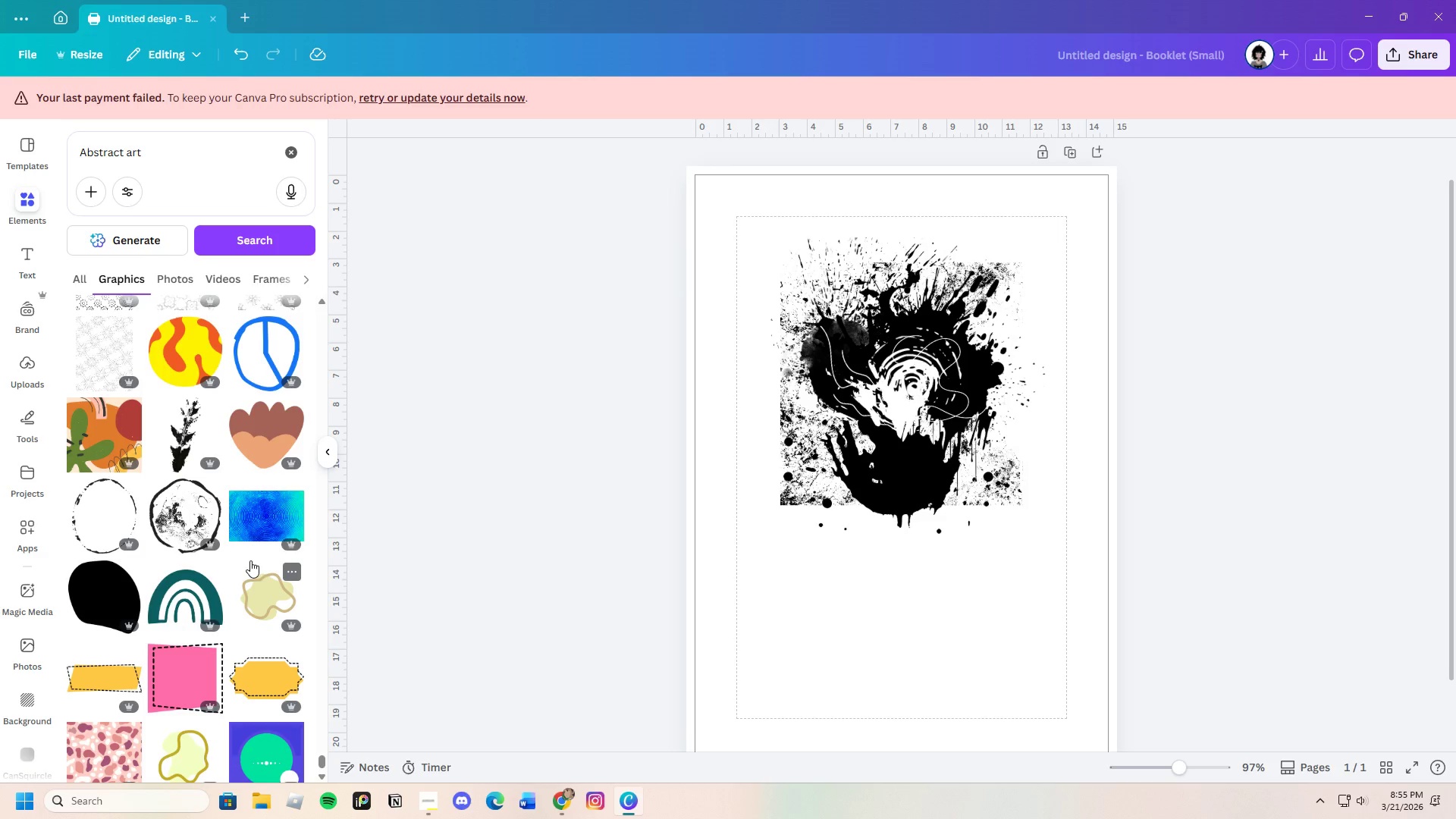 
left_click([174, 432])
 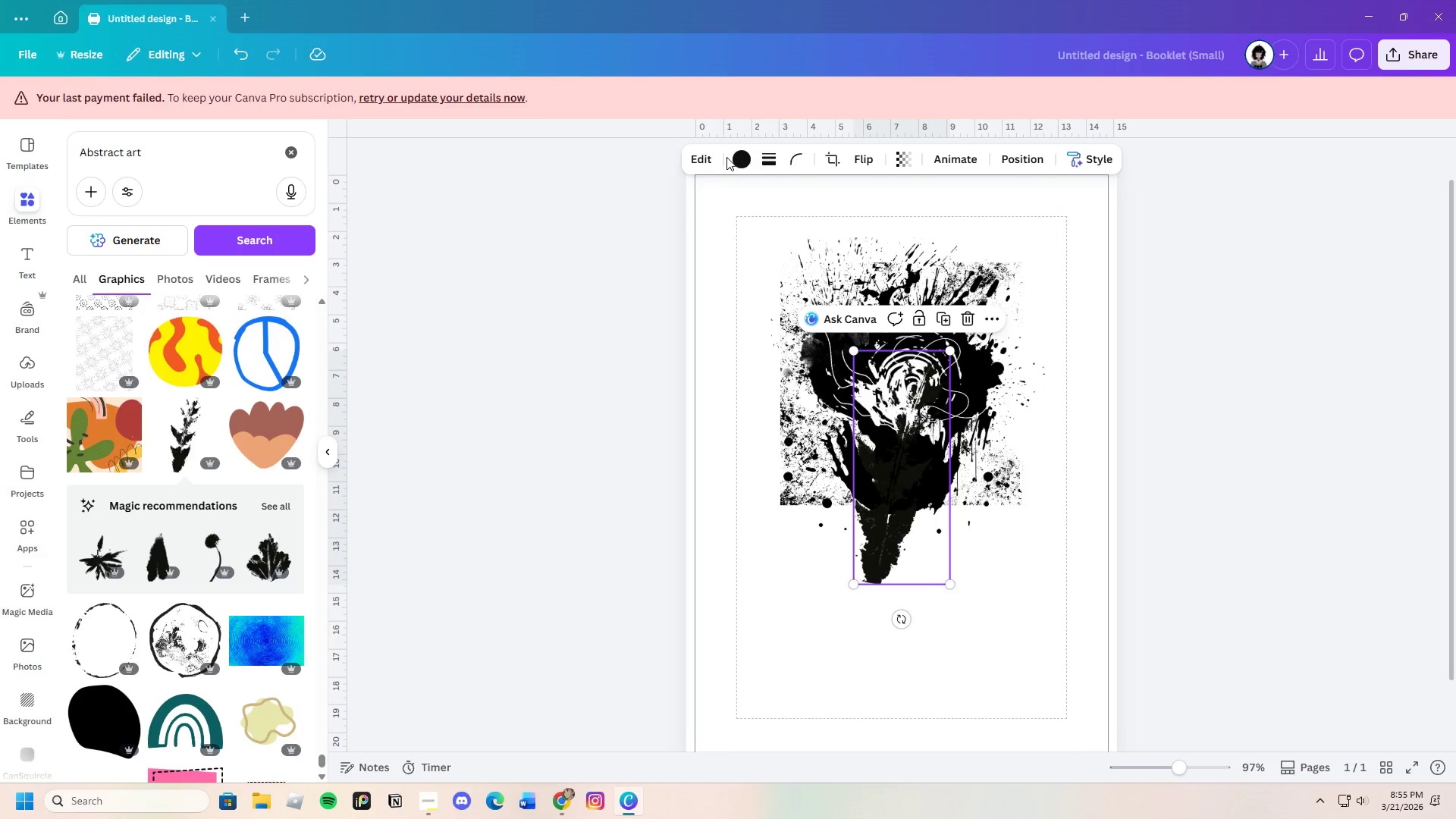 
left_click([737, 158])
 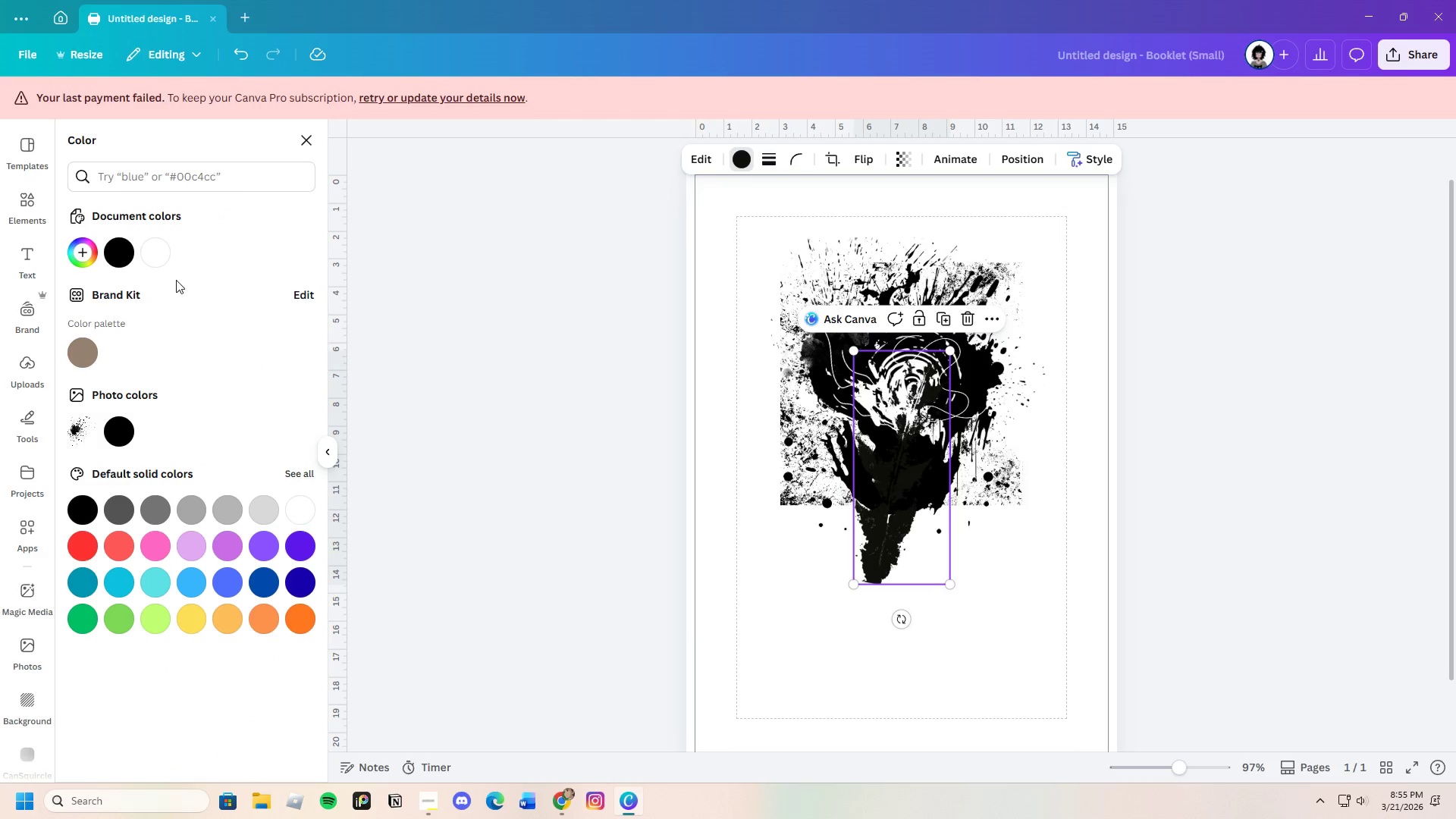 
left_click([169, 257])
 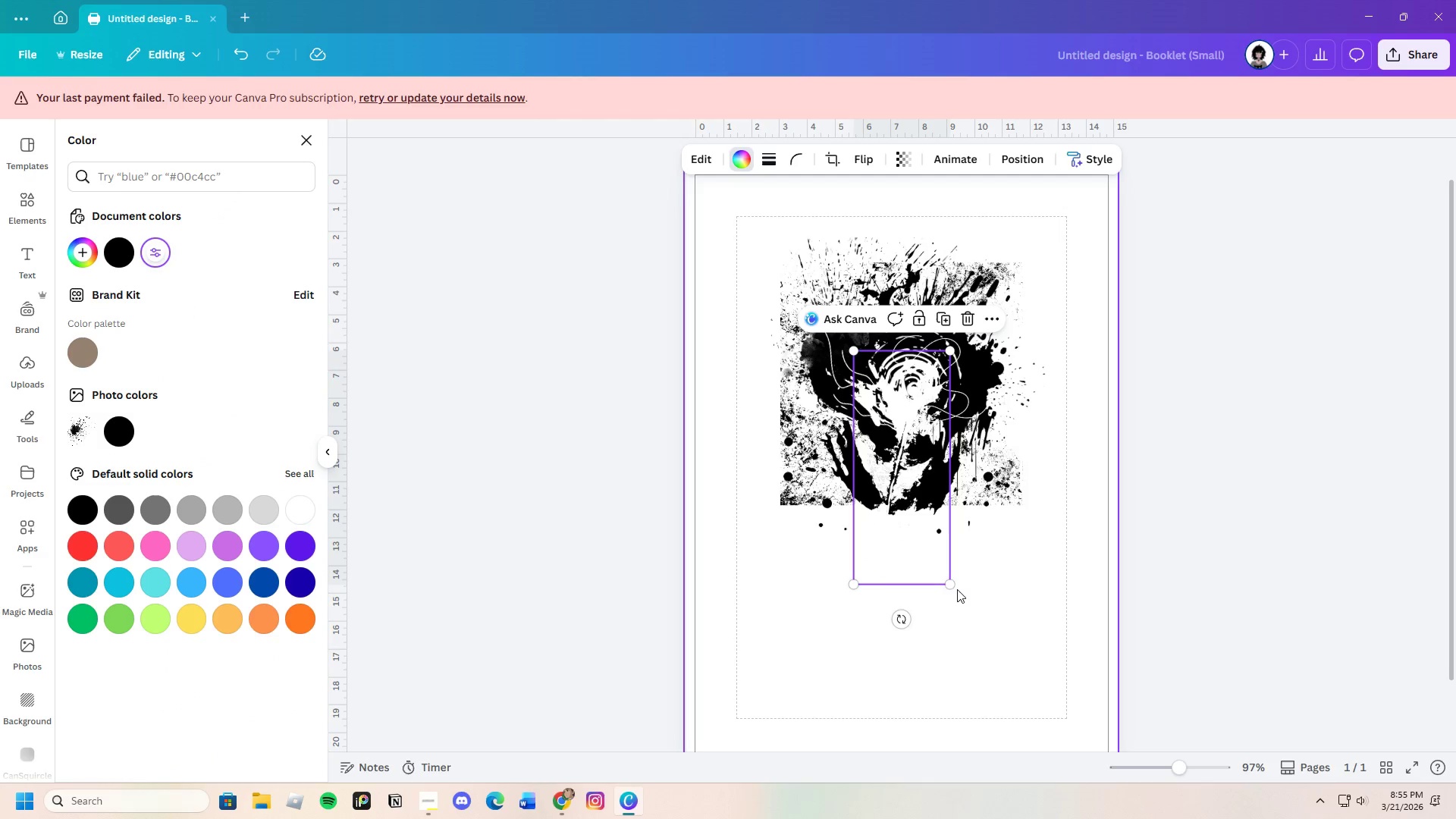 
left_click_drag(start_coordinate=[951, 582], to_coordinate=[930, 476])
 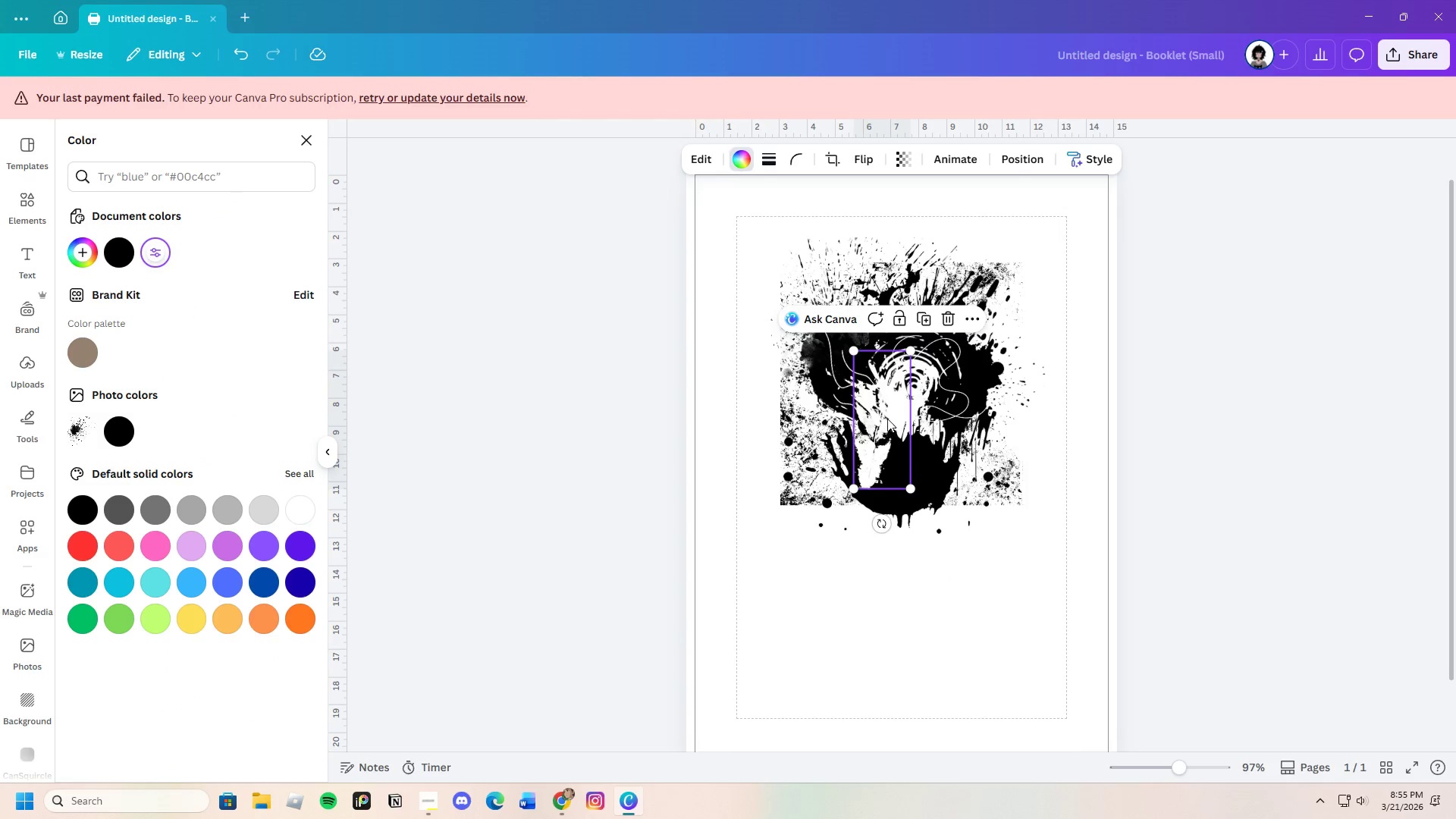 
left_click_drag(start_coordinate=[887, 419], to_coordinate=[958, 407])
 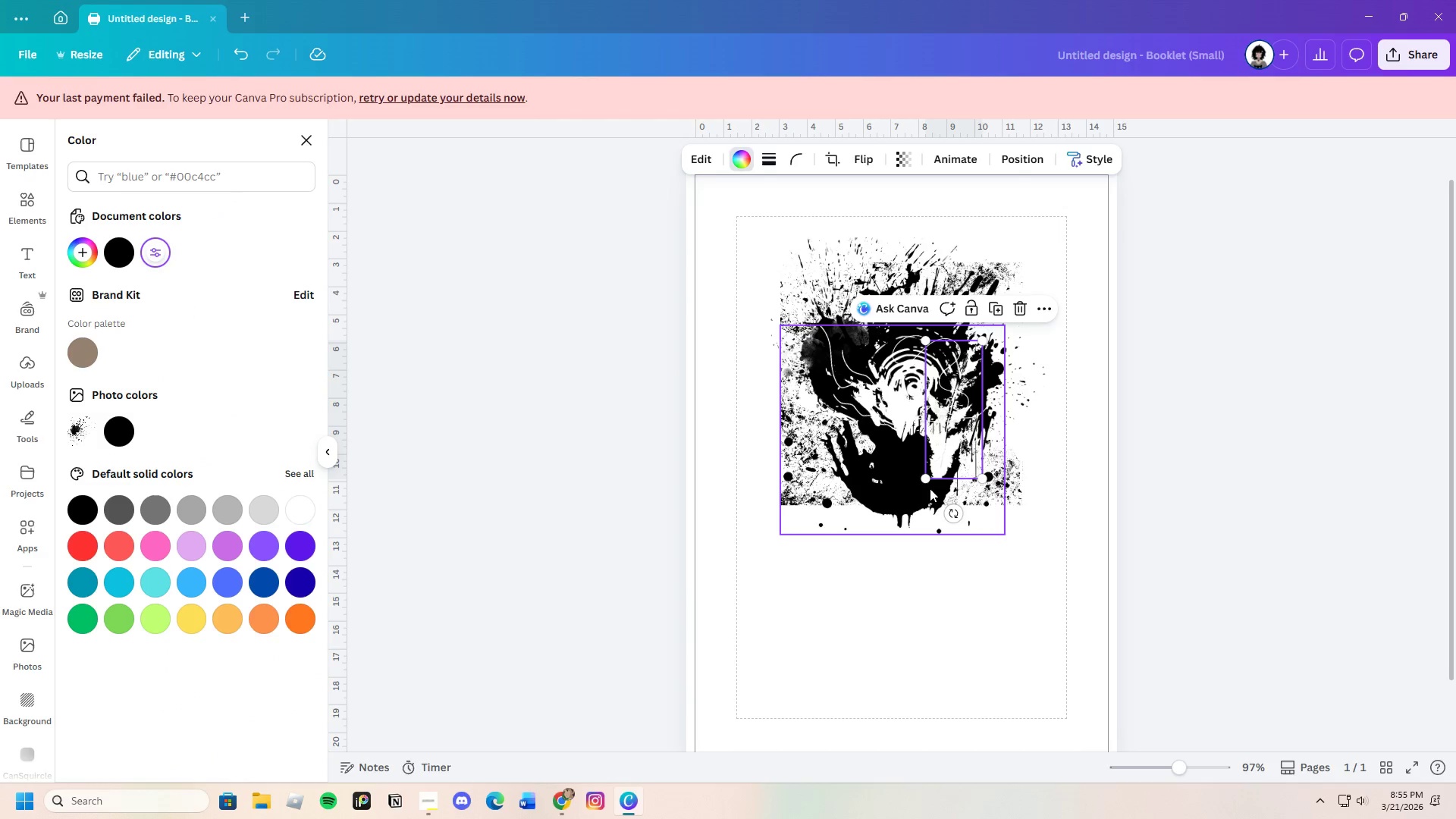 
left_click_drag(start_coordinate=[949, 512], to_coordinate=[890, 482])
 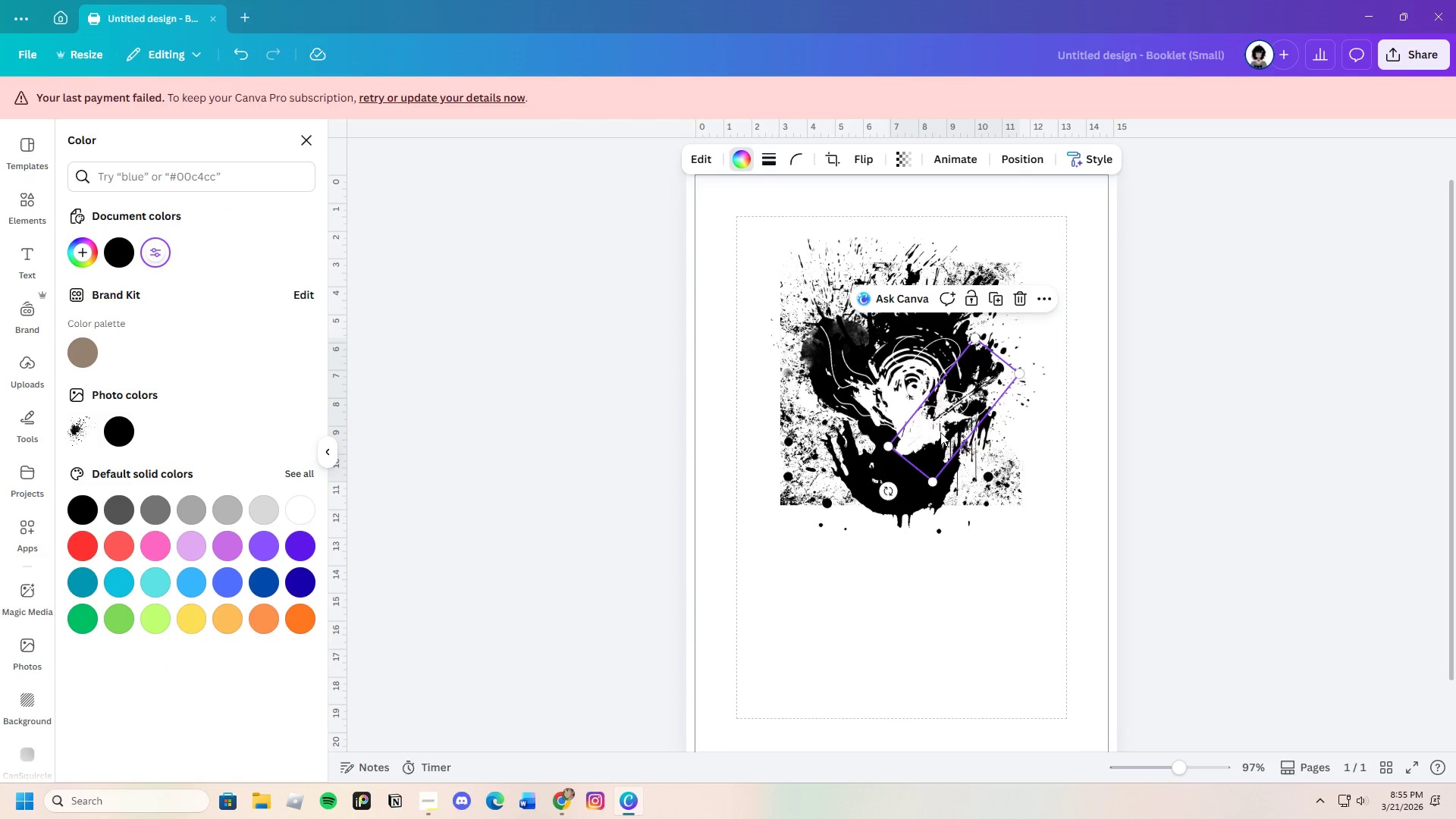 
left_click_drag(start_coordinate=[938, 430], to_coordinate=[938, 416])
 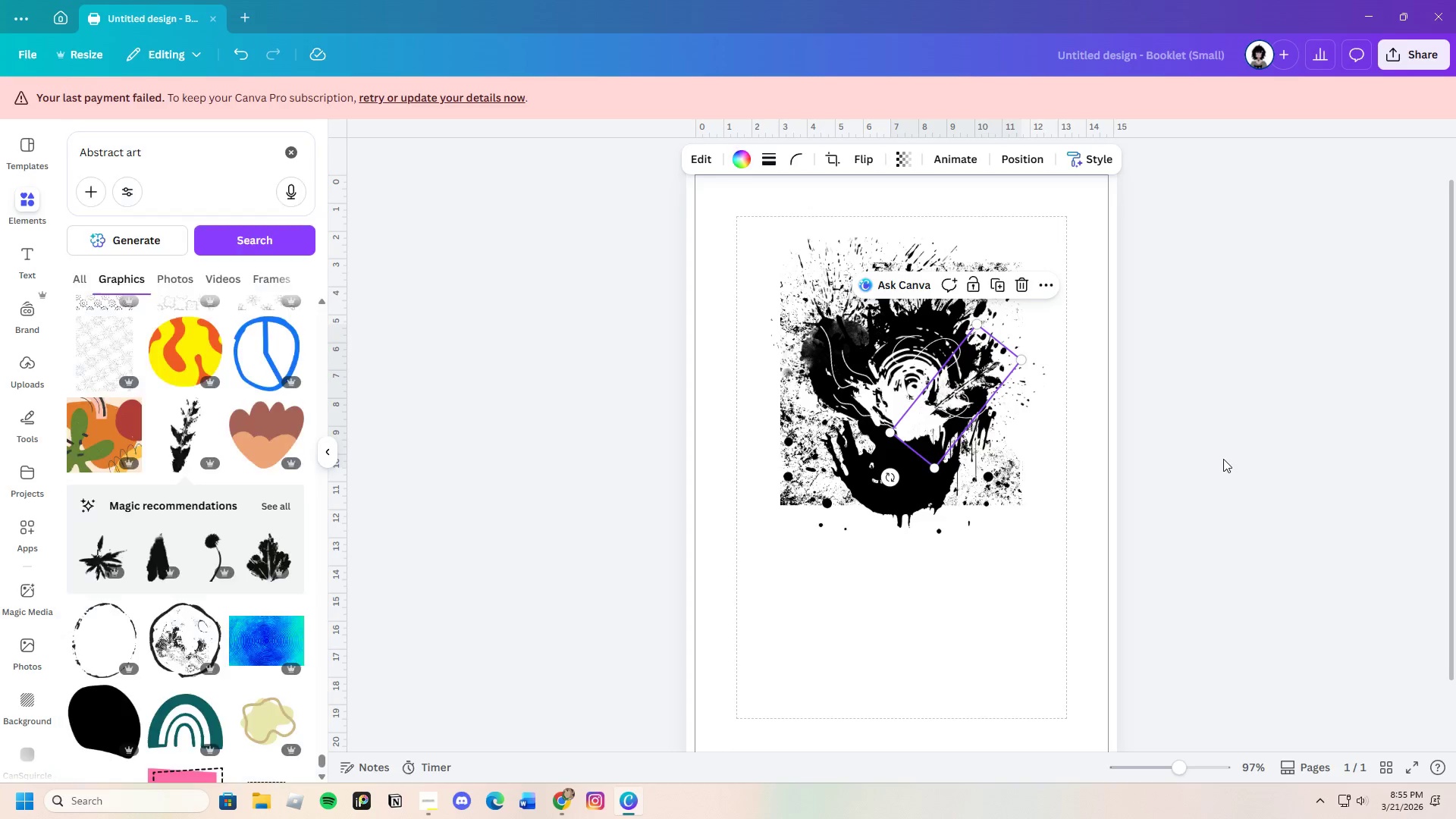 
double_click([1223, 459])
 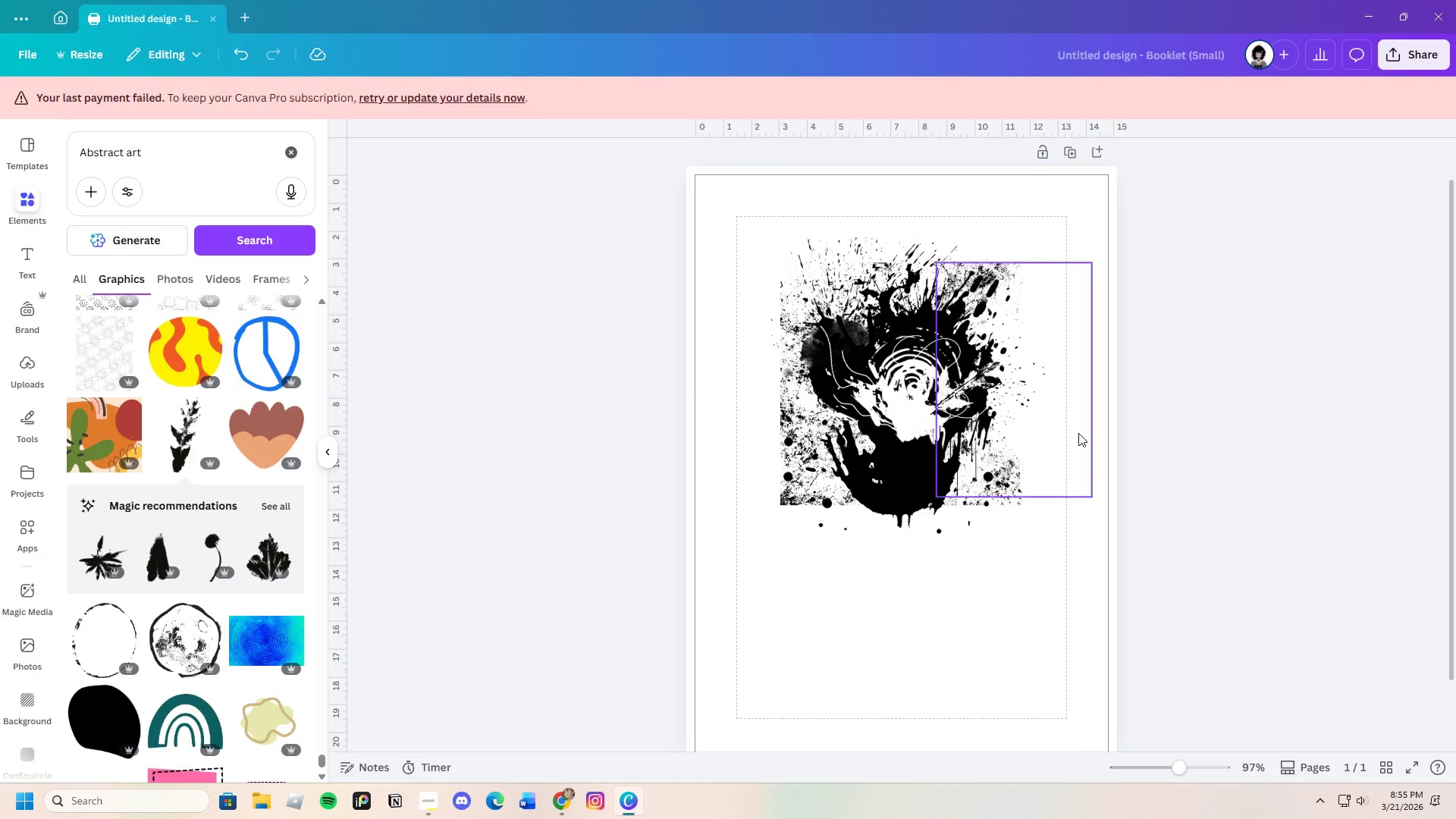 
left_click_drag(start_coordinate=[956, 397], to_coordinate=[927, 465])
 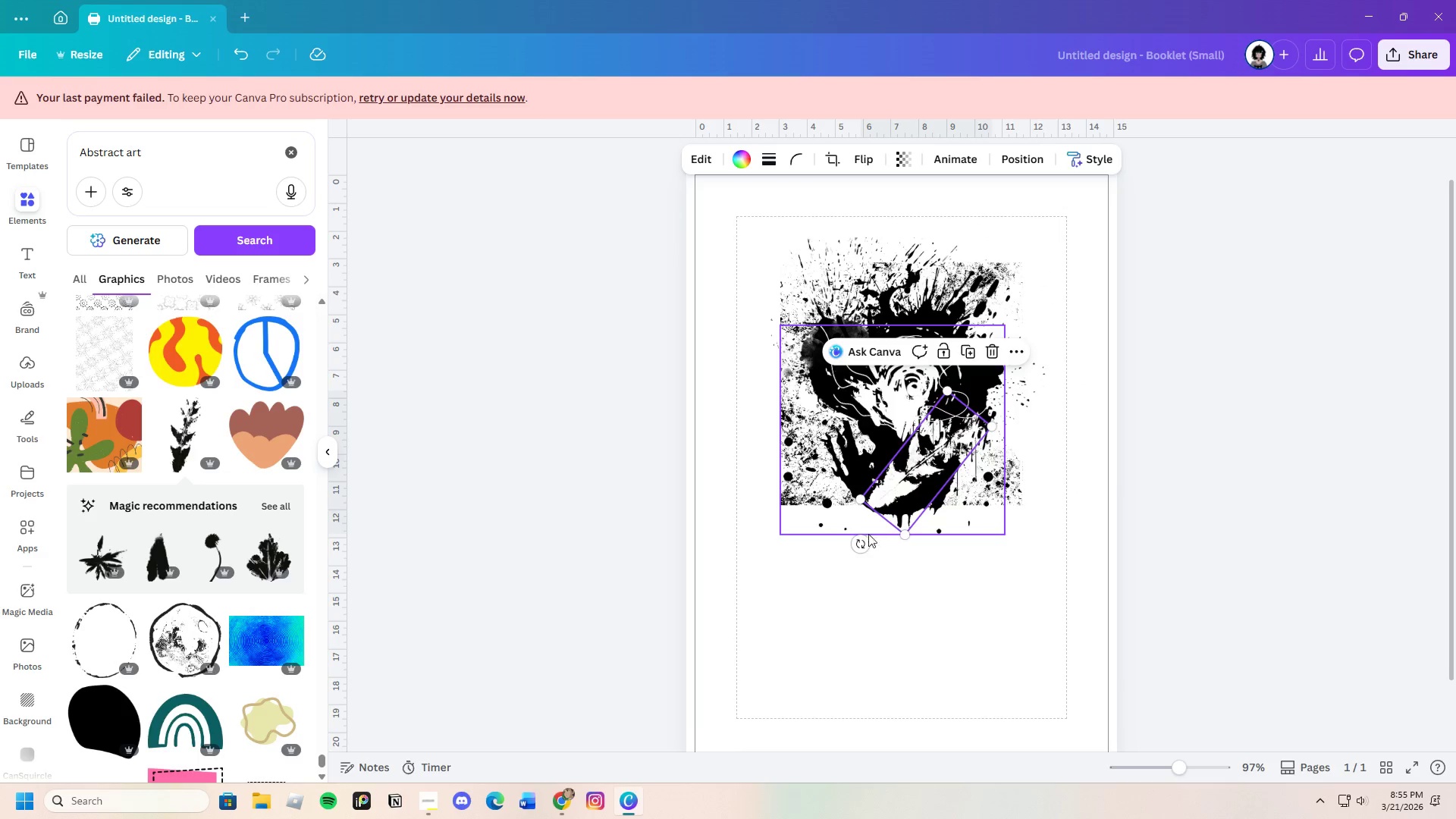 
left_click_drag(start_coordinate=[861, 547], to_coordinate=[915, 569])
 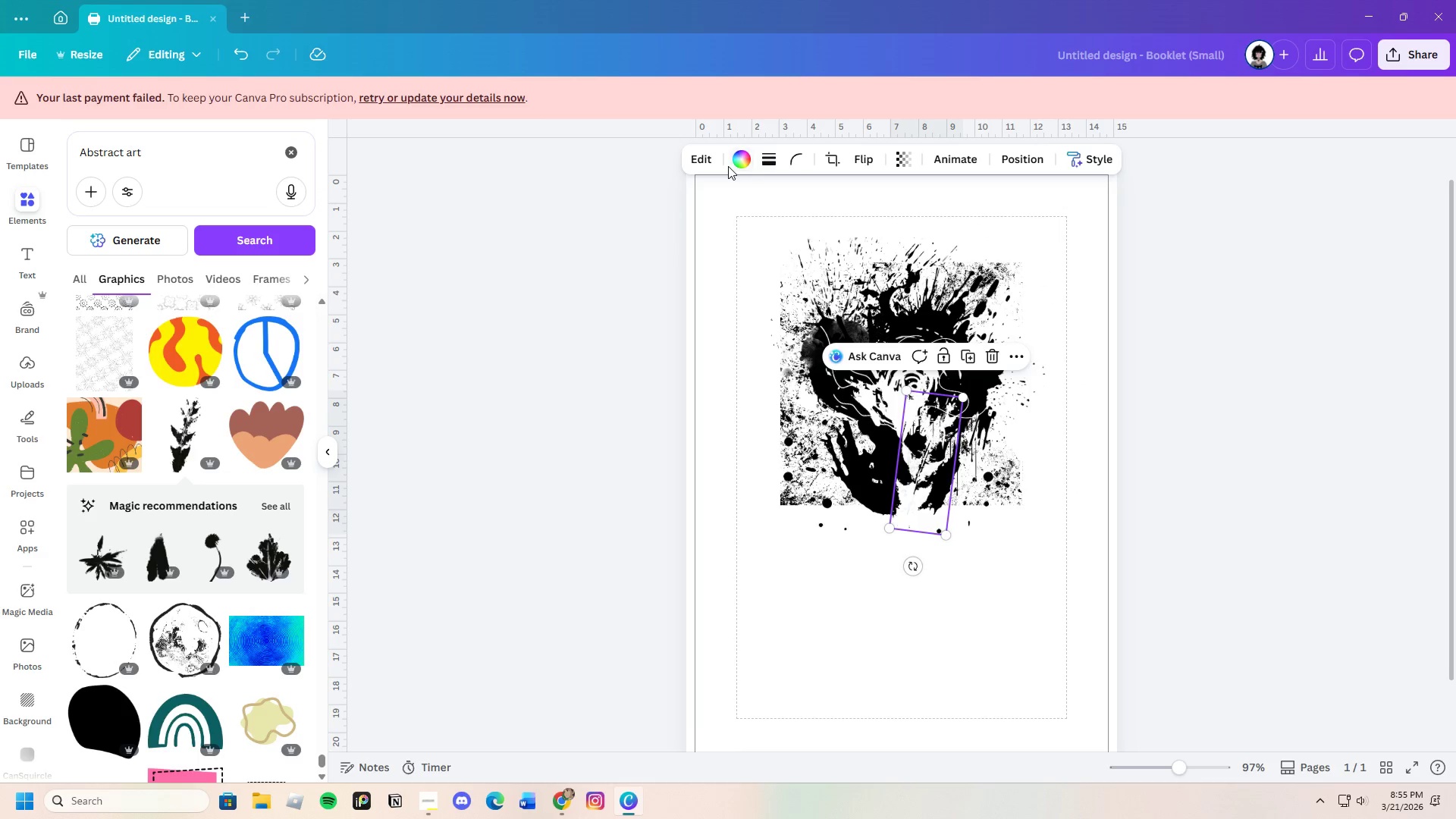 
left_click([731, 164])
 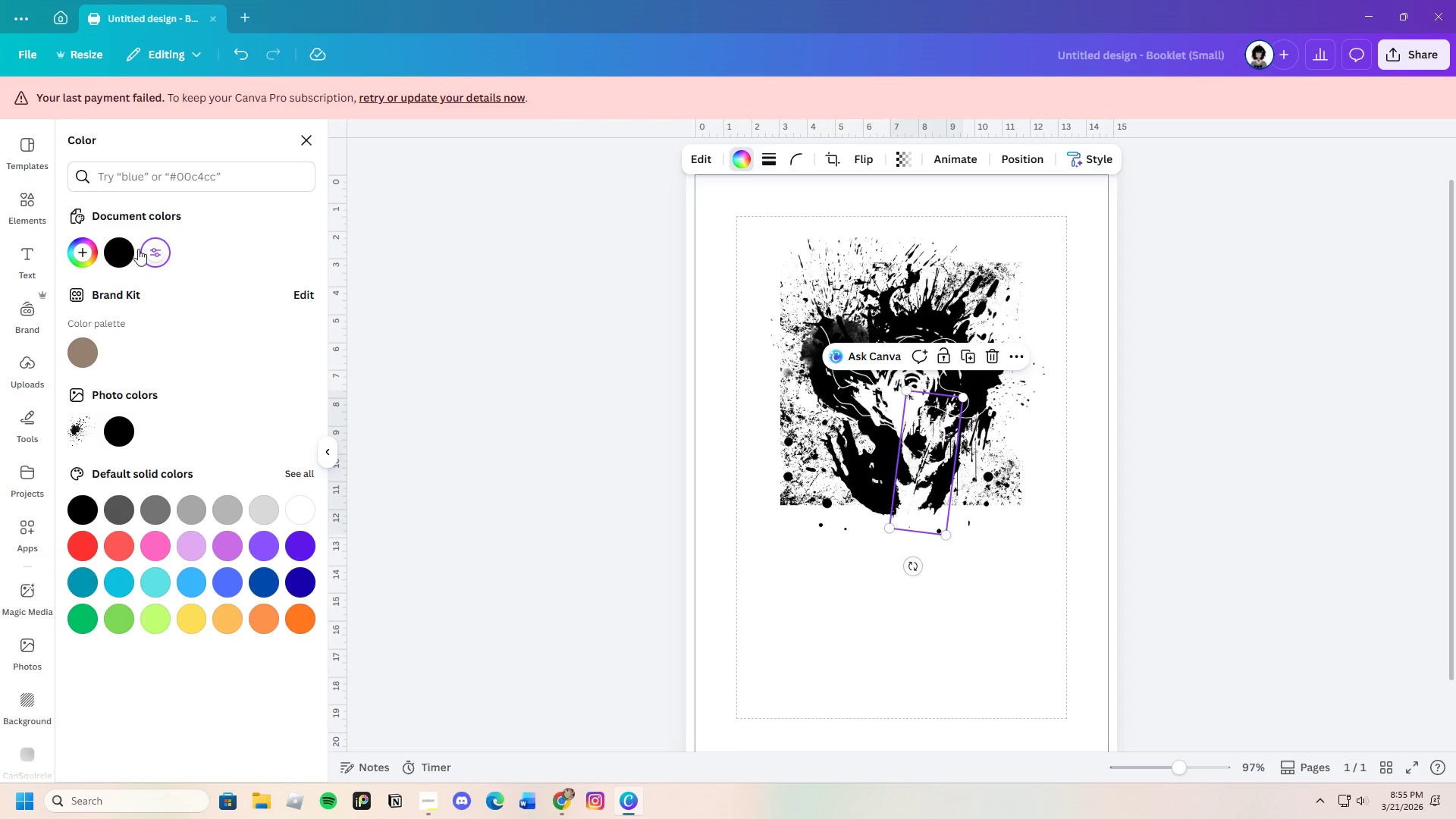 
left_click([108, 254])
 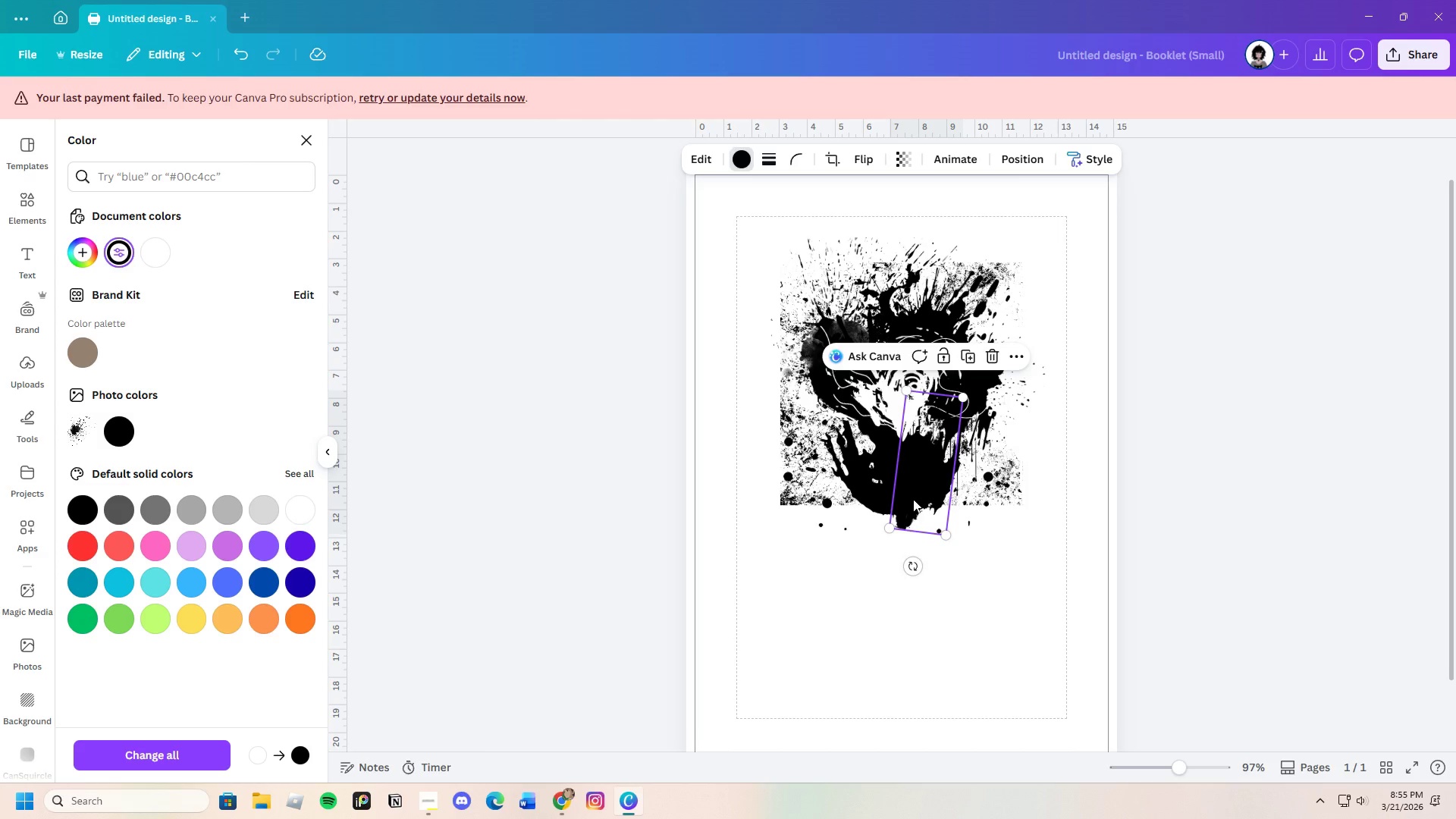 
left_click_drag(start_coordinate=[915, 569], to_coordinate=[822, 453])
 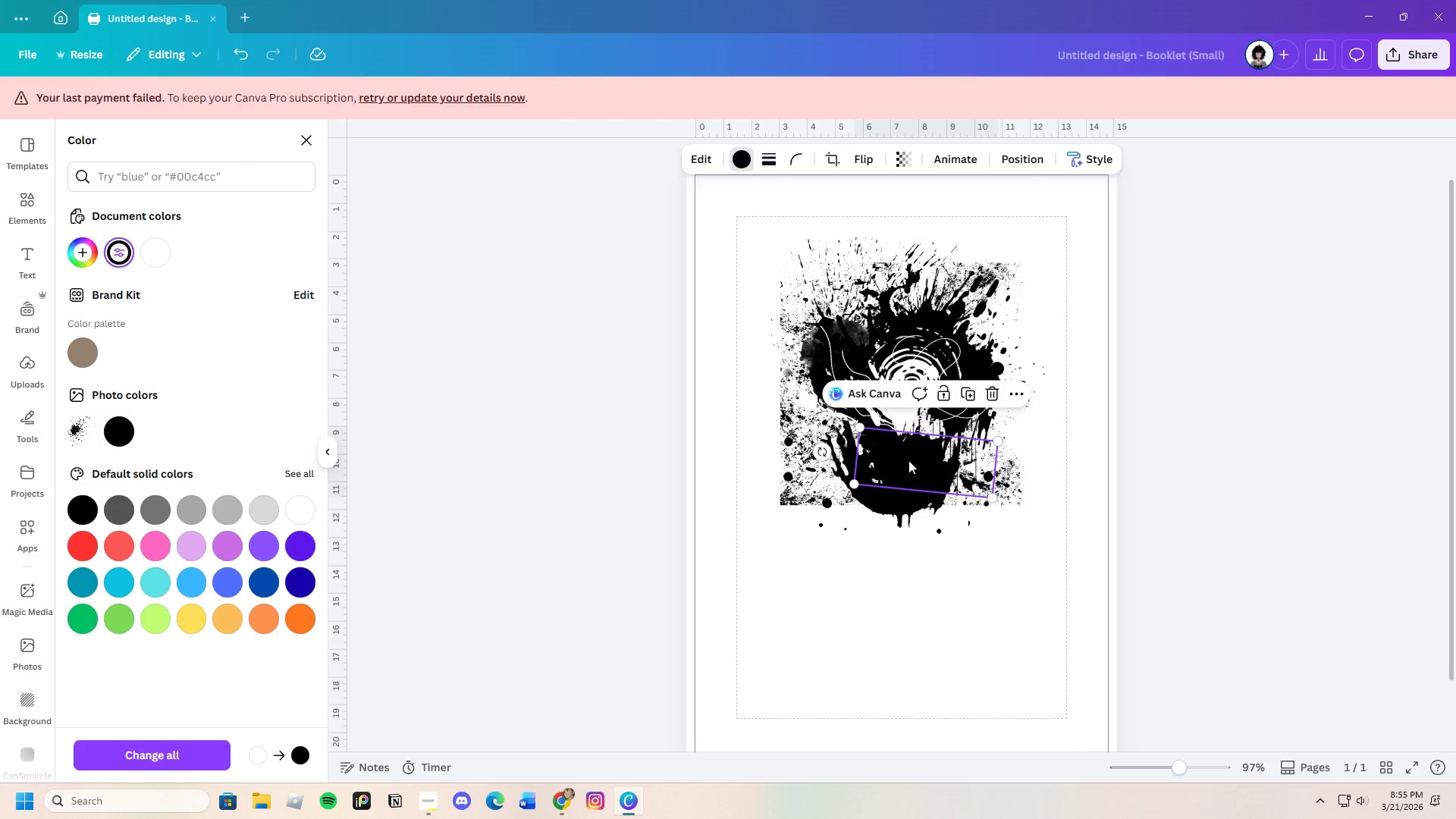 
left_click_drag(start_coordinate=[909, 460], to_coordinate=[935, 525])
 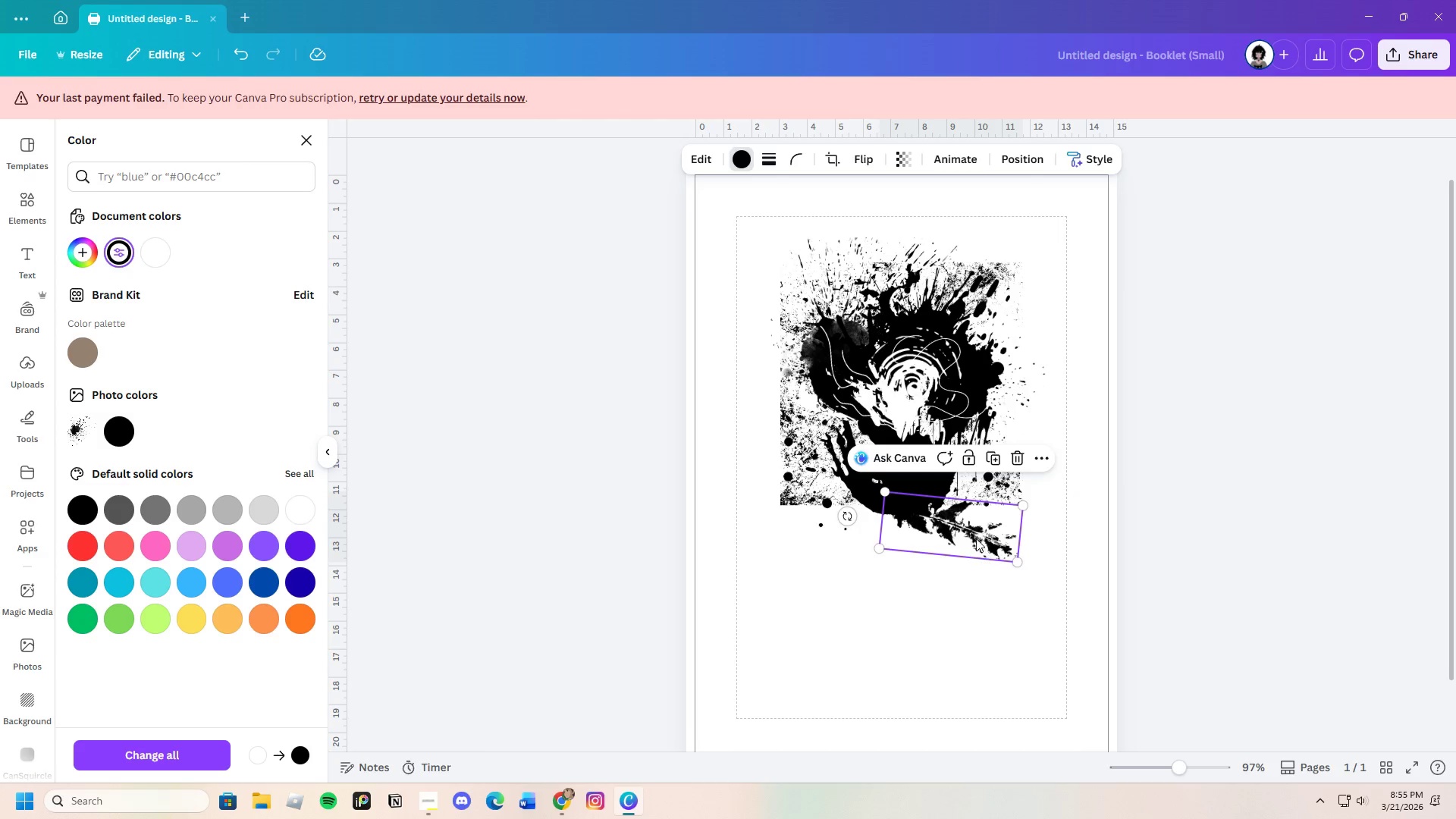 
left_click_drag(start_coordinate=[976, 538], to_coordinate=[995, 475])
 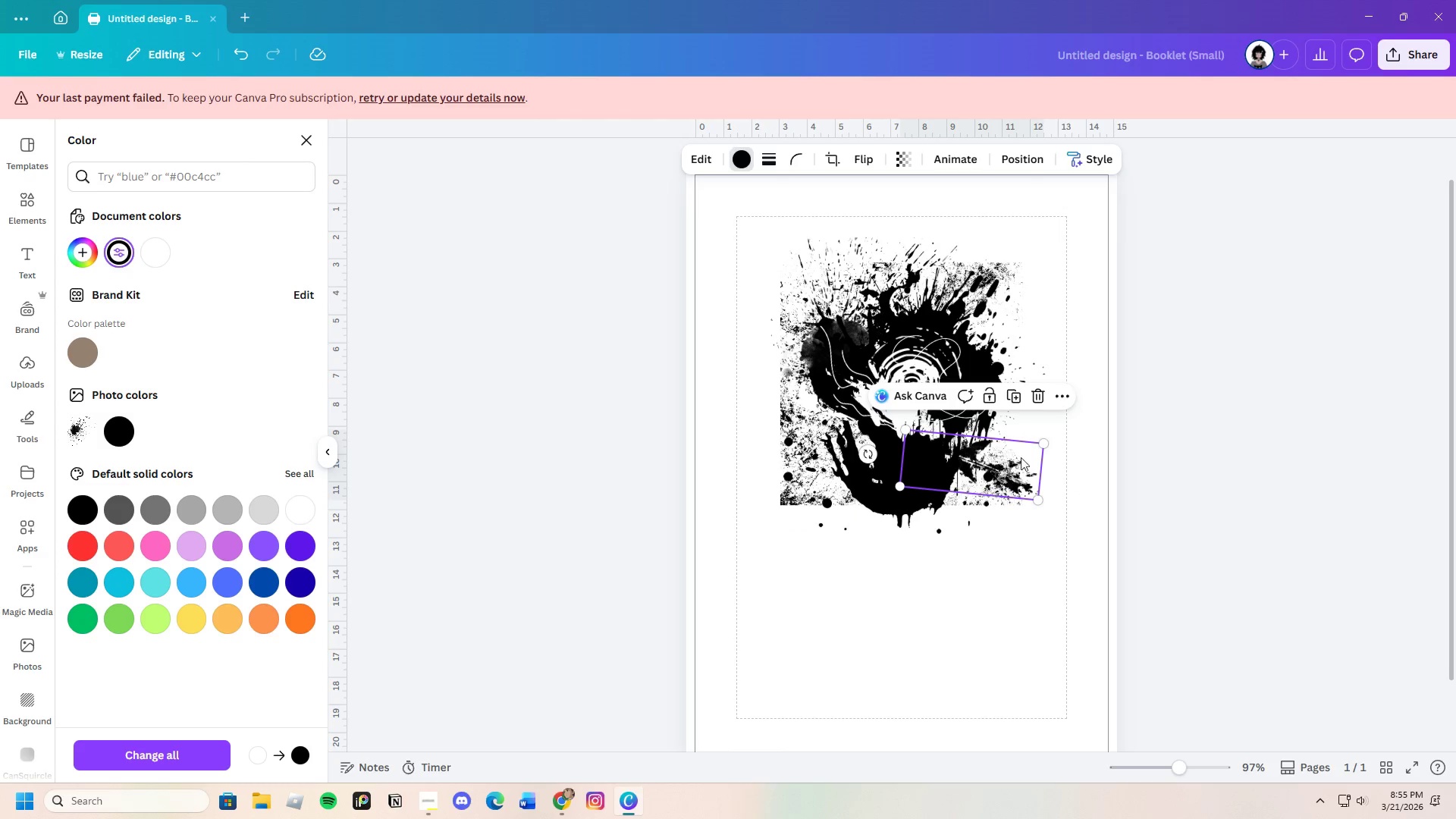 
left_click([1034, 397])
 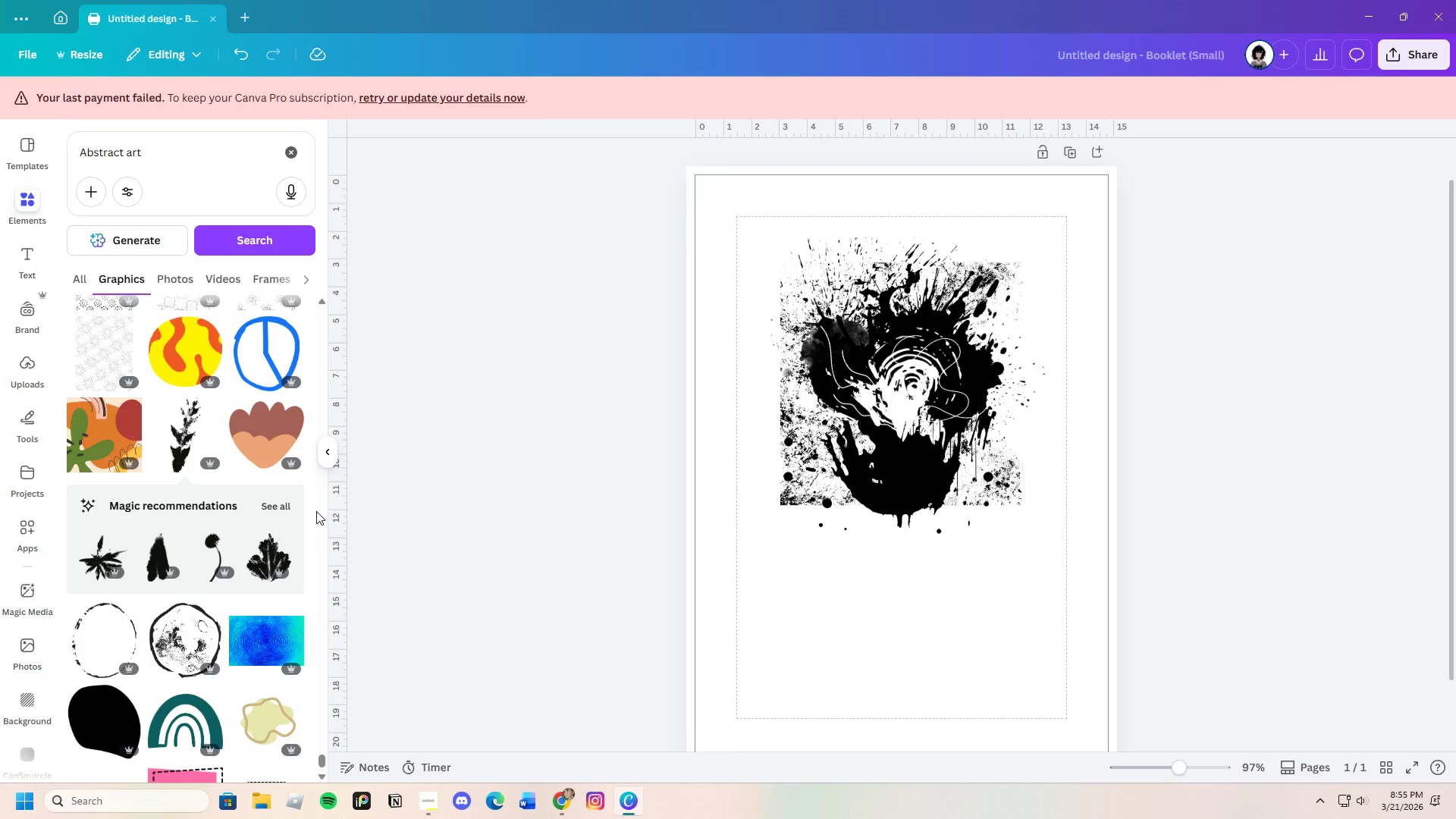 
left_click([273, 502])
 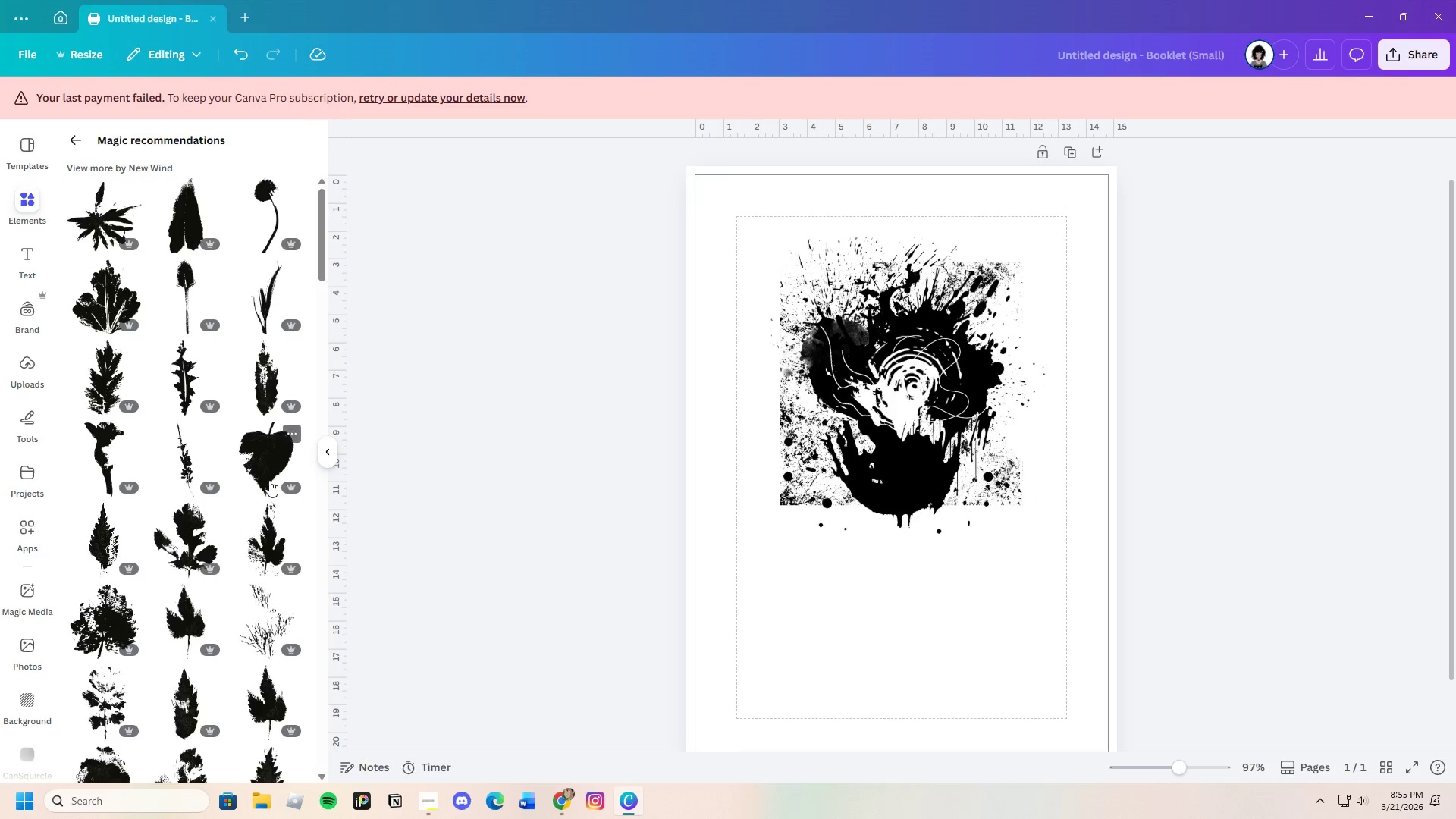 
left_click([263, 463])
 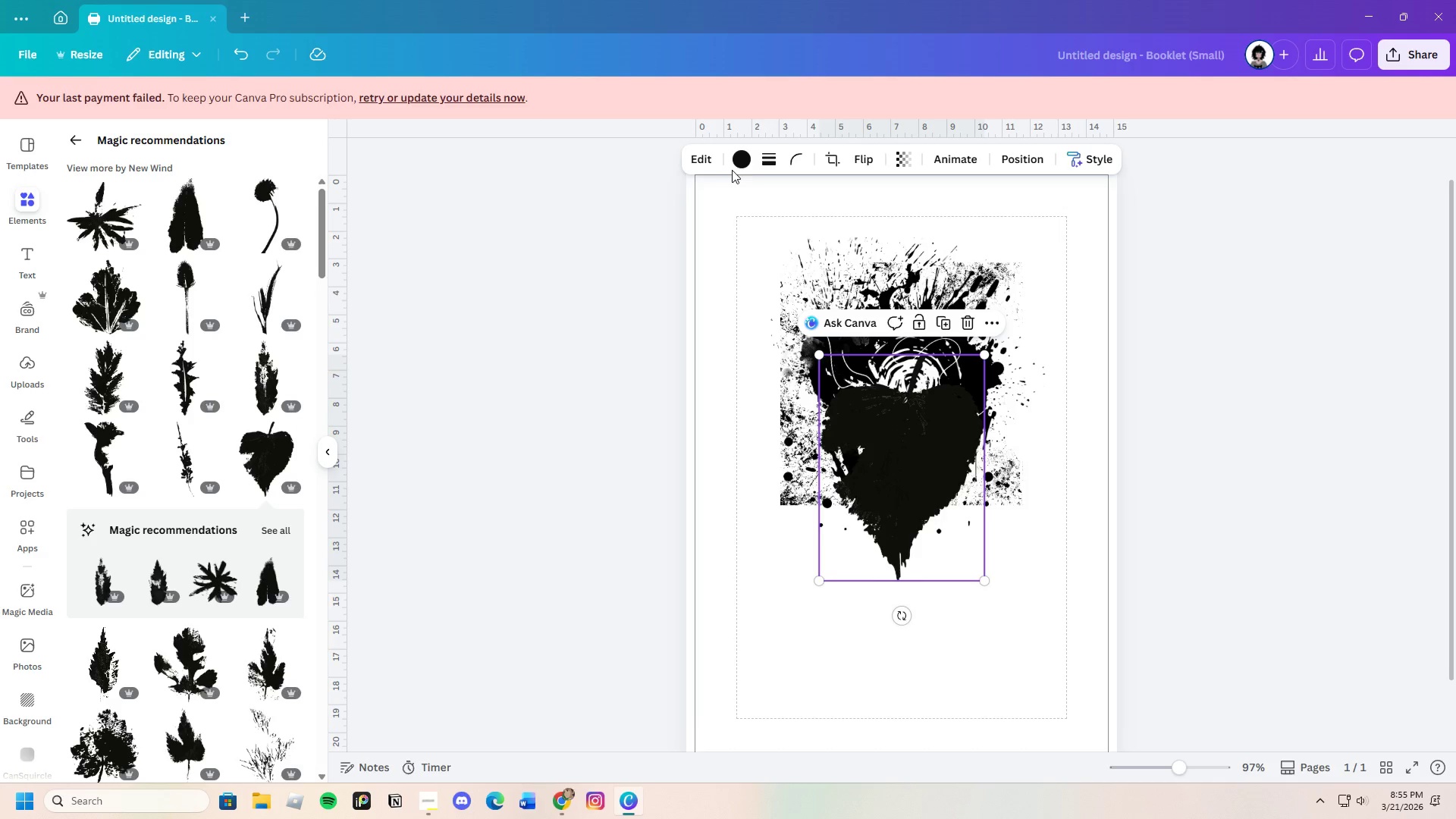 
left_click([741, 158])
 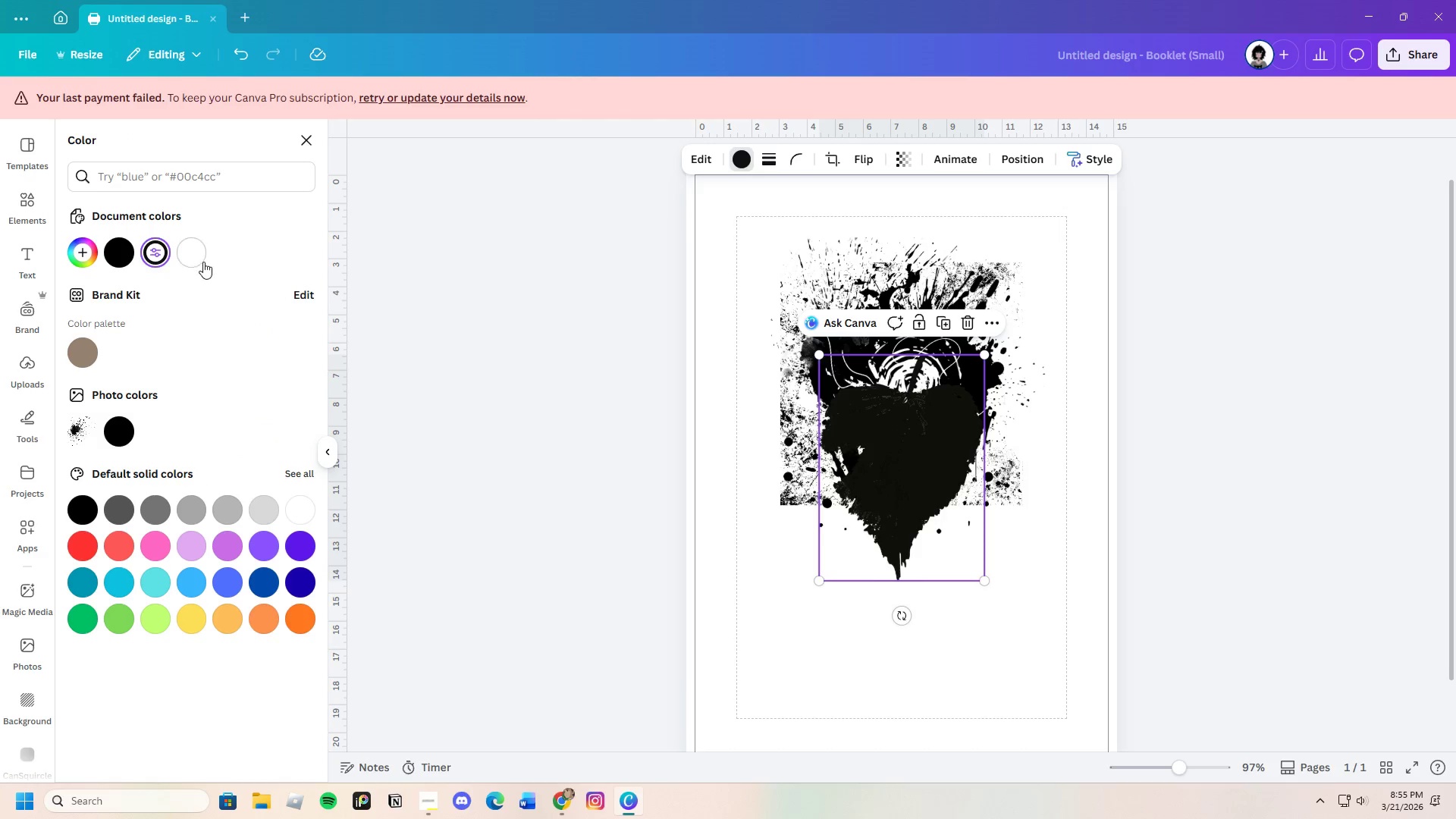 
left_click([197, 256])
 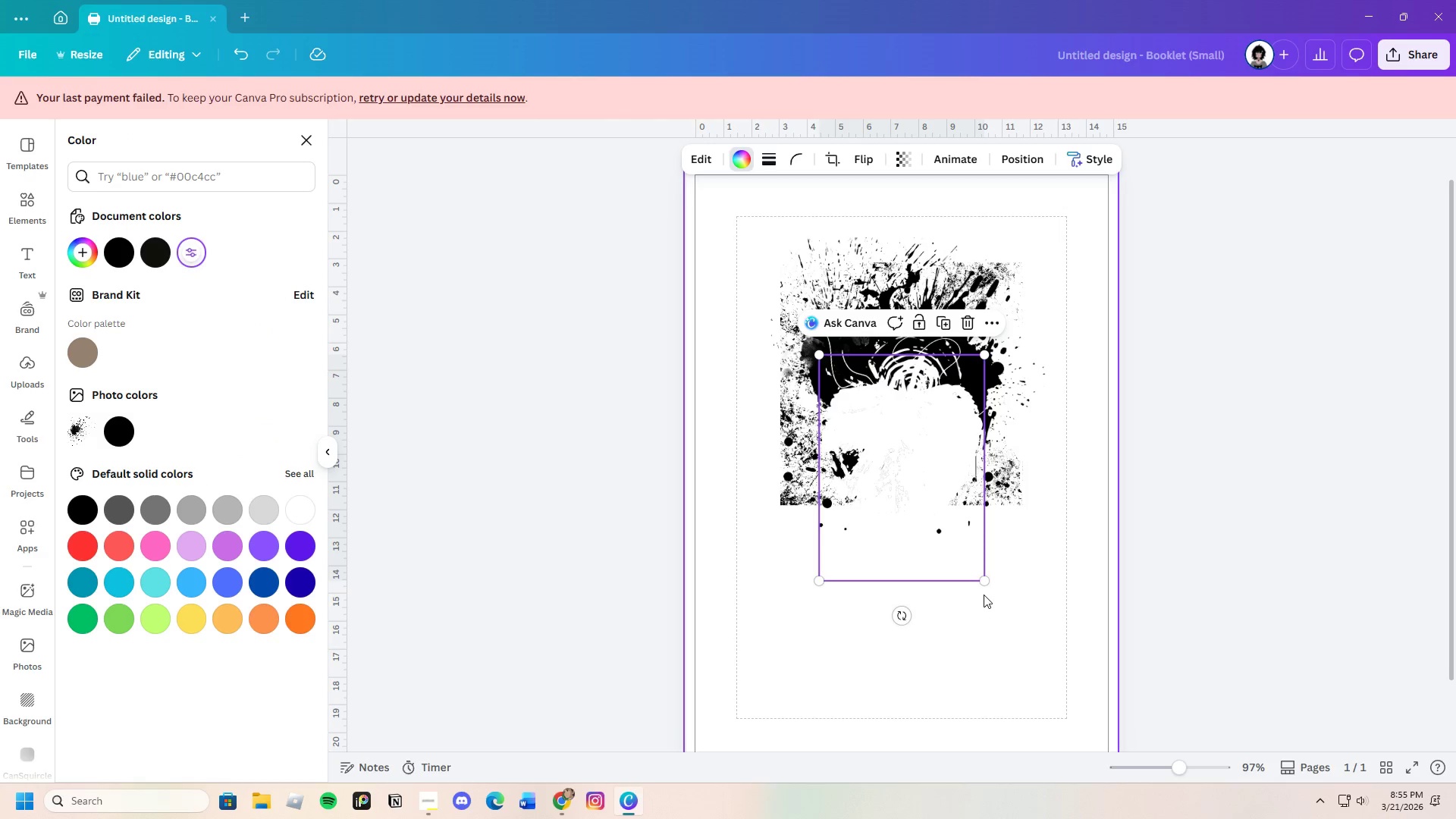 
left_click_drag(start_coordinate=[983, 581], to_coordinate=[921, 483])
 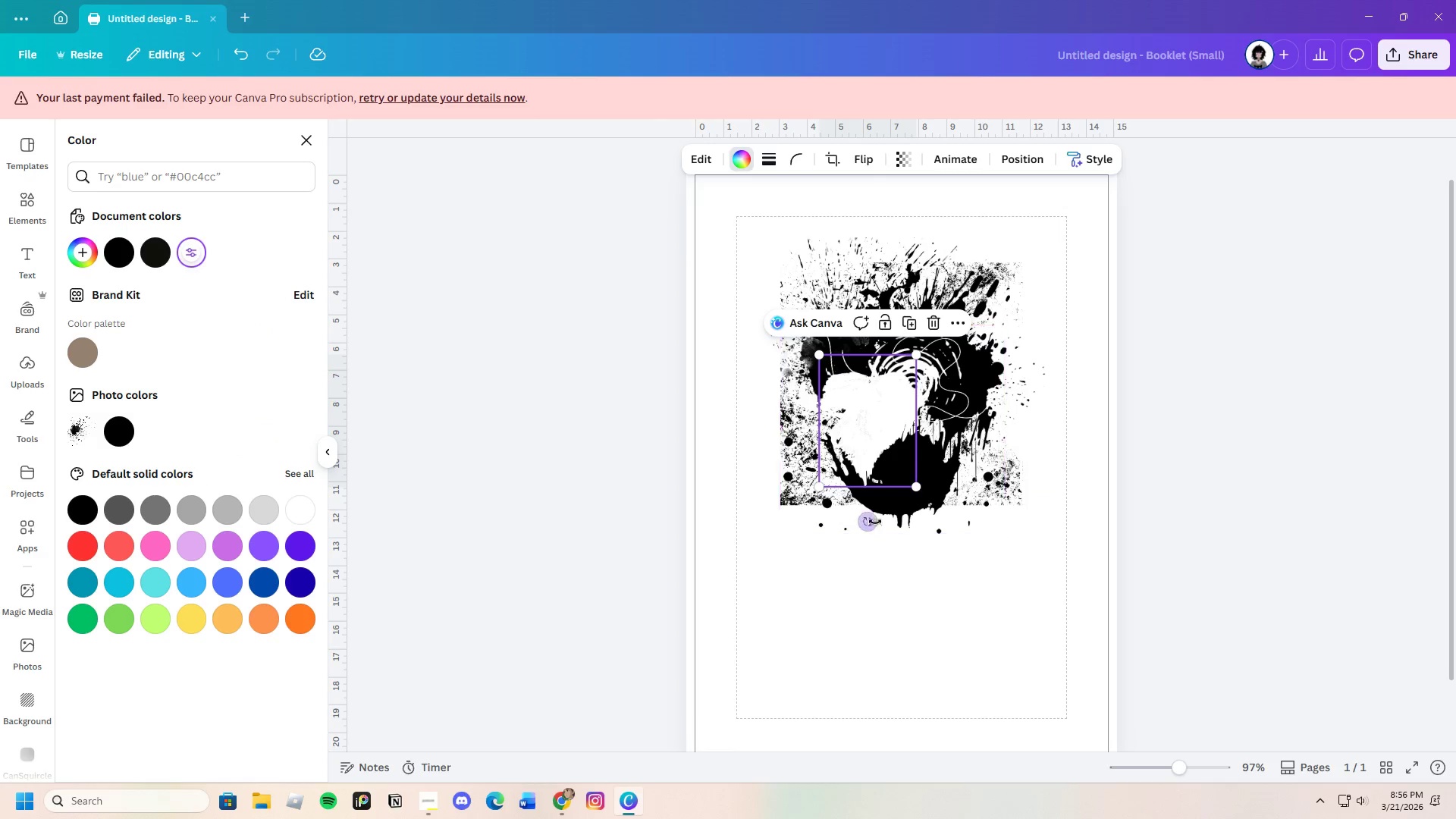 
left_click_drag(start_coordinate=[871, 522], to_coordinate=[877, 366])
 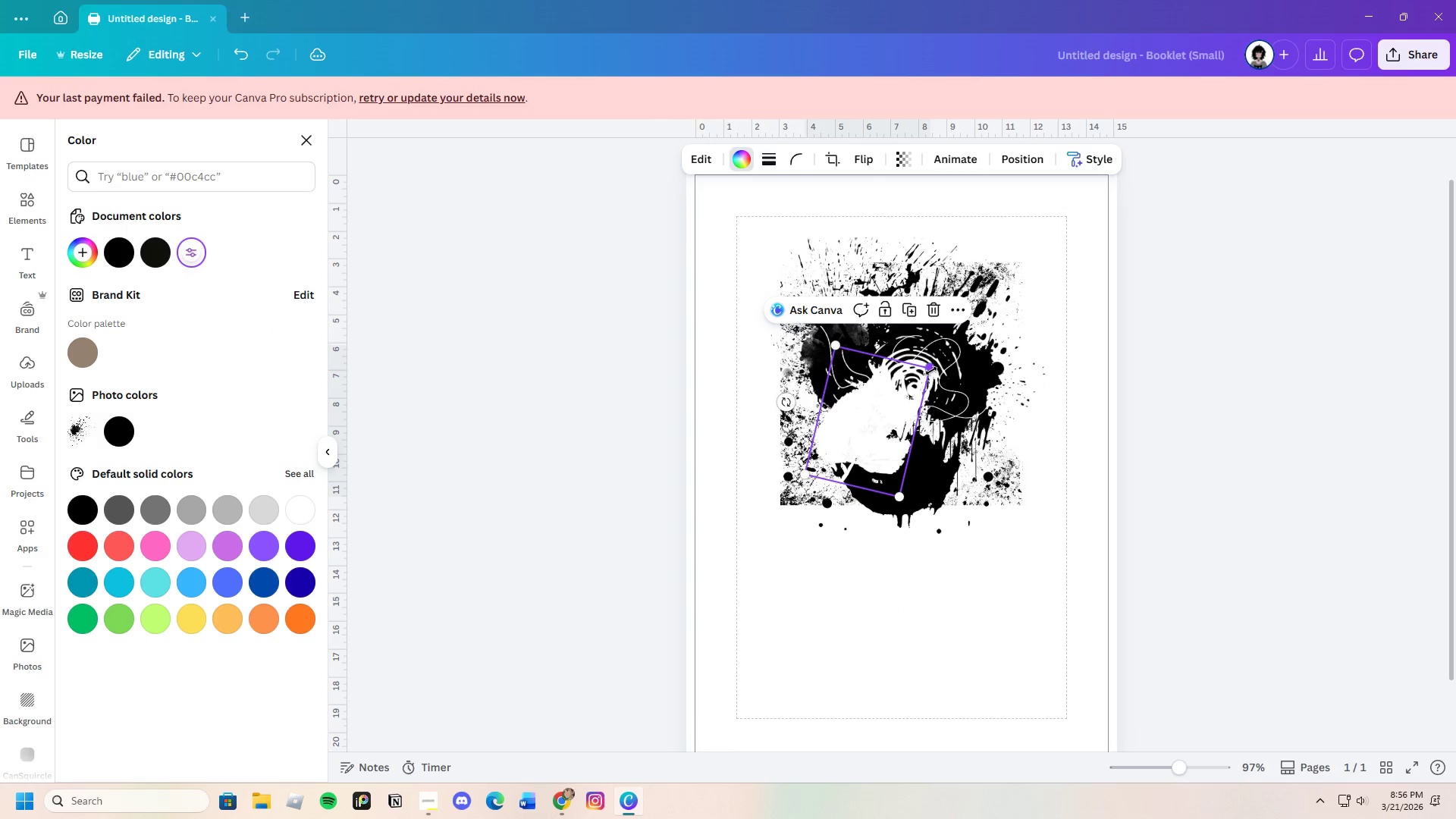 
left_click_drag(start_coordinate=[931, 369], to_coordinate=[920, 422])
 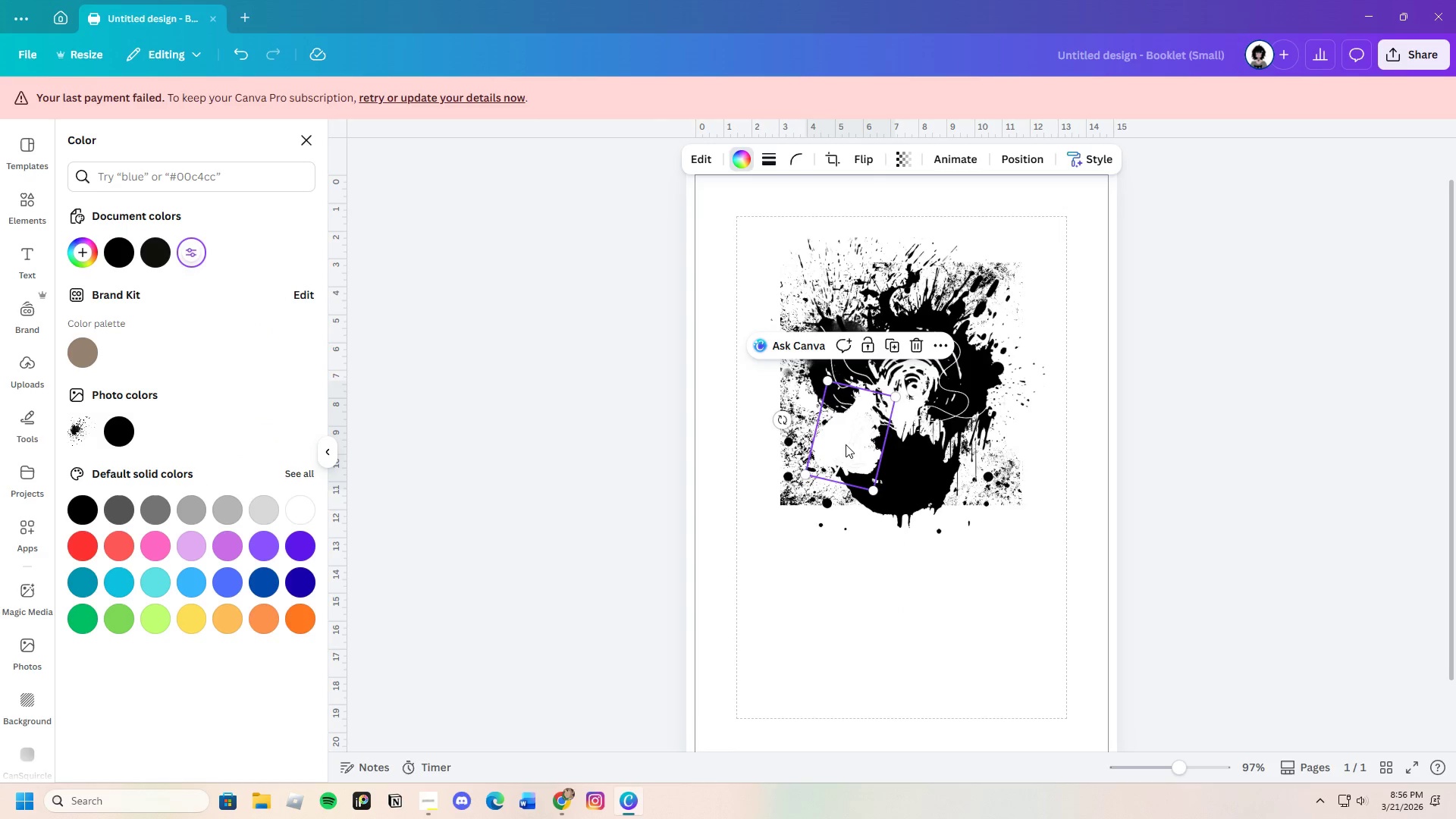 
left_click_drag(start_coordinate=[846, 444], to_coordinate=[935, 411])
 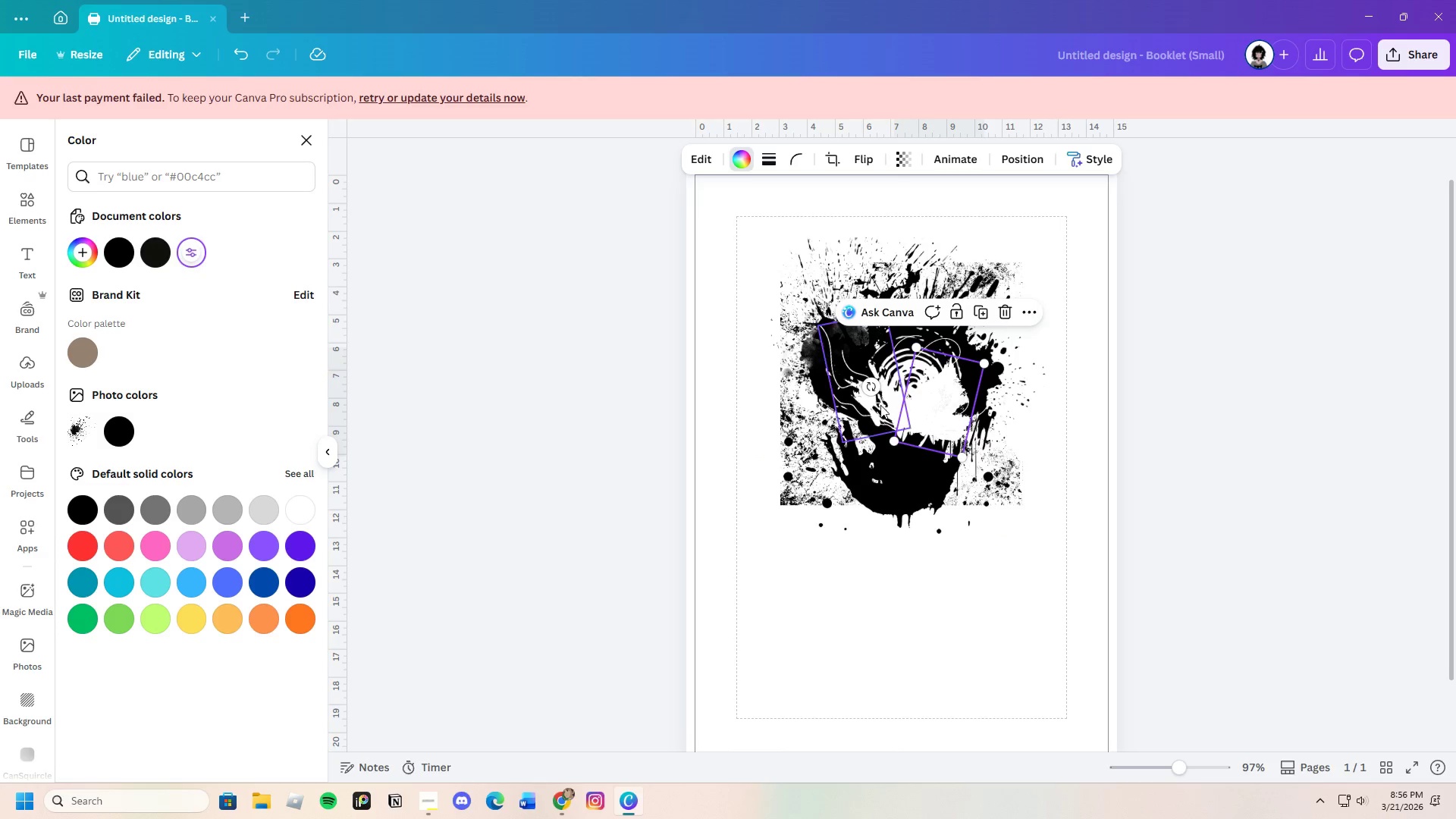 
left_click_drag(start_coordinate=[868, 388], to_coordinate=[893, 373])
 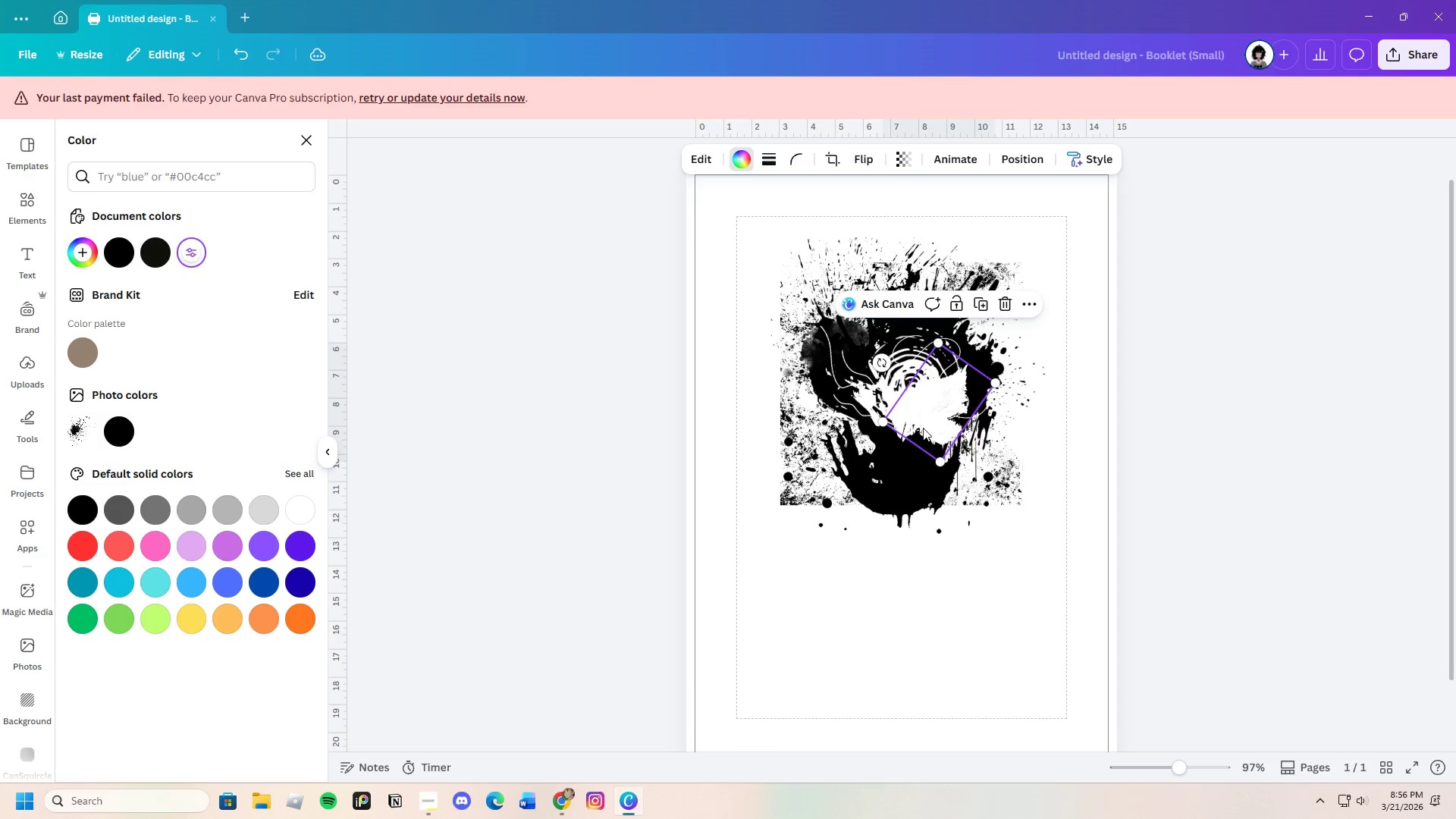 
left_click_drag(start_coordinate=[922, 427], to_coordinate=[915, 435])
 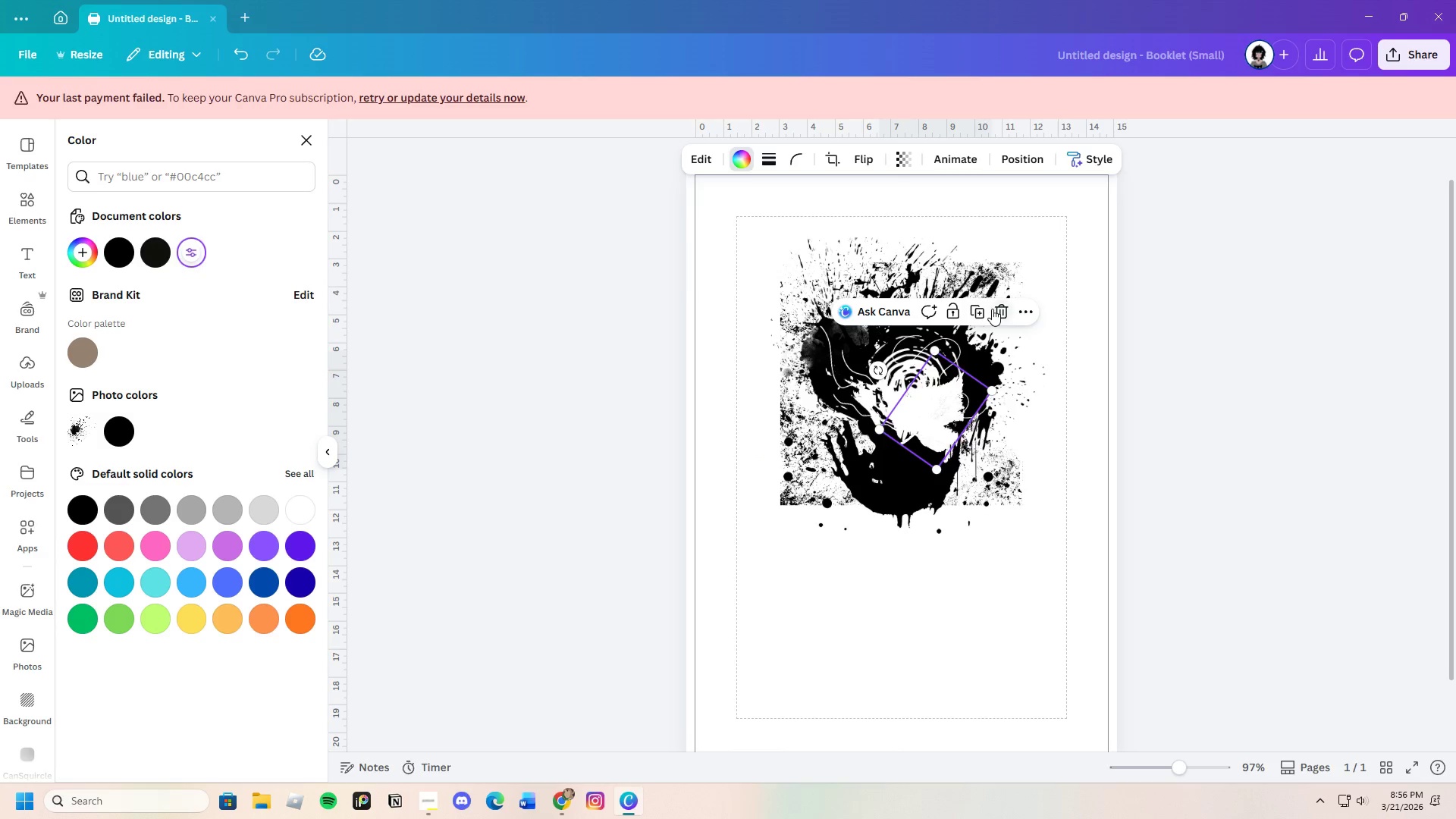 
left_click_drag(start_coordinate=[993, 308], to_coordinate=[986, 309])
 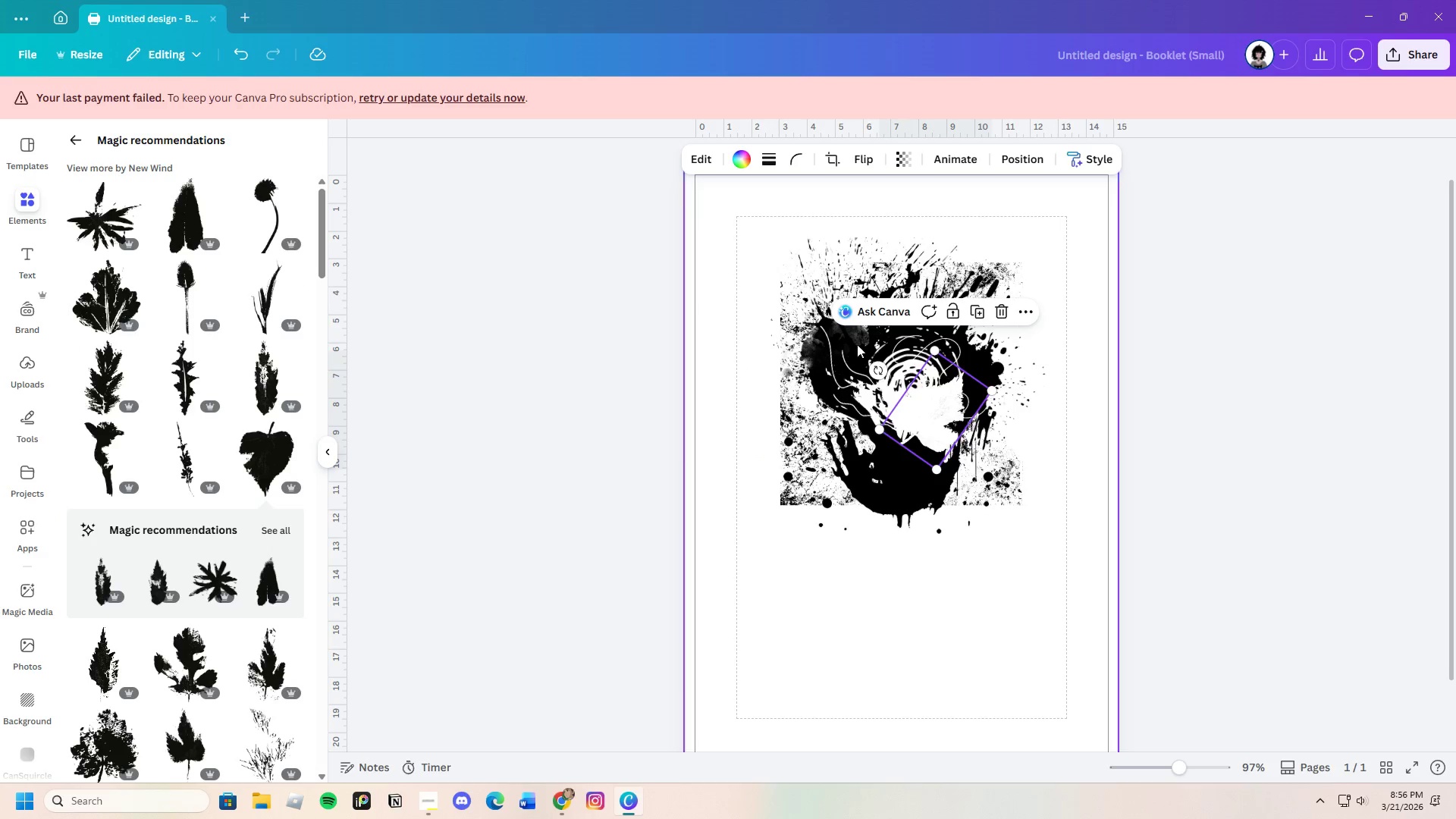 
left_click([995, 309])
 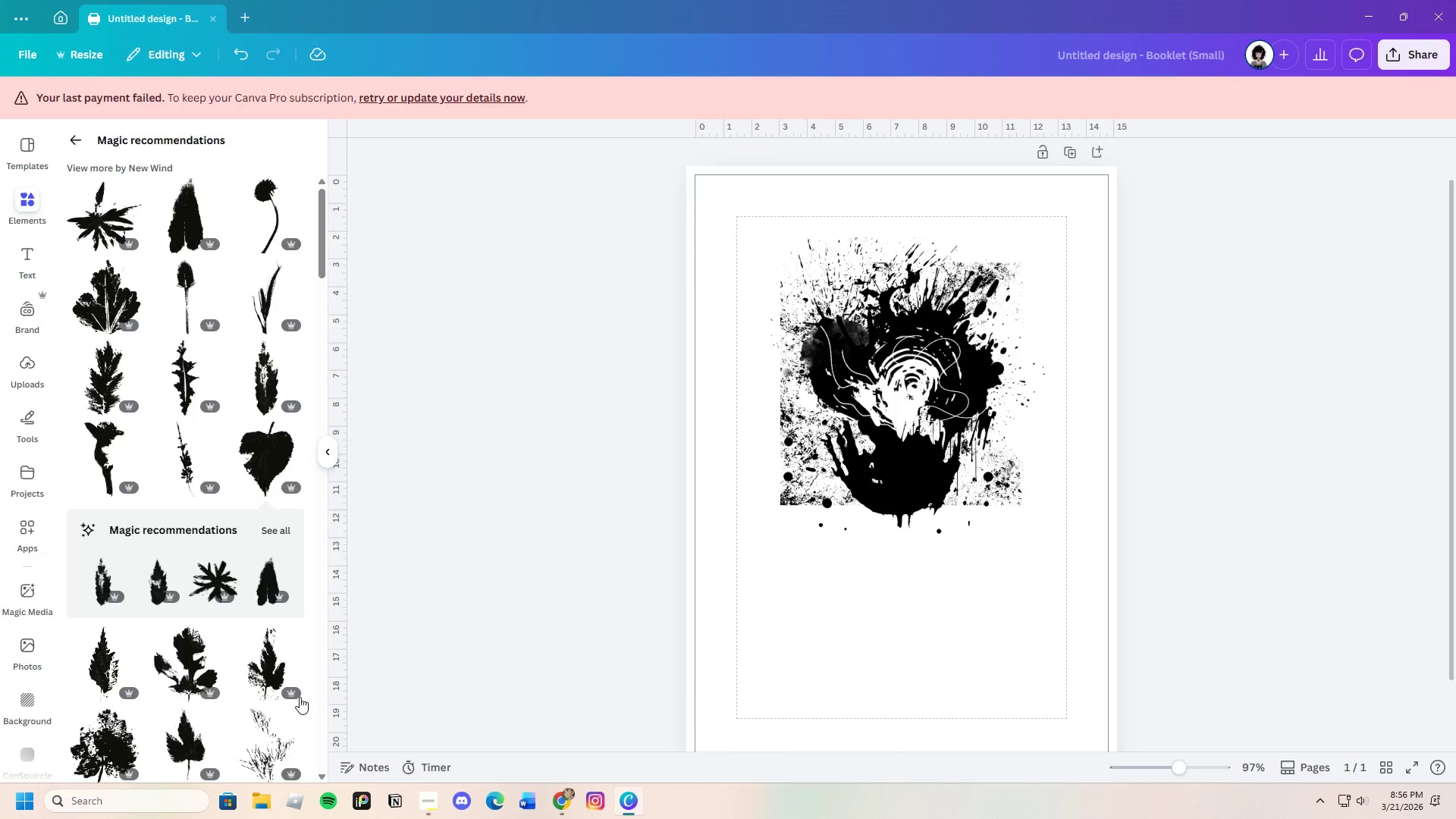 
scroll: coordinate [169, 699], scroll_direction: down, amount: 15.0
 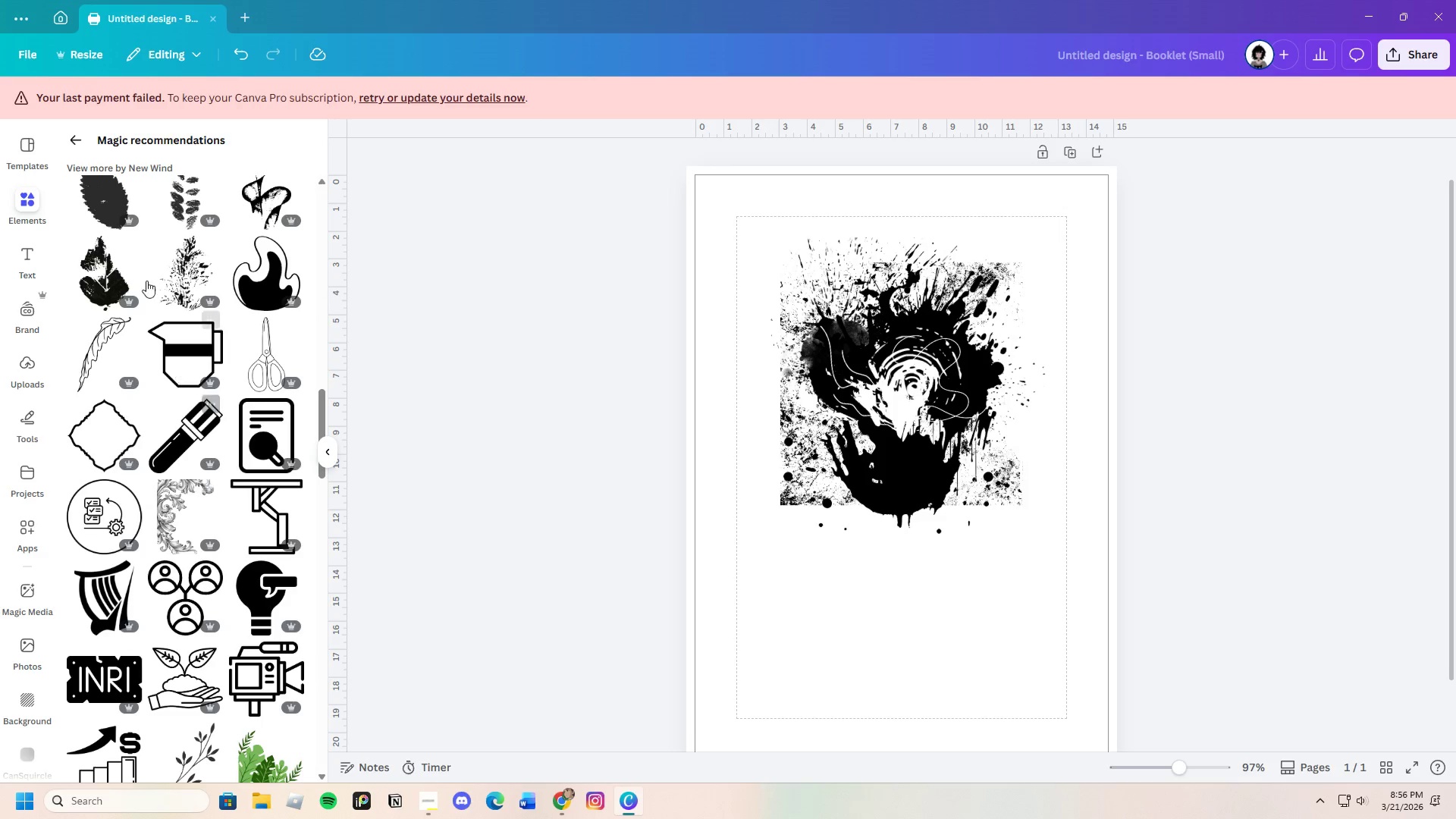 
left_click([71, 142])
 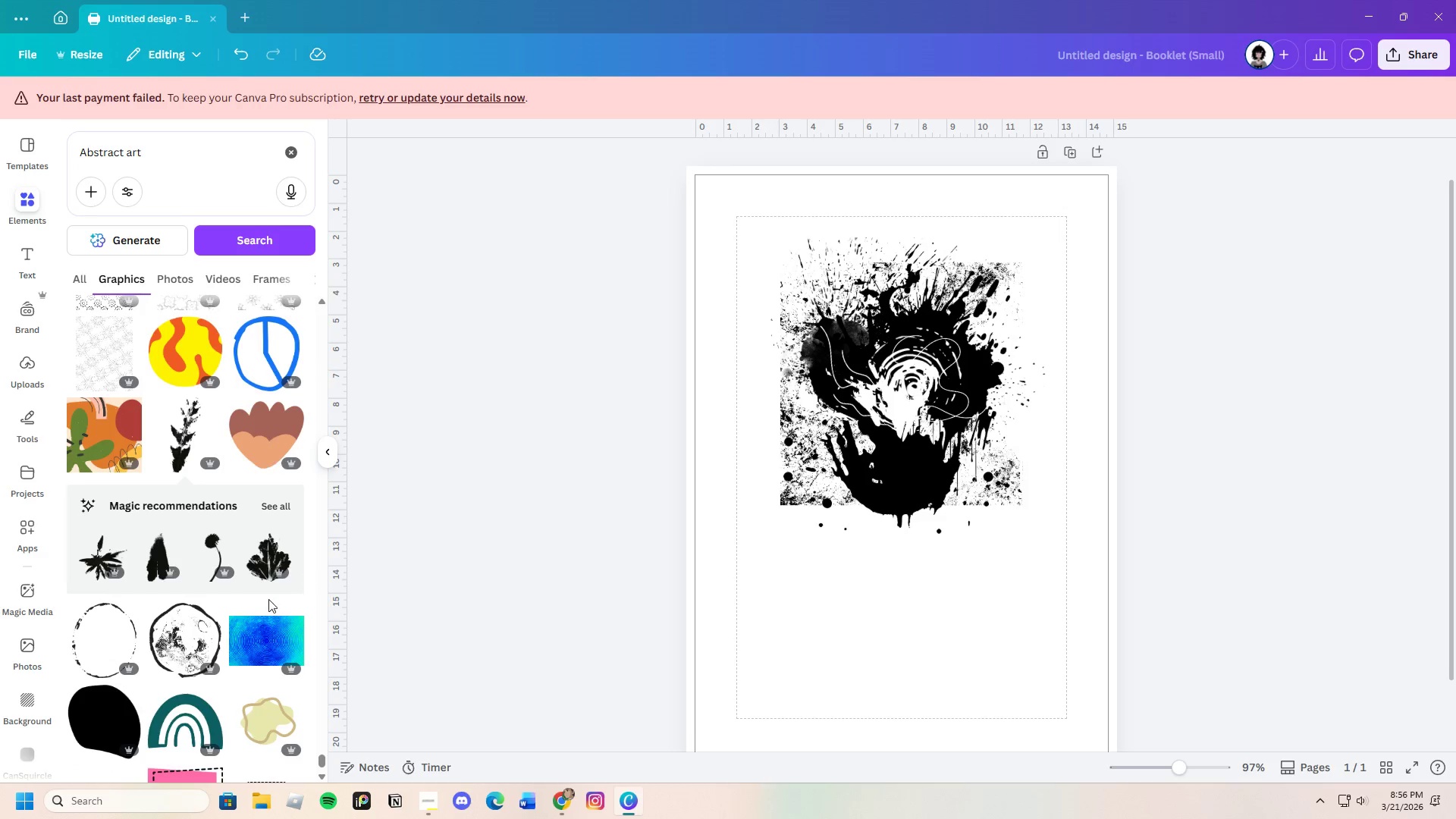 
scroll: coordinate [264, 629], scroll_direction: down, amount: 16.0
 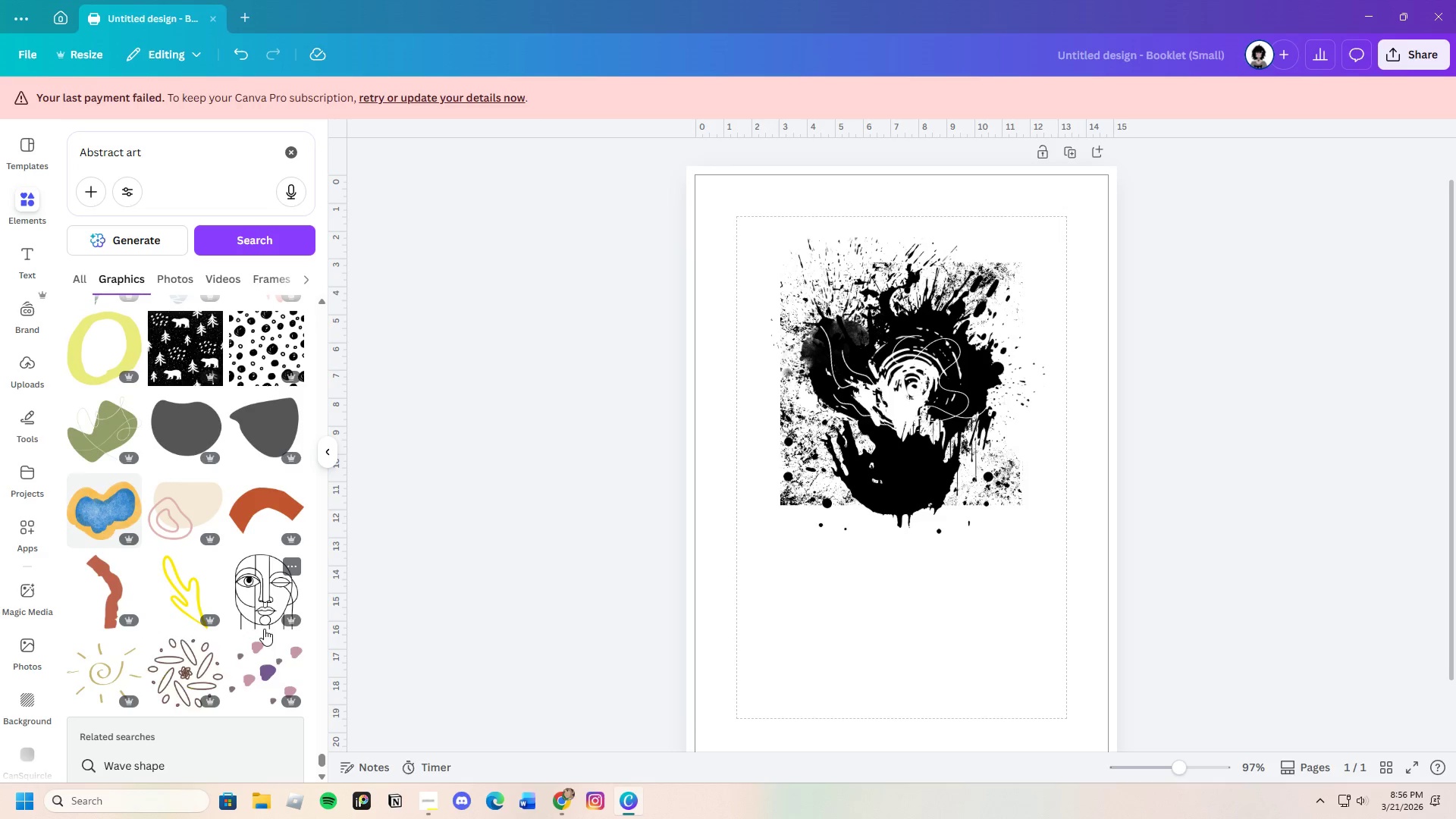 
scroll: coordinate [261, 630], scroll_direction: up, amount: 3.0
 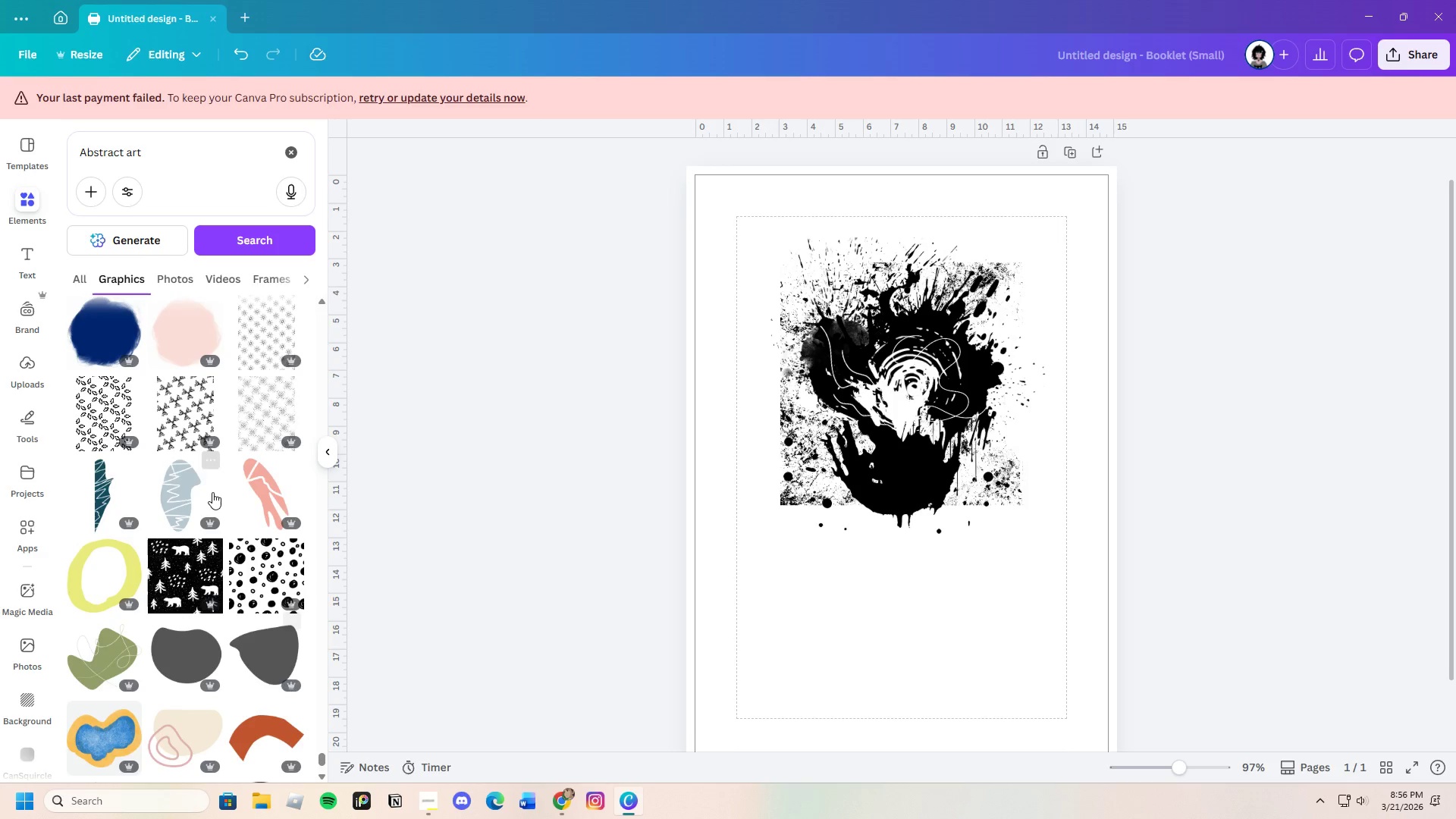 
left_click([175, 491])
 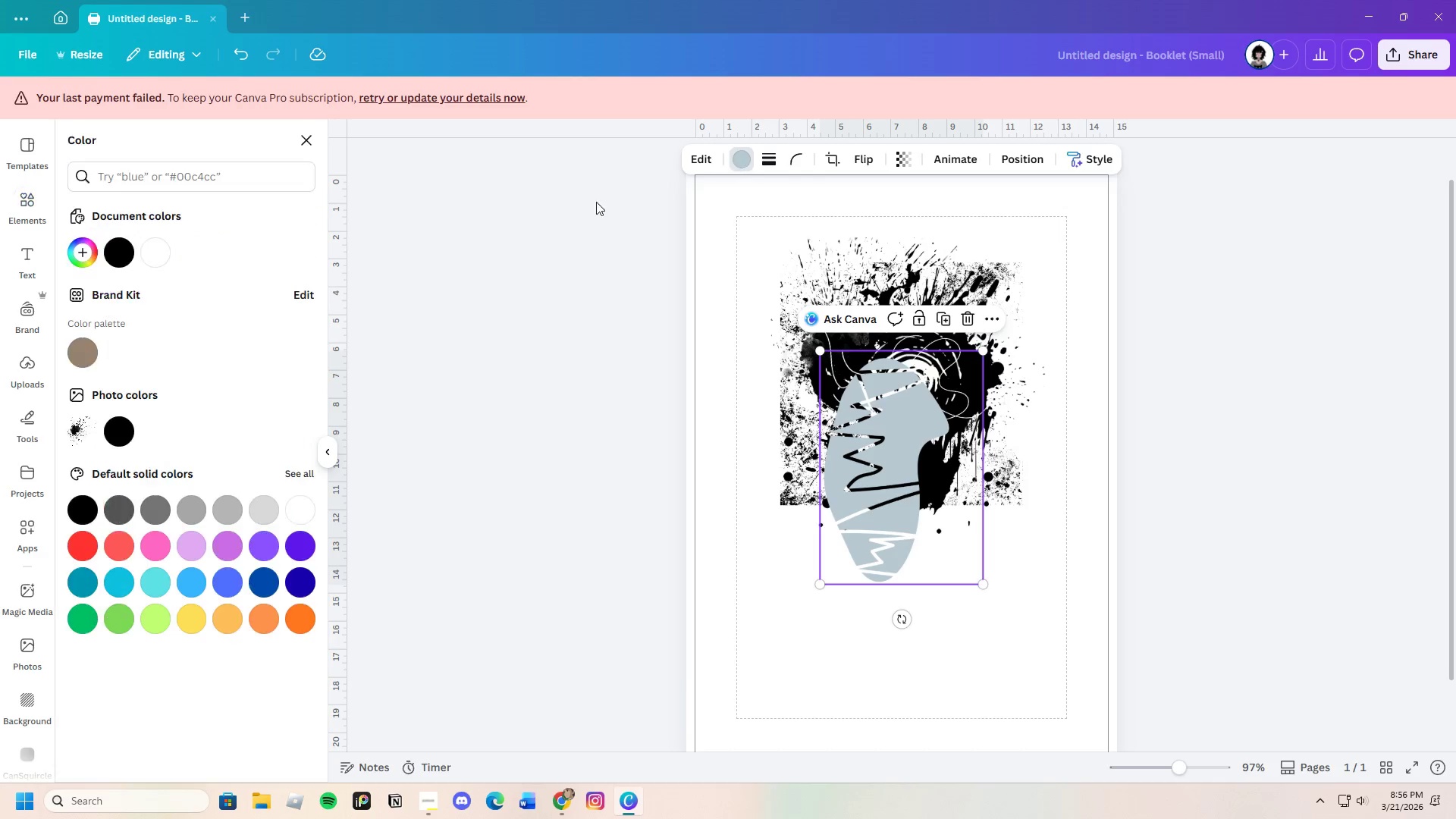 
left_click([161, 254])
 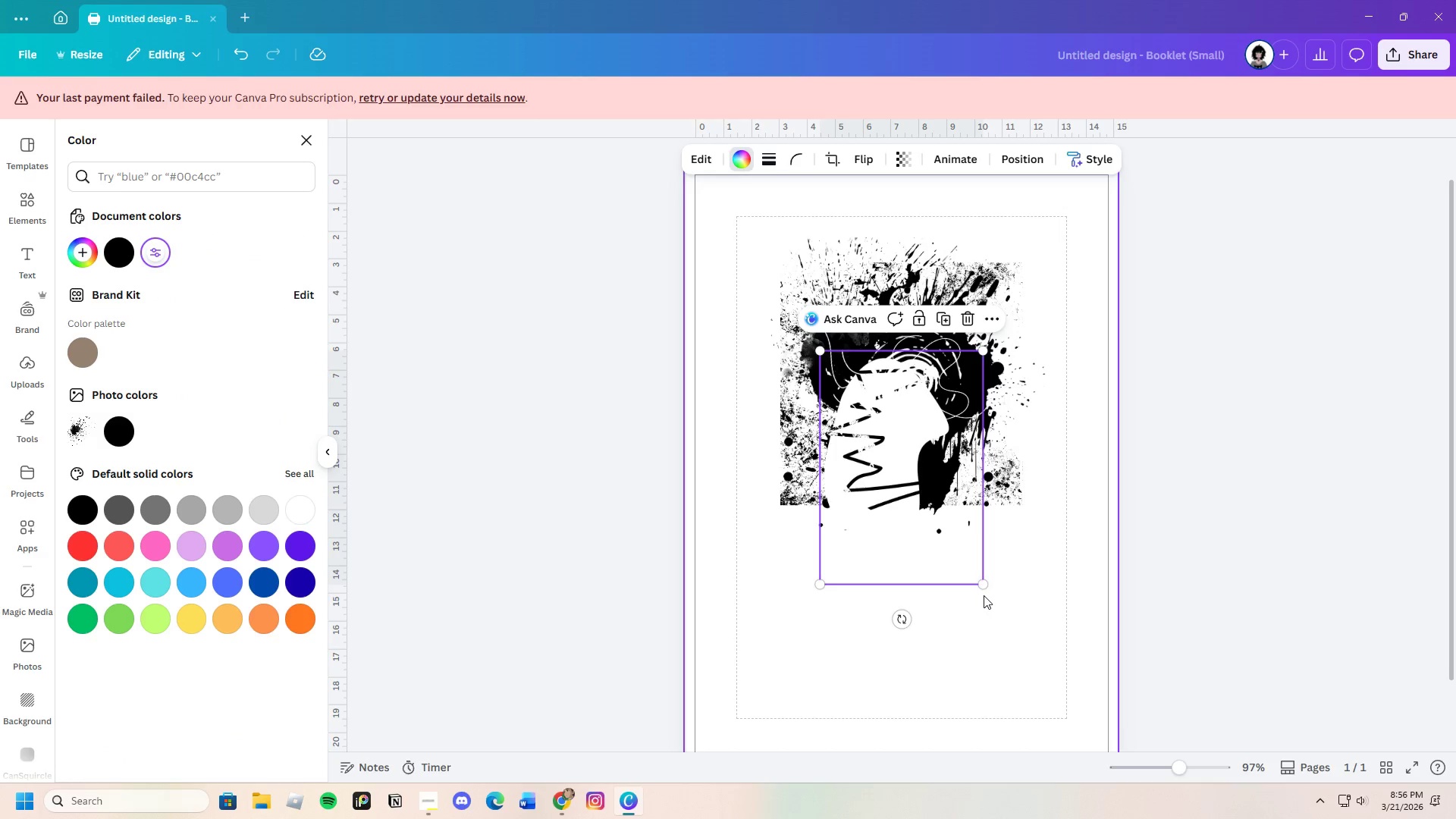 
left_click_drag(start_coordinate=[985, 586], to_coordinate=[880, 453])
 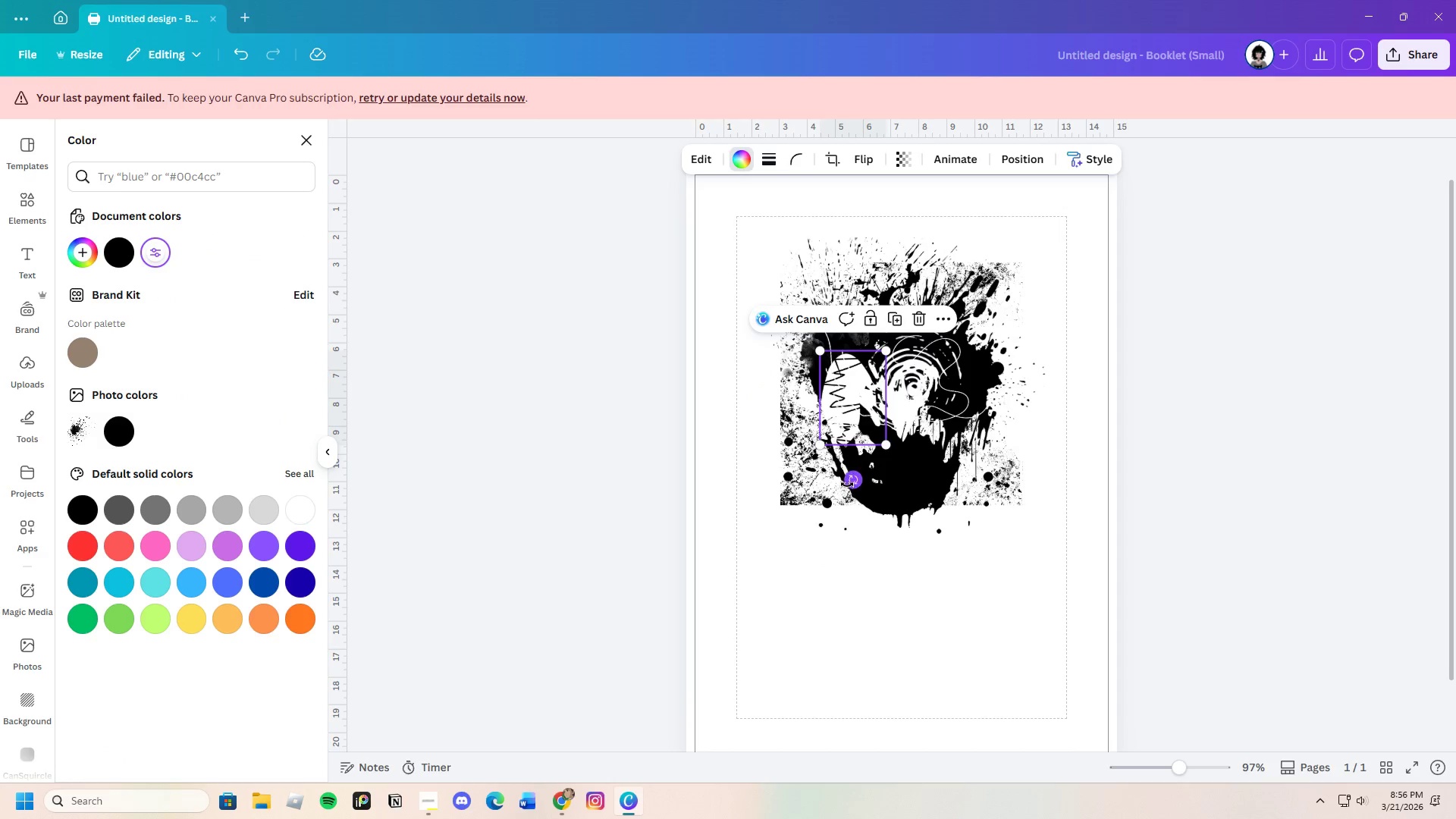 
left_click_drag(start_coordinate=[849, 485], to_coordinate=[900, 332])
 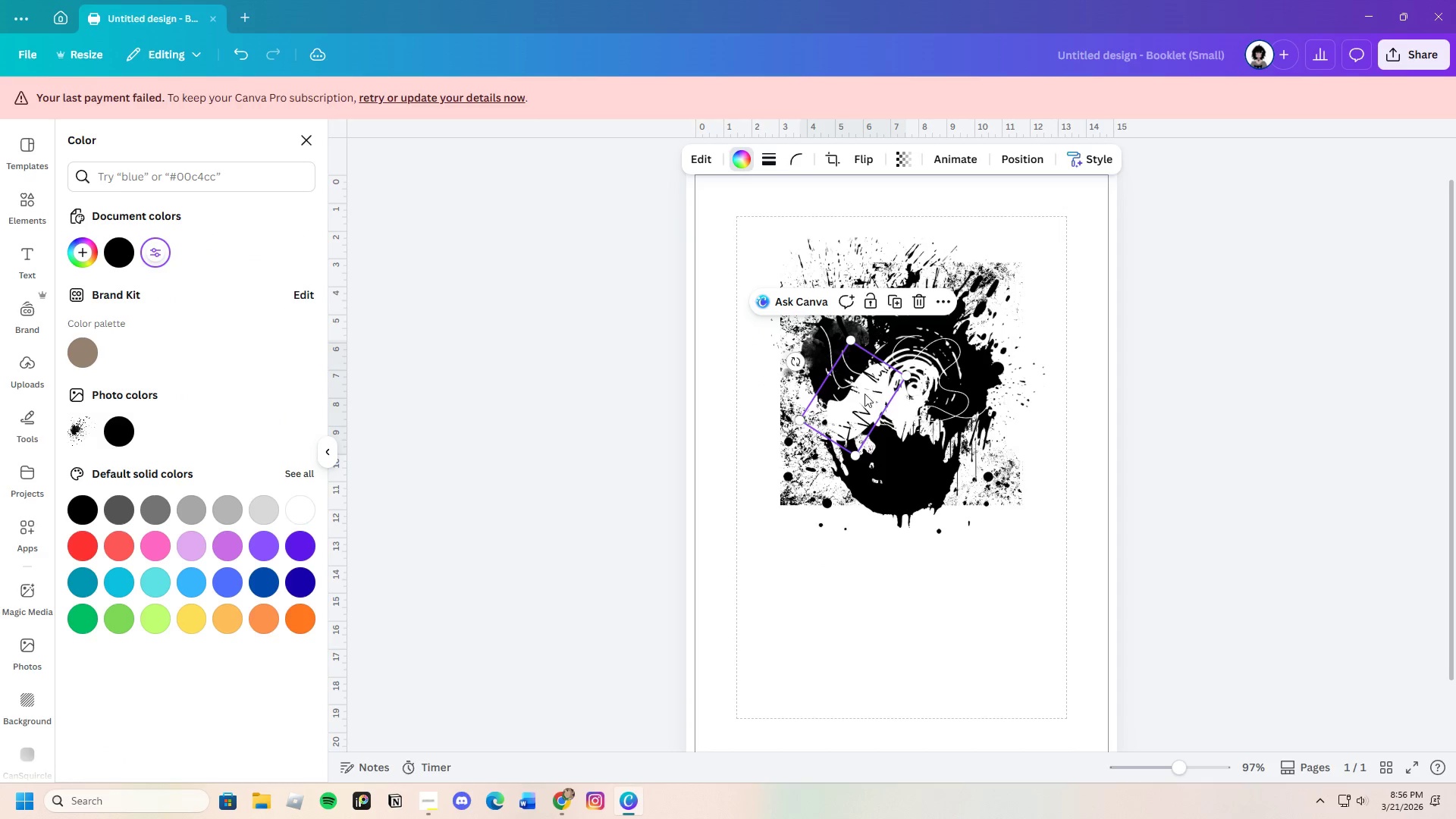 
left_click_drag(start_coordinate=[864, 394], to_coordinate=[947, 394])
 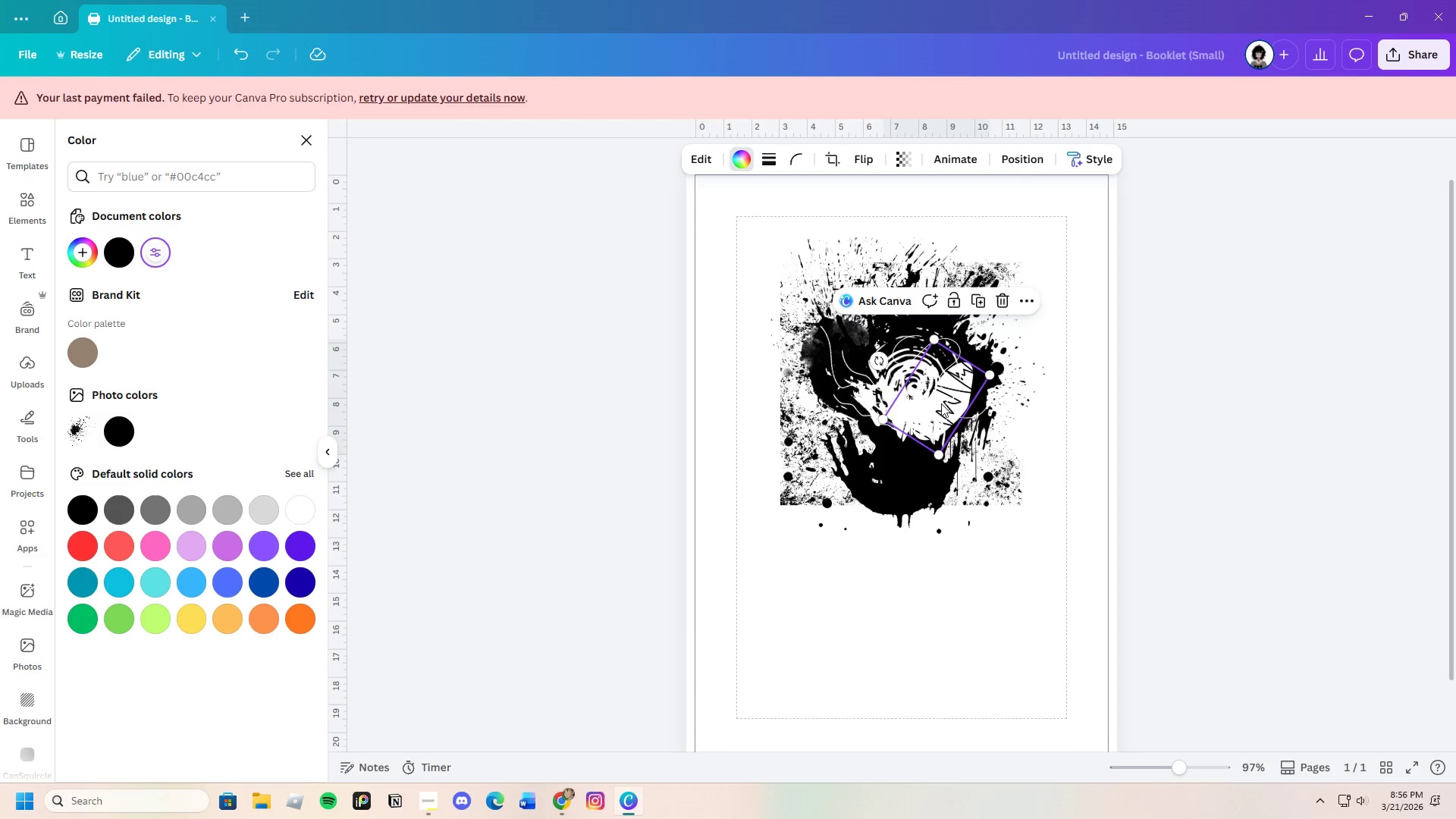 
left_click([995, 300])
 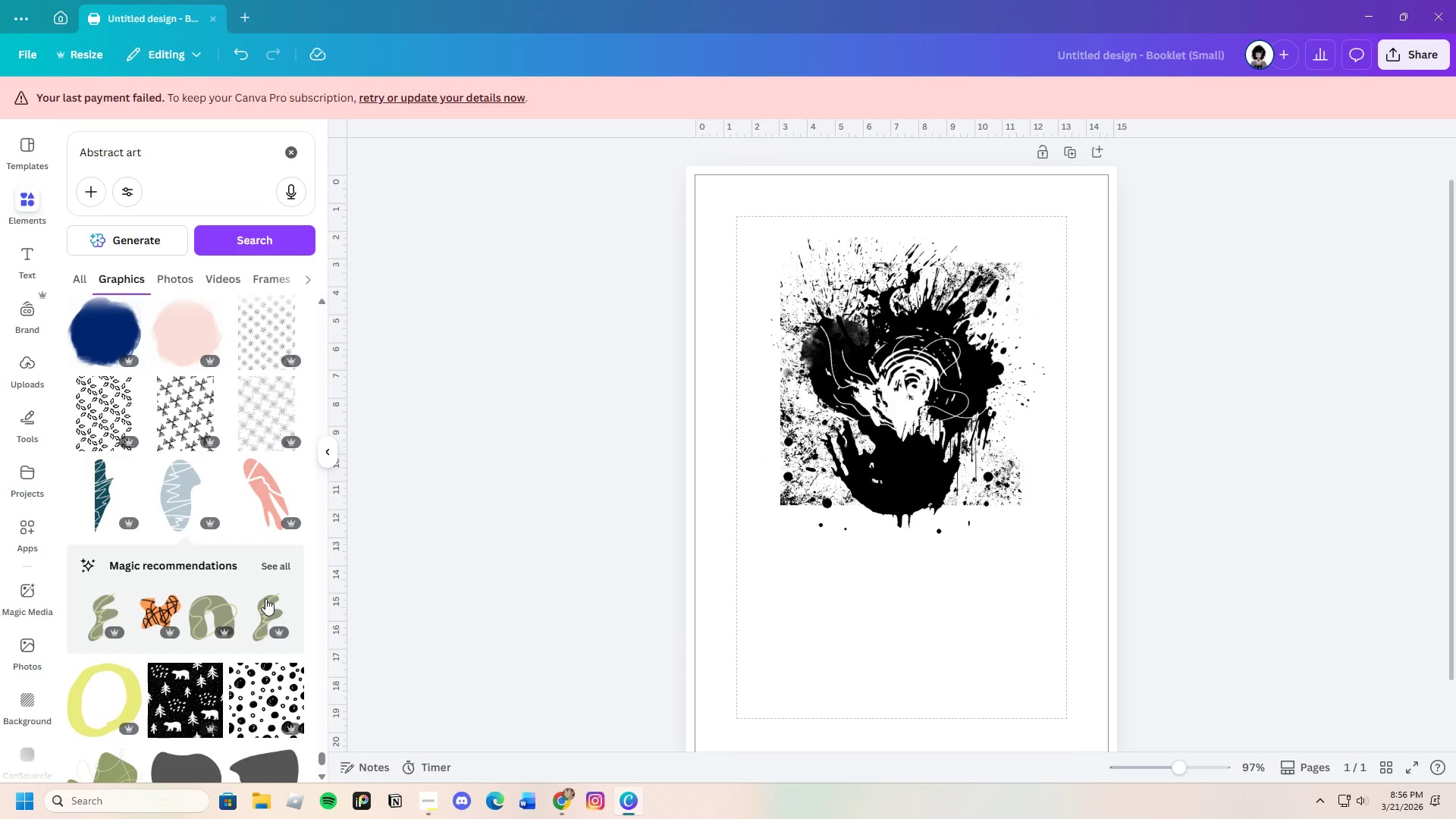 
scroll: coordinate [244, 664], scroll_direction: down, amount: 8.0
 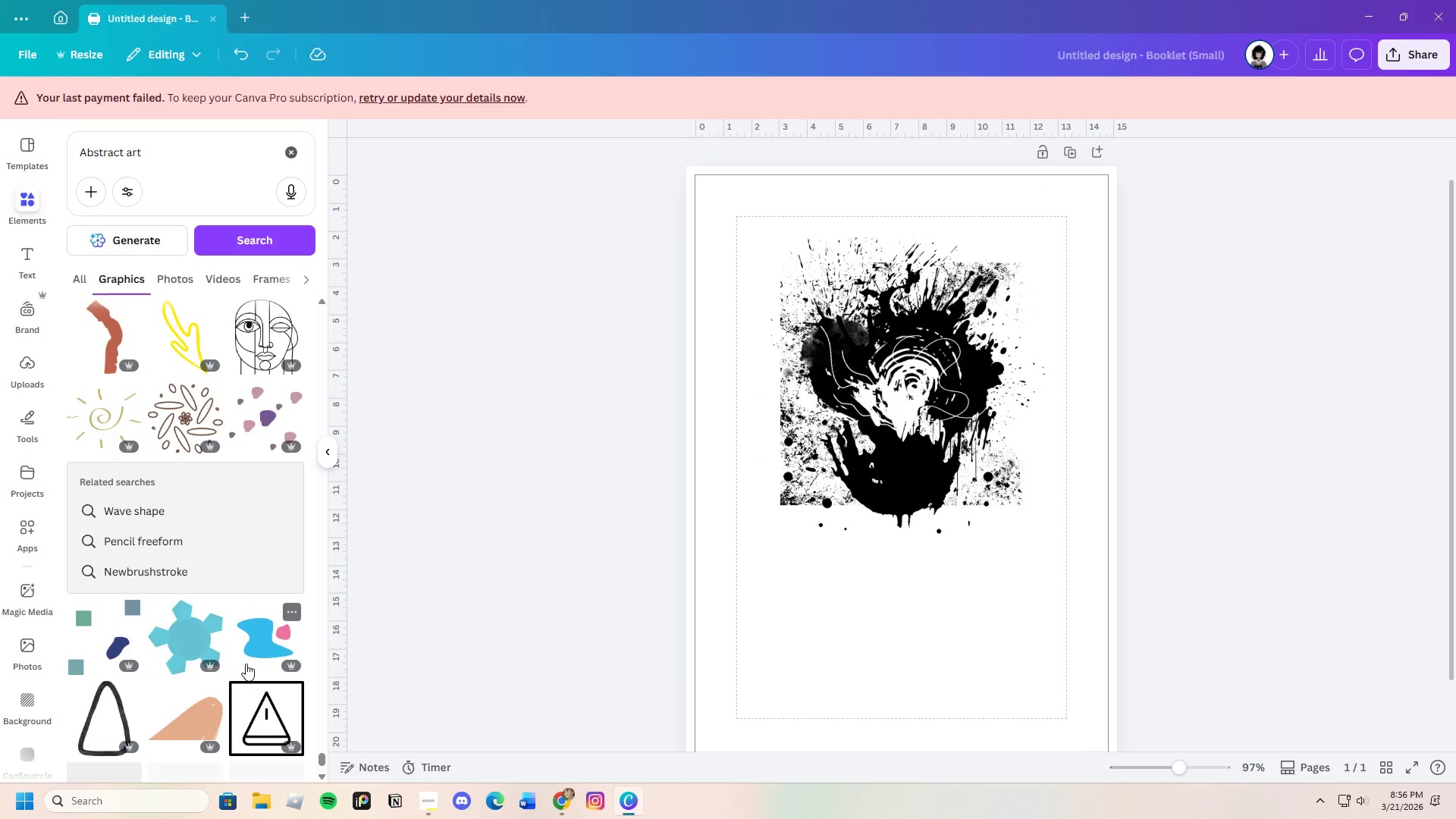 
scroll: coordinate [246, 664], scroll_direction: up, amount: 4.0
 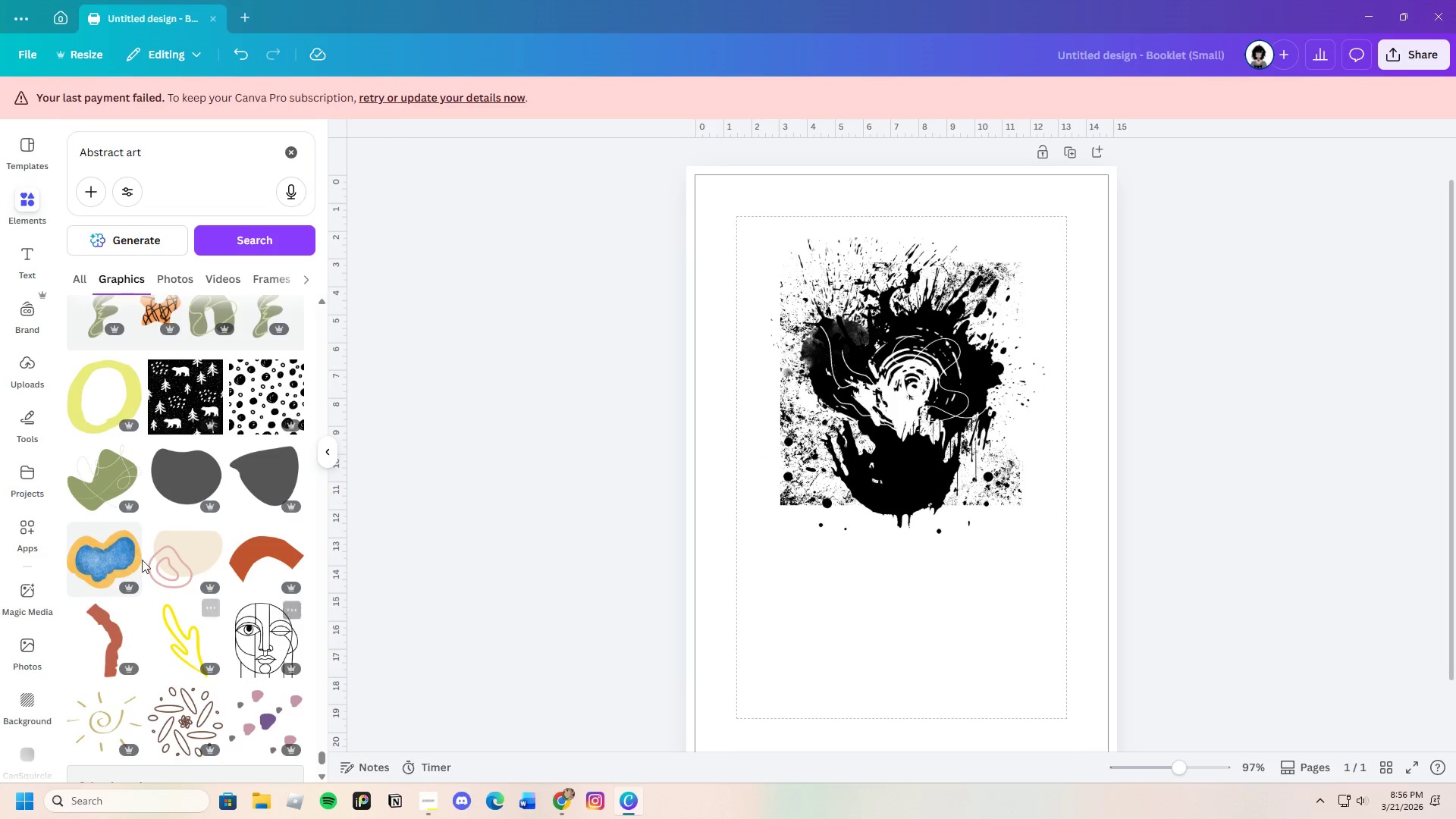 
left_click([92, 472])
 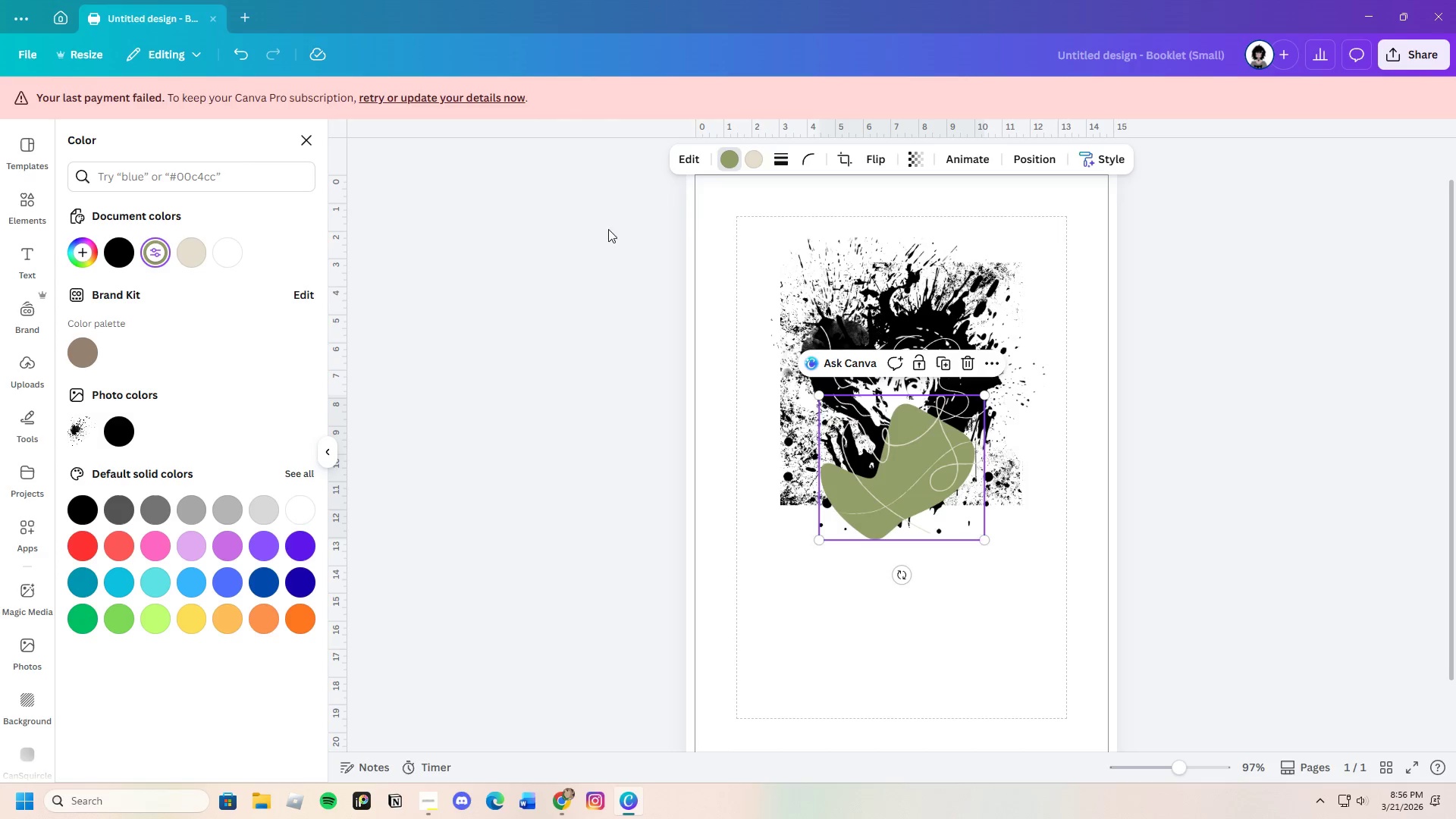 
left_click([228, 260])
 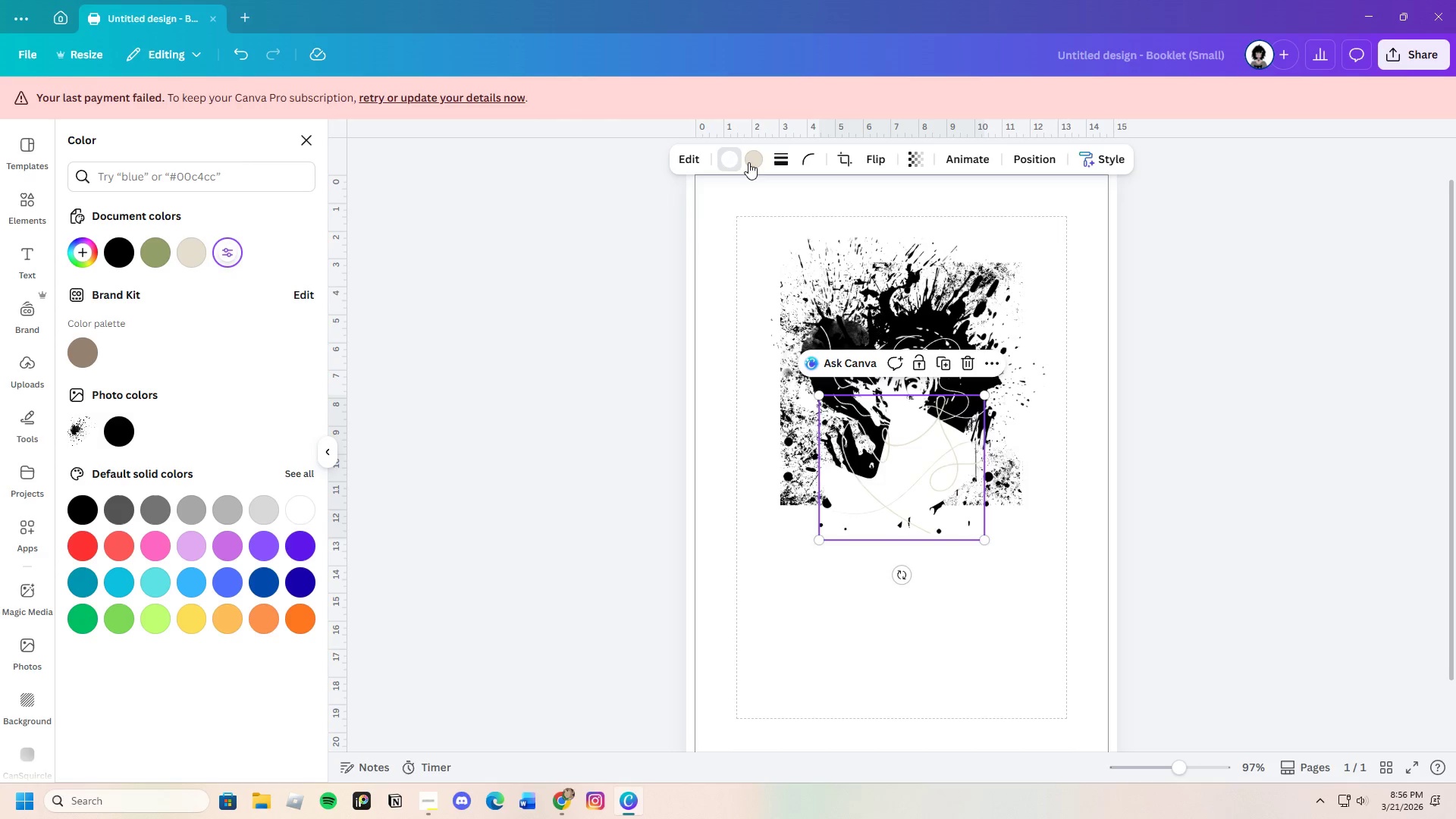 
left_click([755, 161])
 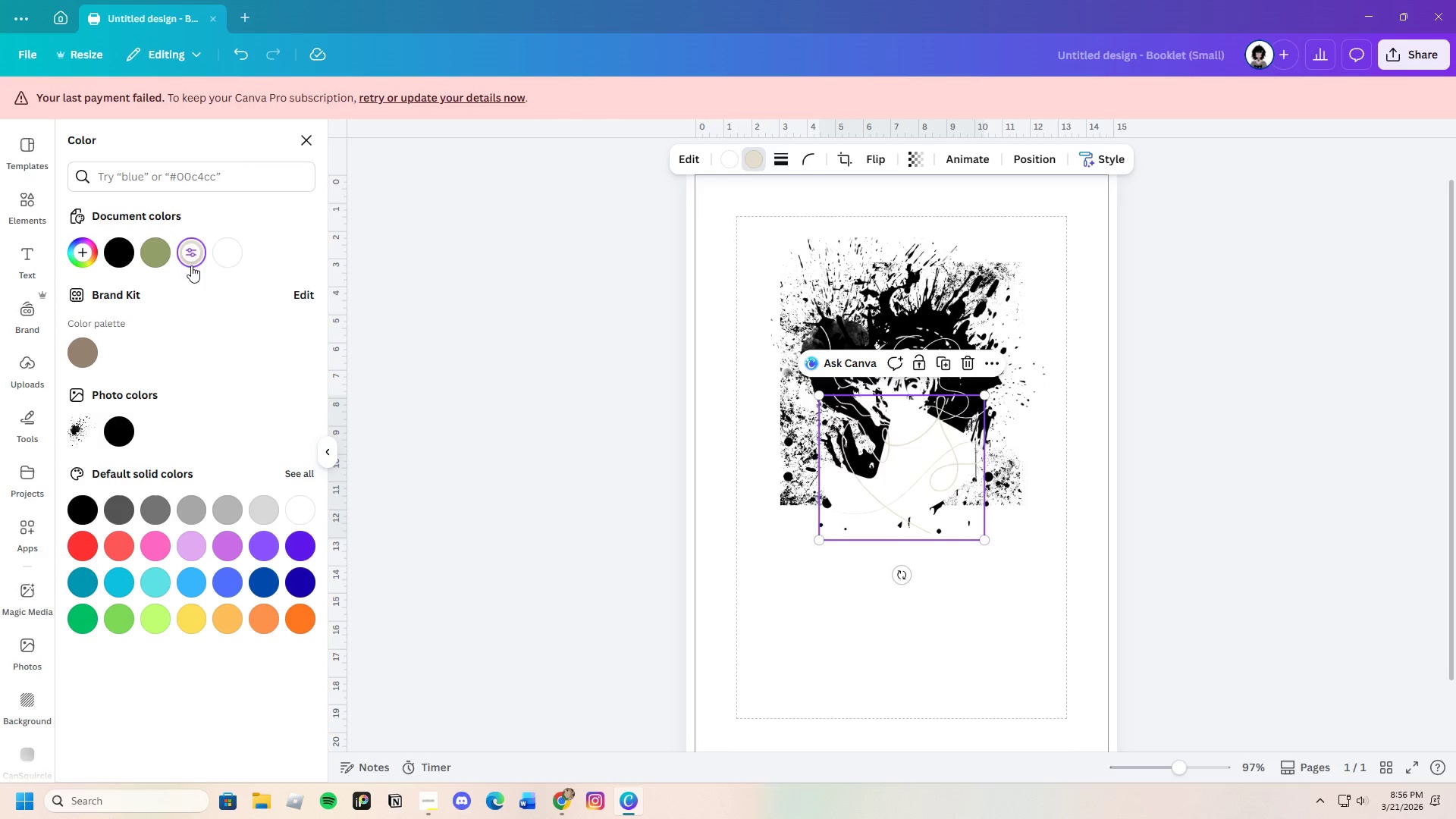 
left_click([232, 253])
 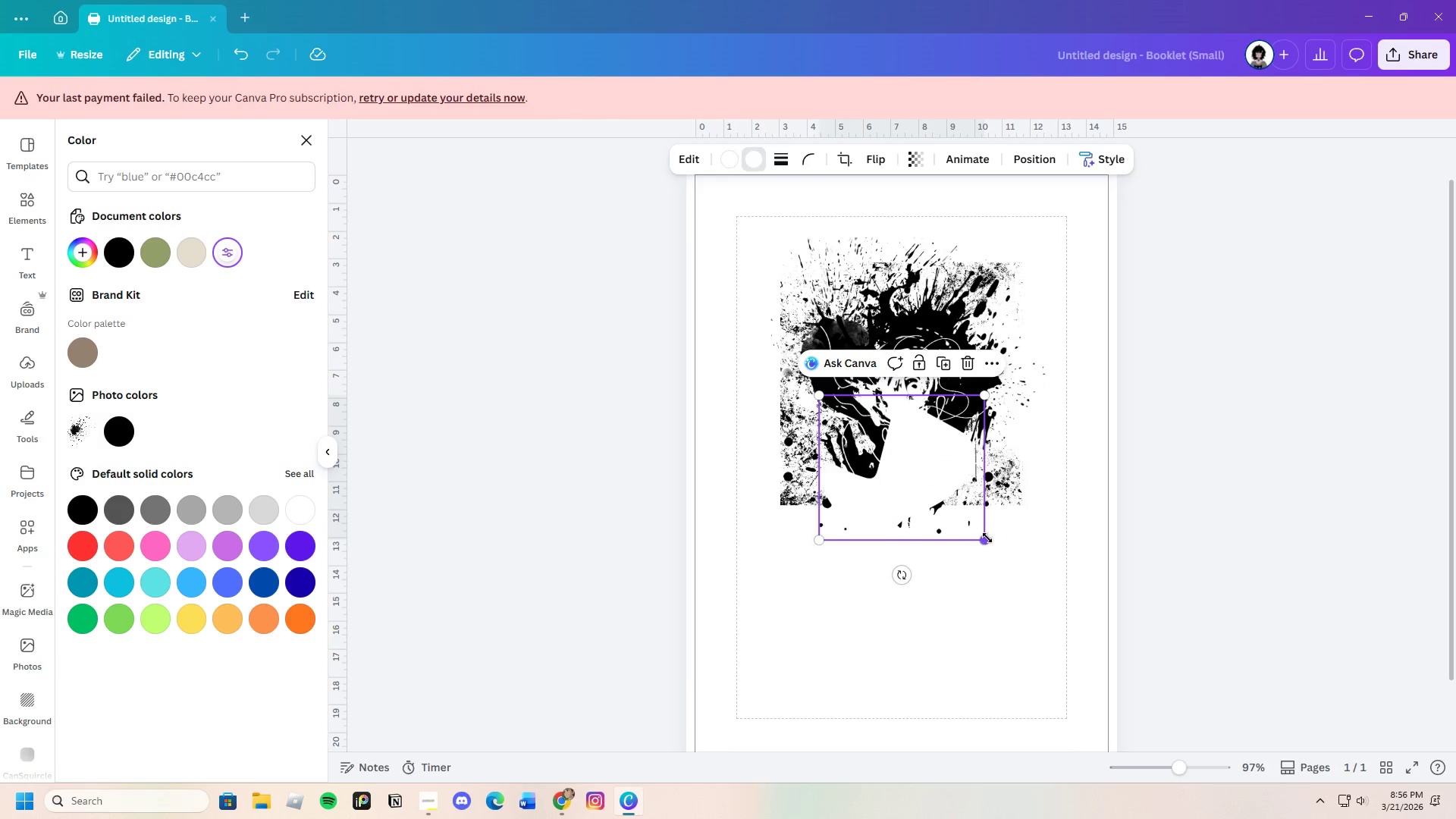 
left_click_drag(start_coordinate=[985, 541], to_coordinate=[873, 478])
 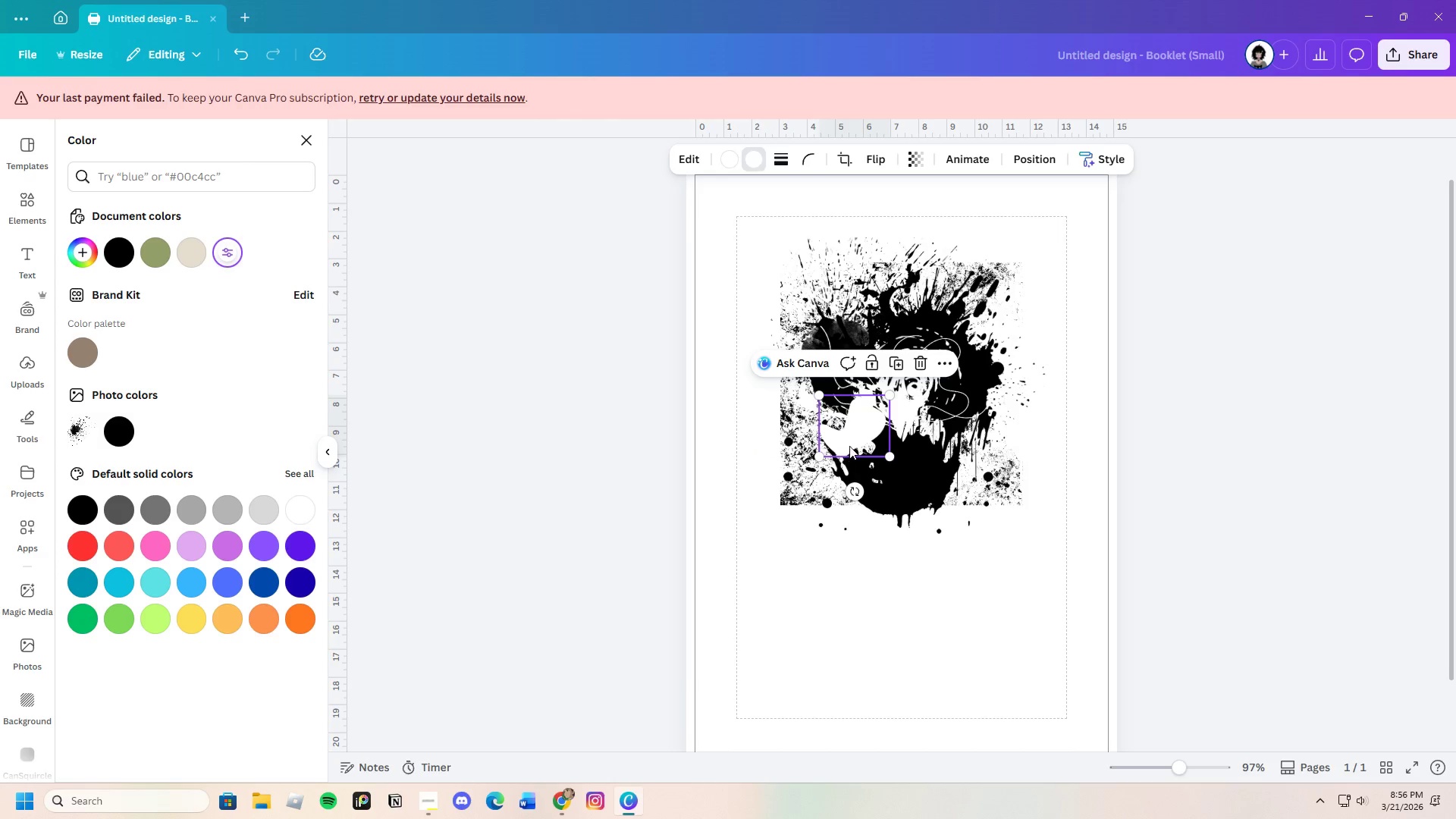 
left_click_drag(start_coordinate=[849, 442], to_coordinate=[930, 423])
 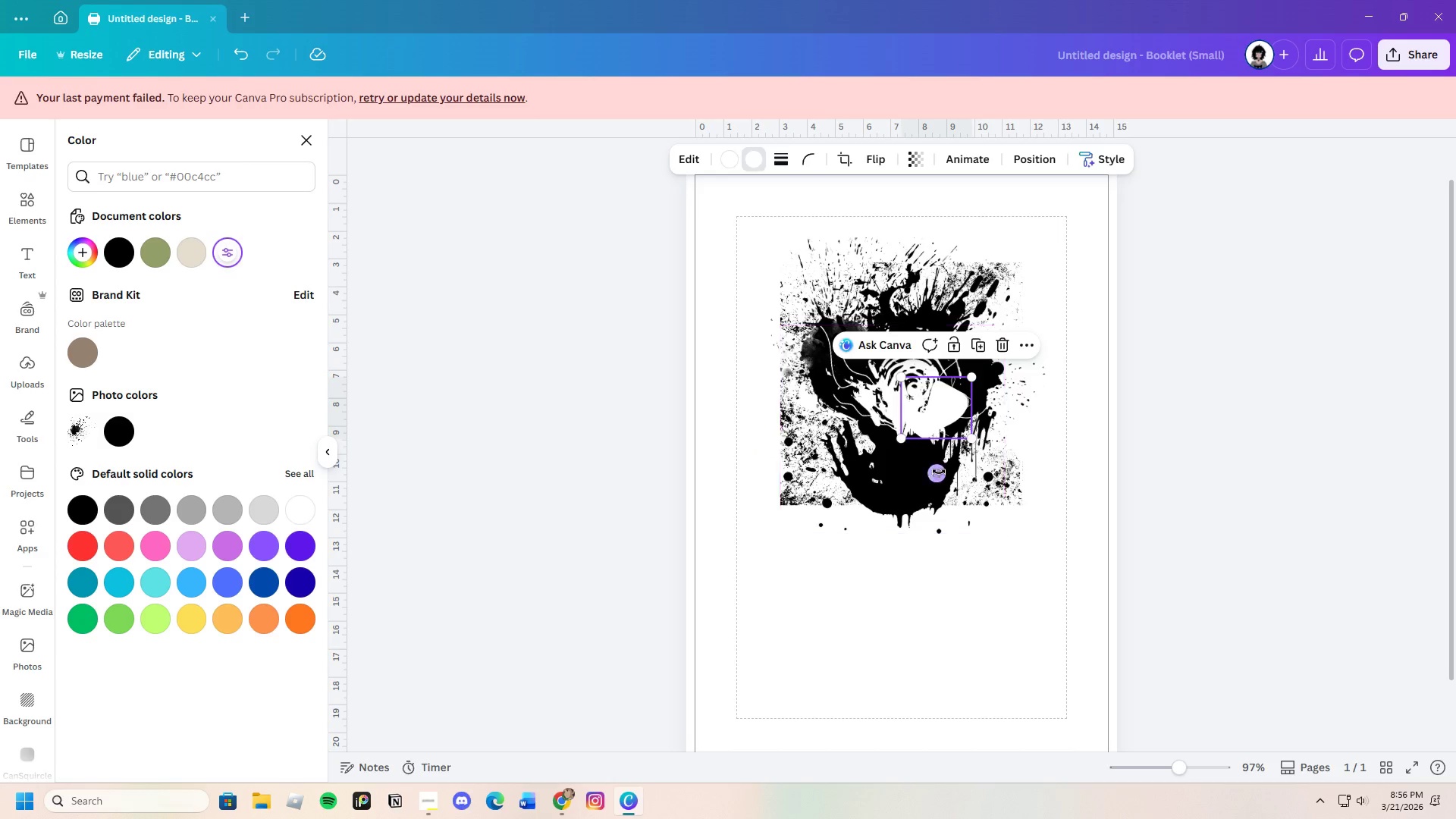 
left_click_drag(start_coordinate=[938, 472], to_coordinate=[923, 469])
 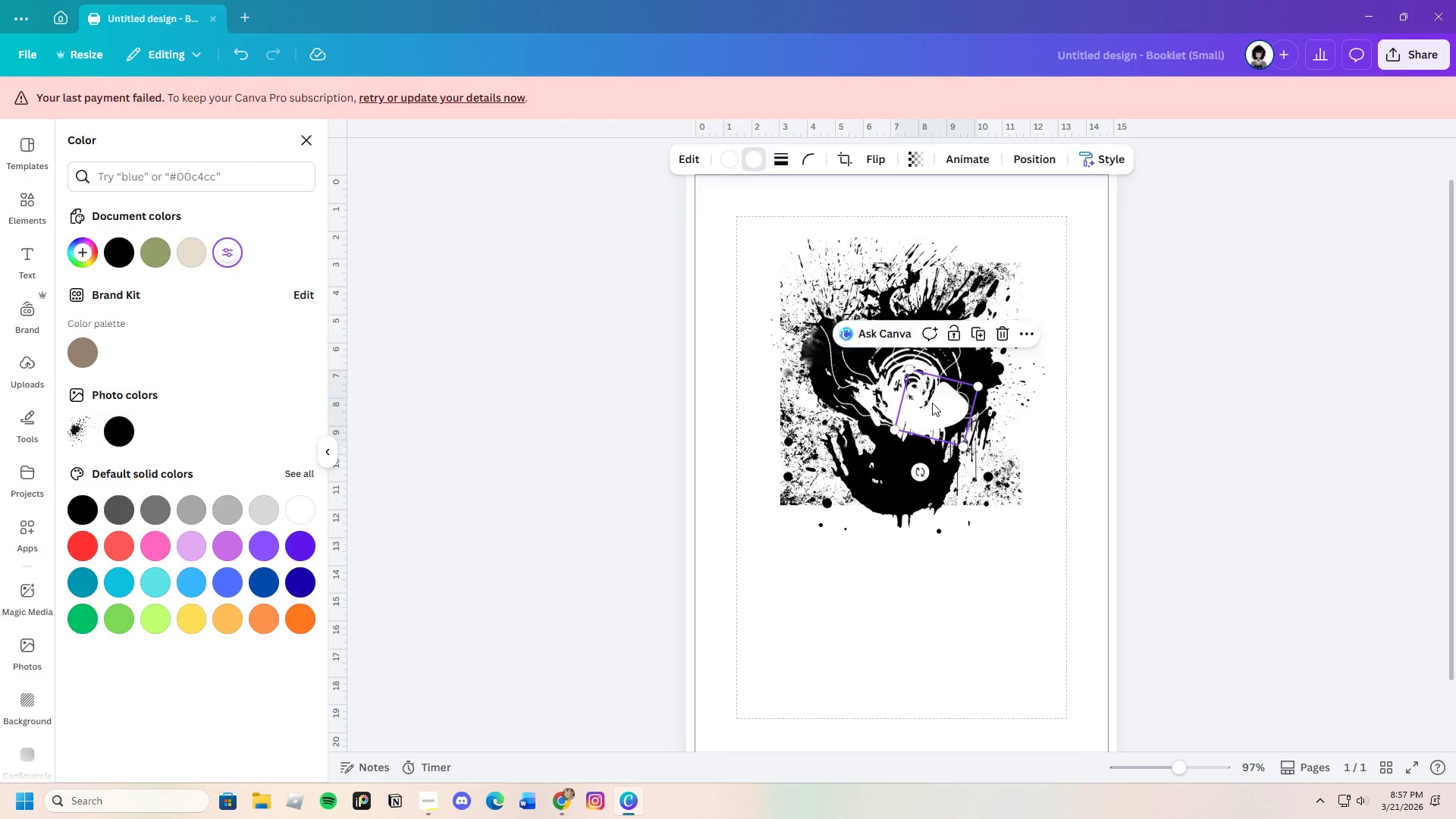 
left_click_drag(start_coordinate=[932, 403], to_coordinate=[933, 396])
 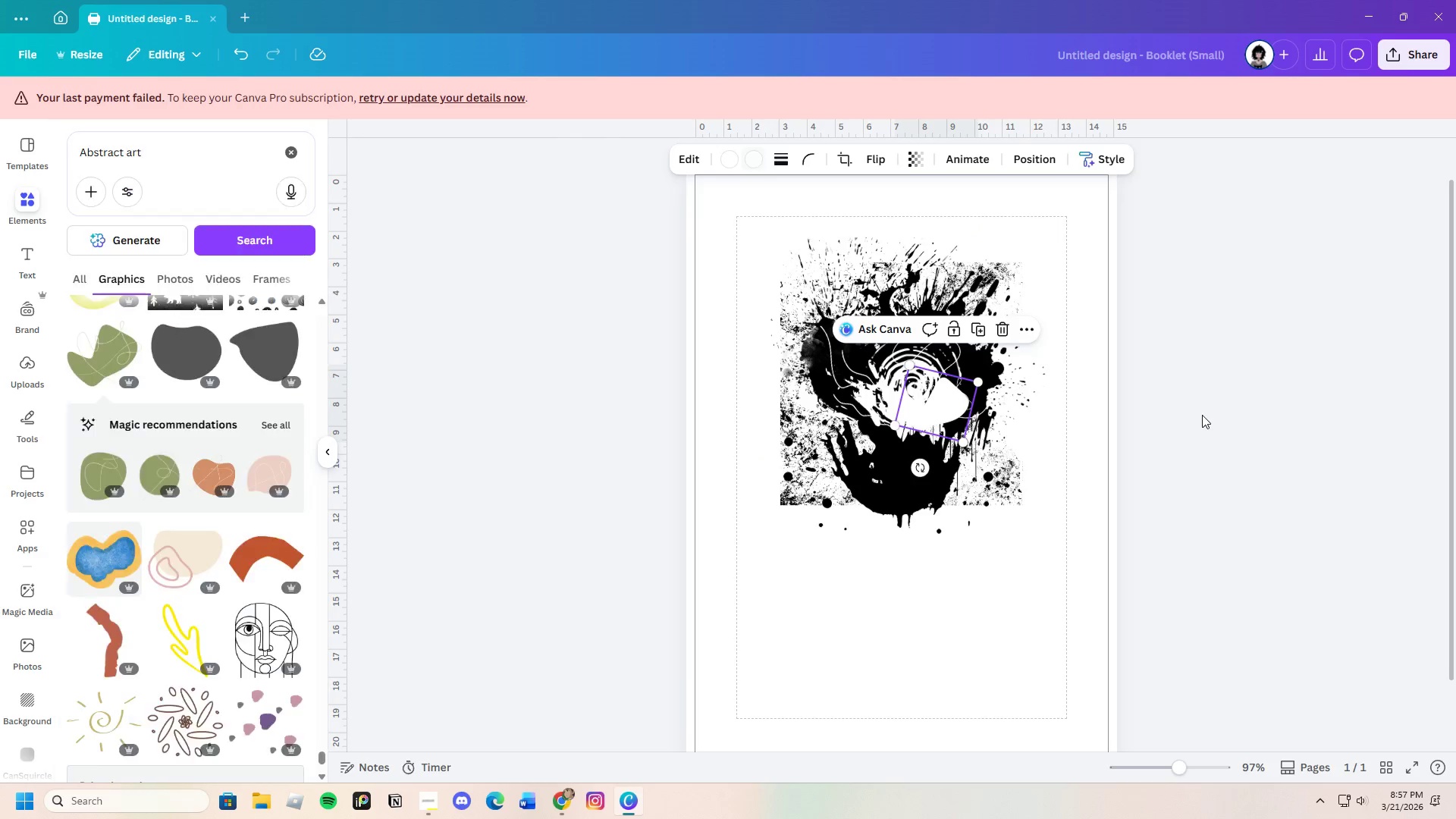 
double_click([1202, 415])
 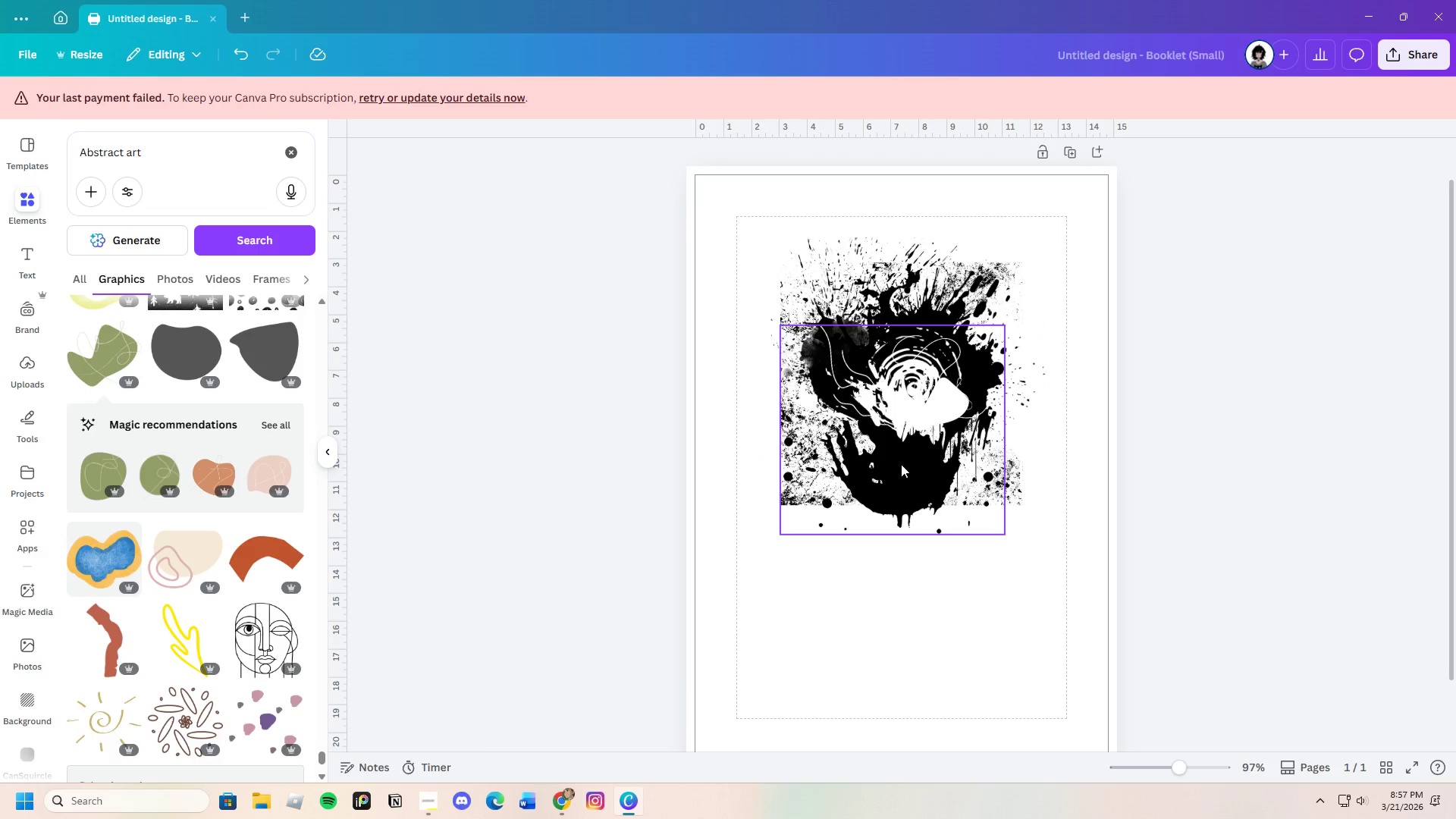 
left_click([939, 410])
 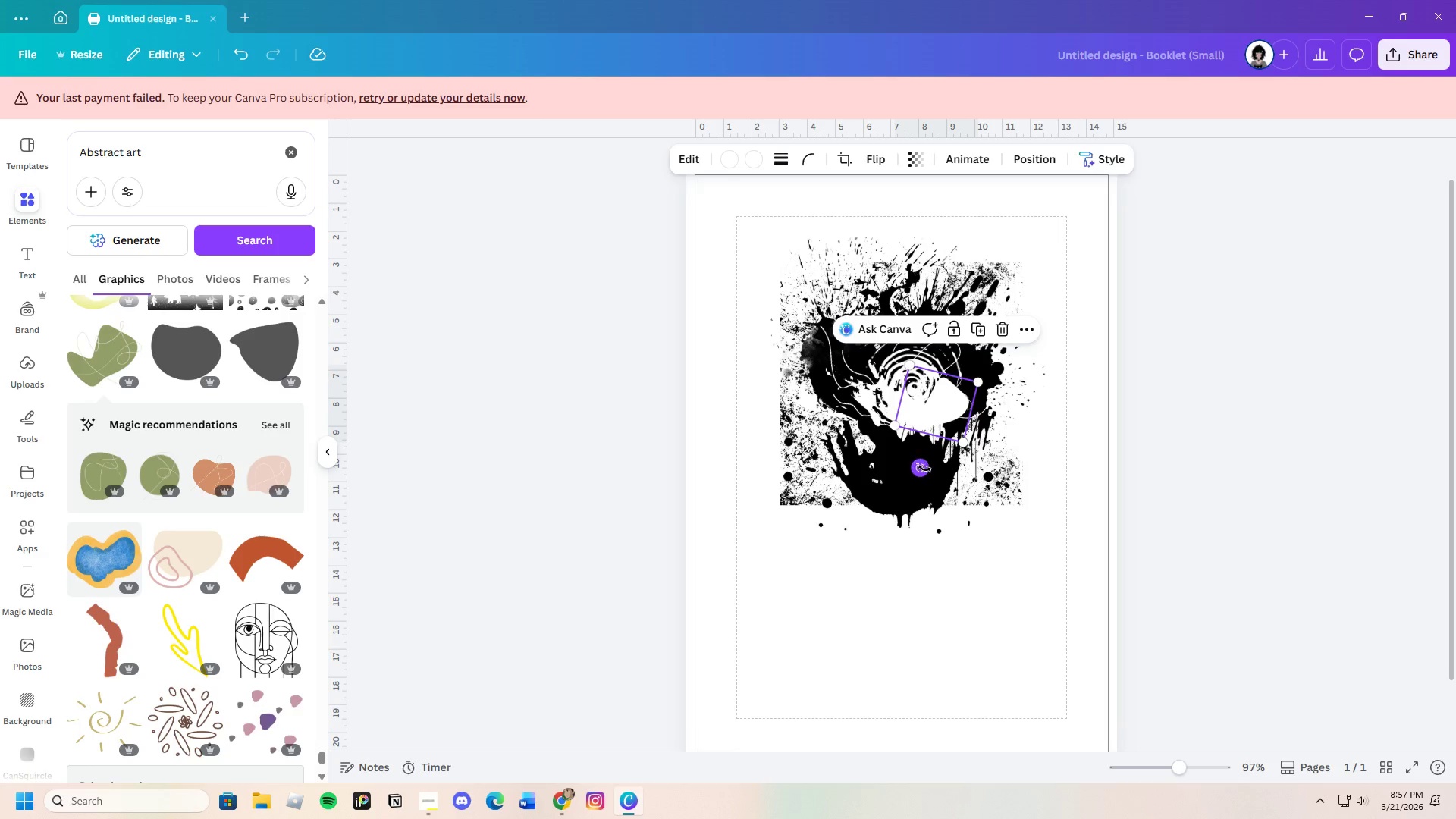 
left_click_drag(start_coordinate=[924, 469], to_coordinate=[928, 419])
 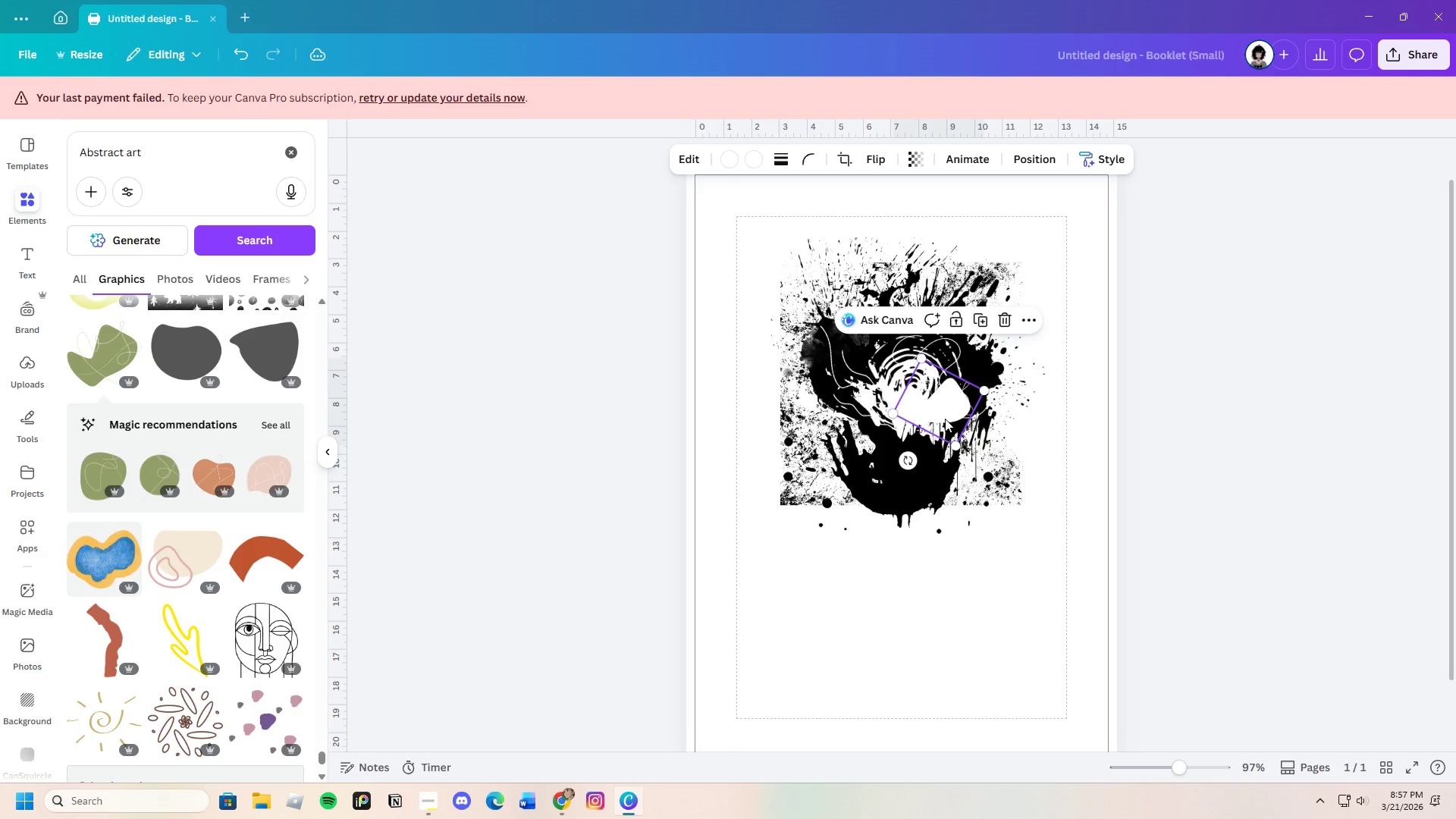 
left_click_drag(start_coordinate=[908, 460], to_coordinate=[927, 466])
 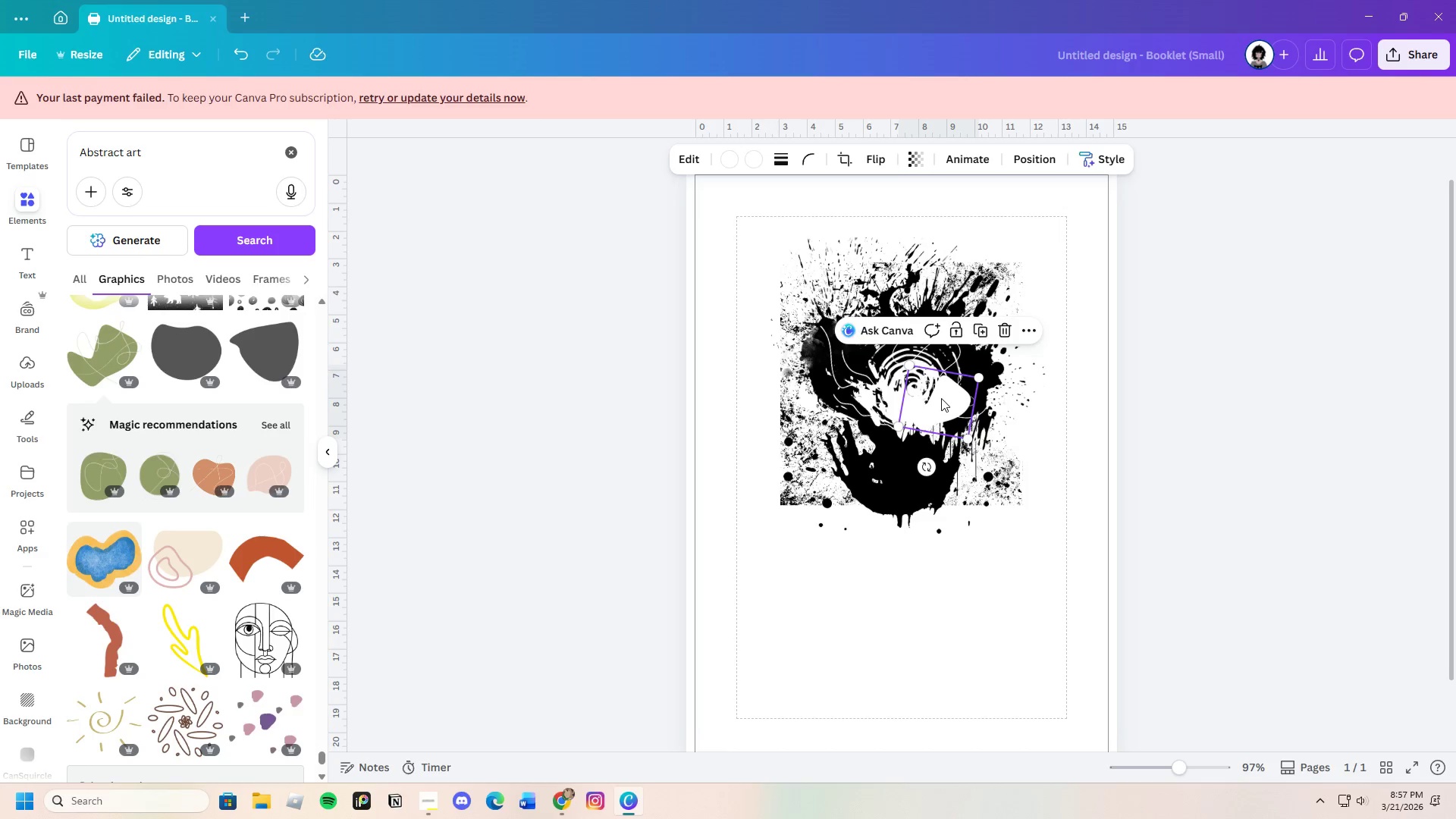 
left_click_drag(start_coordinate=[944, 394], to_coordinate=[942, 402])
 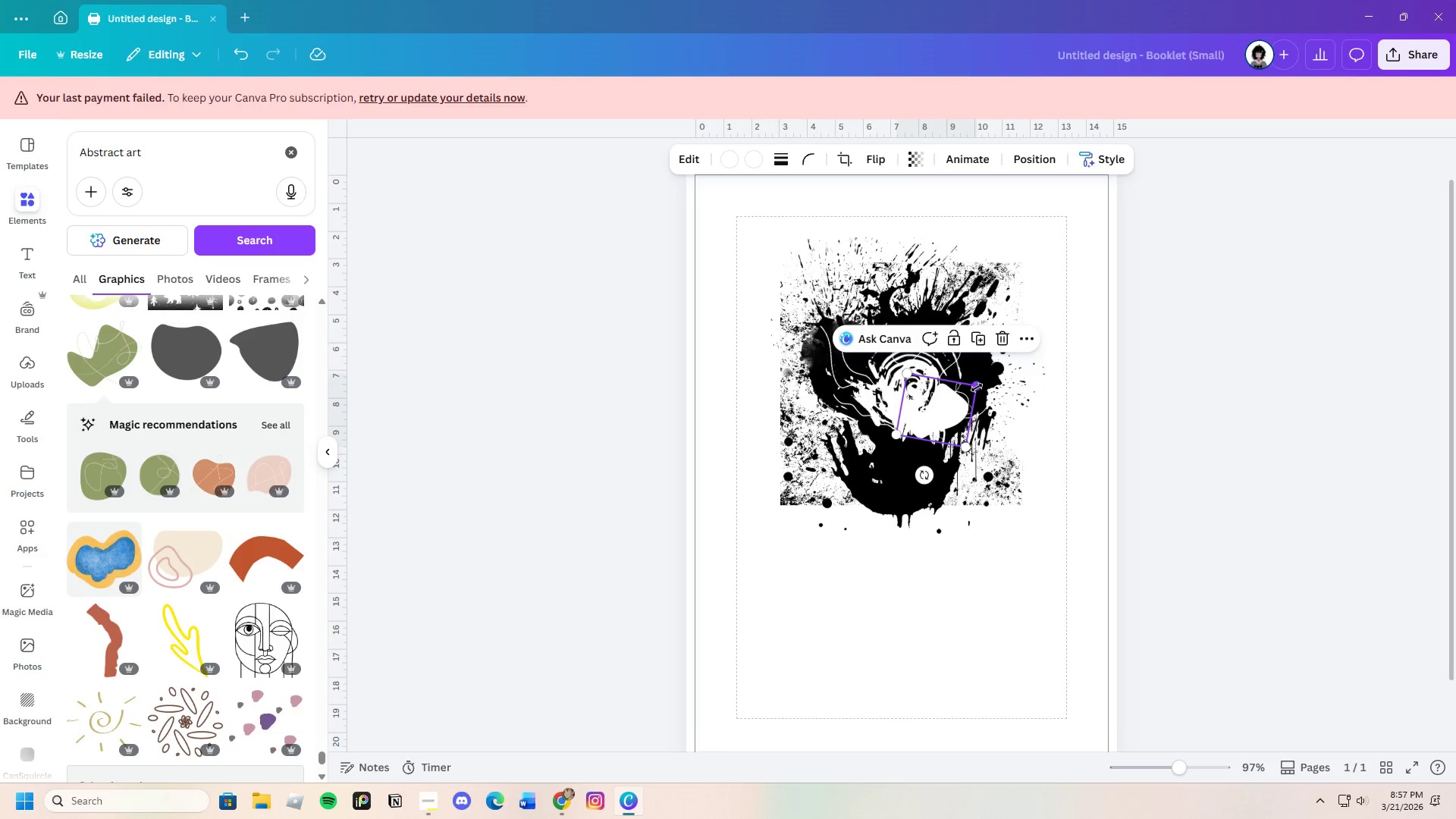 
left_click_drag(start_coordinate=[977, 388], to_coordinate=[984, 369])
 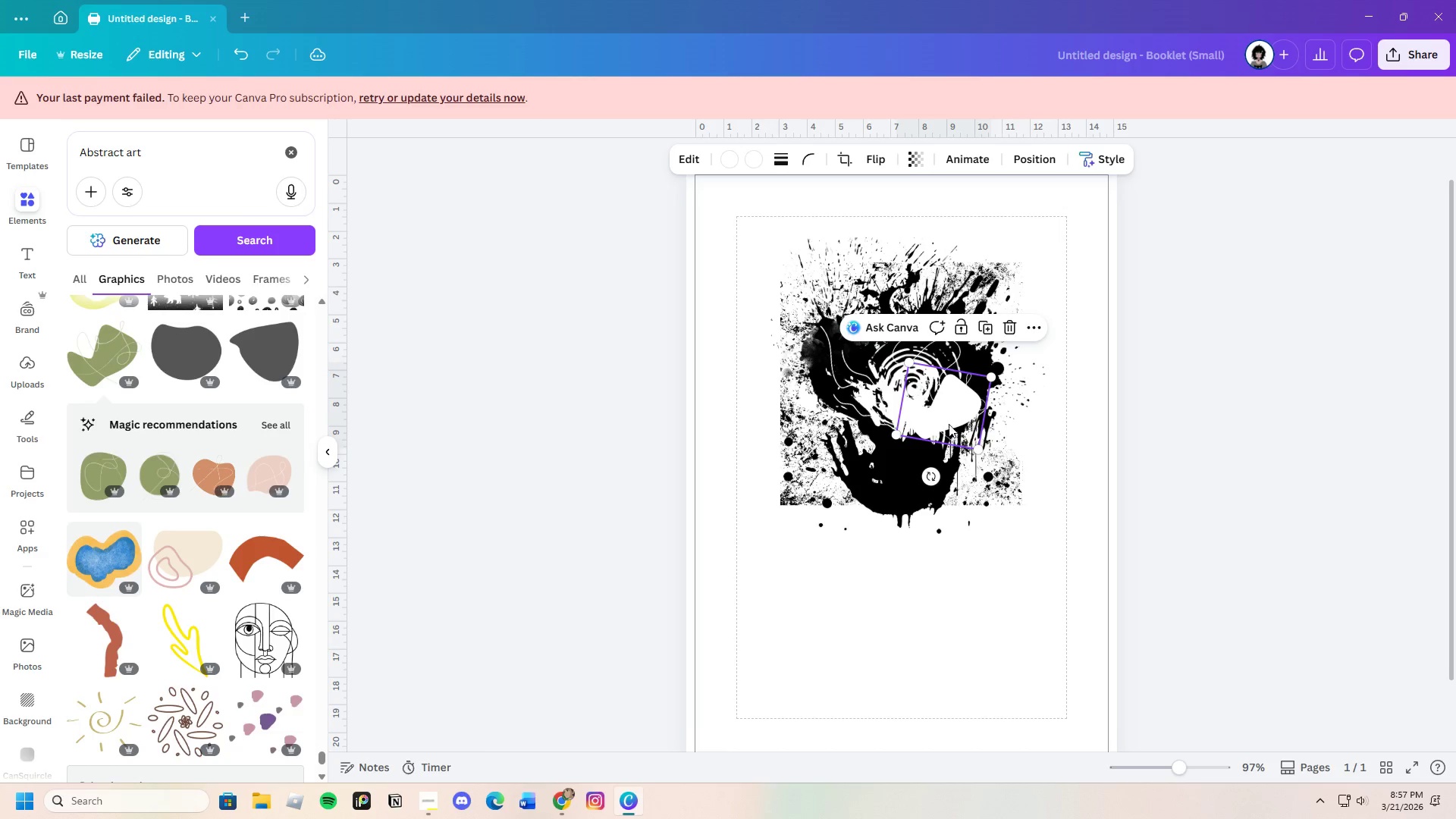 
left_click_drag(start_coordinate=[949, 421], to_coordinate=[940, 419])
 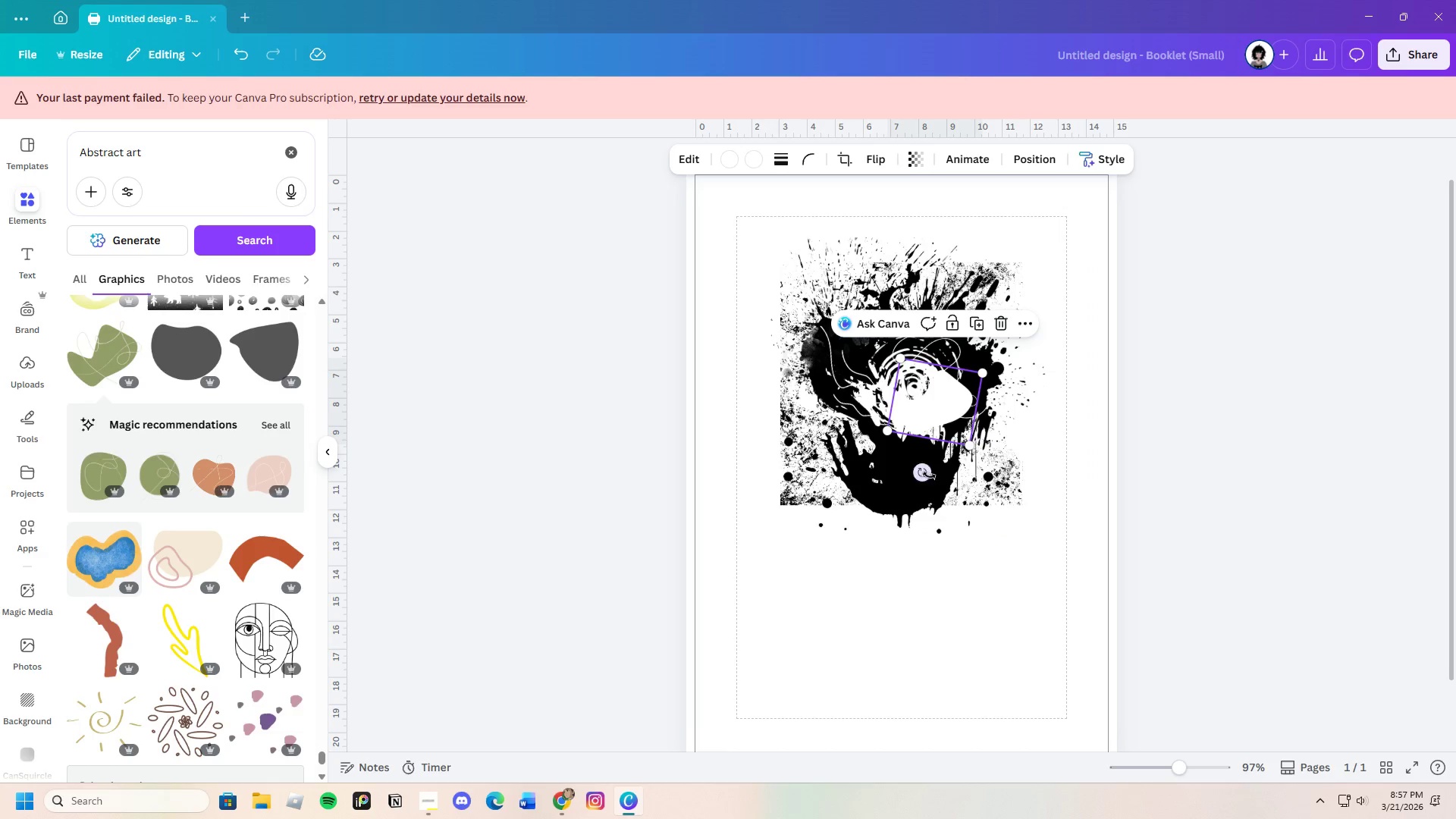 
left_click_drag(start_coordinate=[927, 475], to_coordinate=[937, 475])
 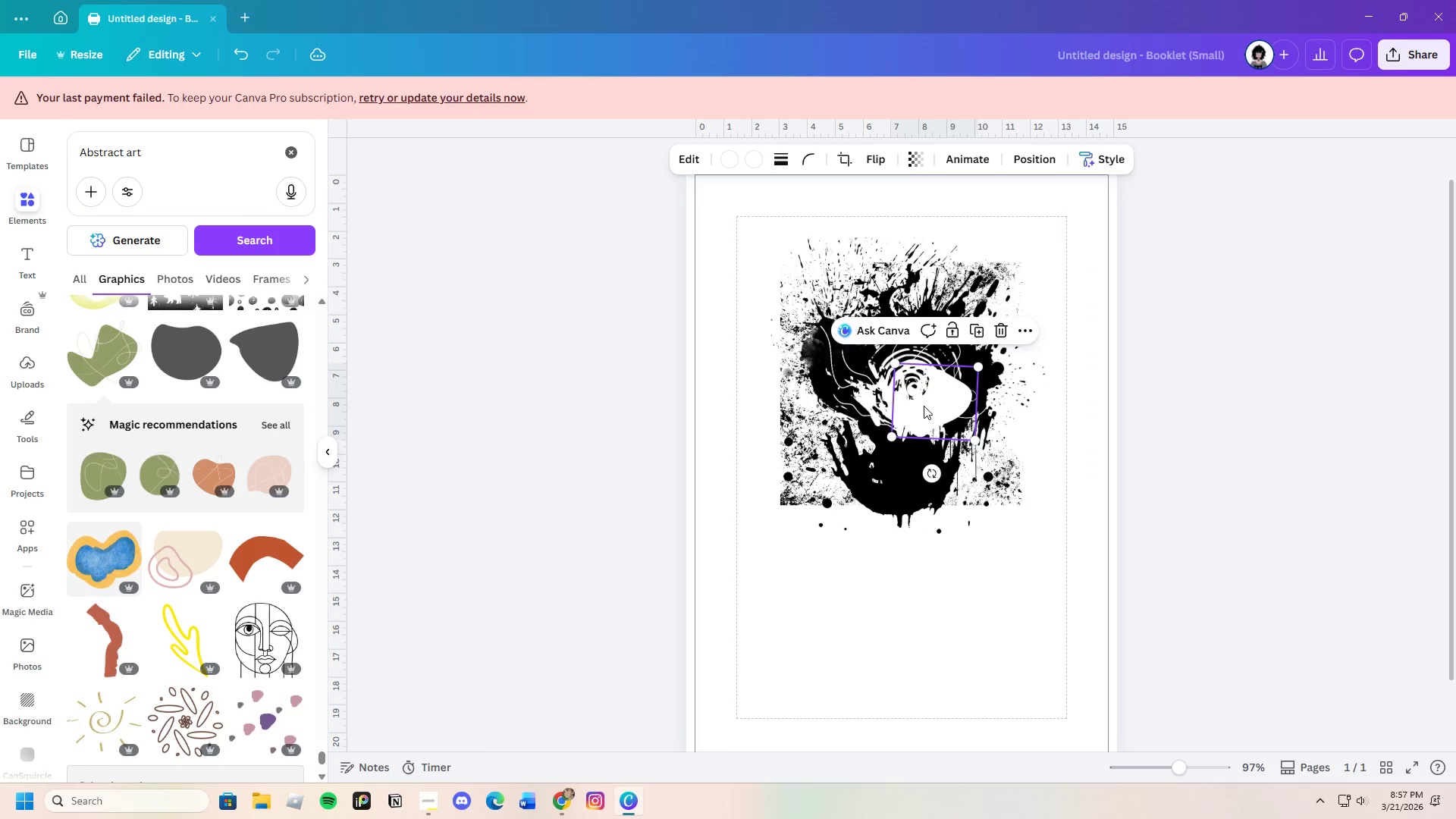 
left_click_drag(start_coordinate=[924, 406], to_coordinate=[920, 413])
 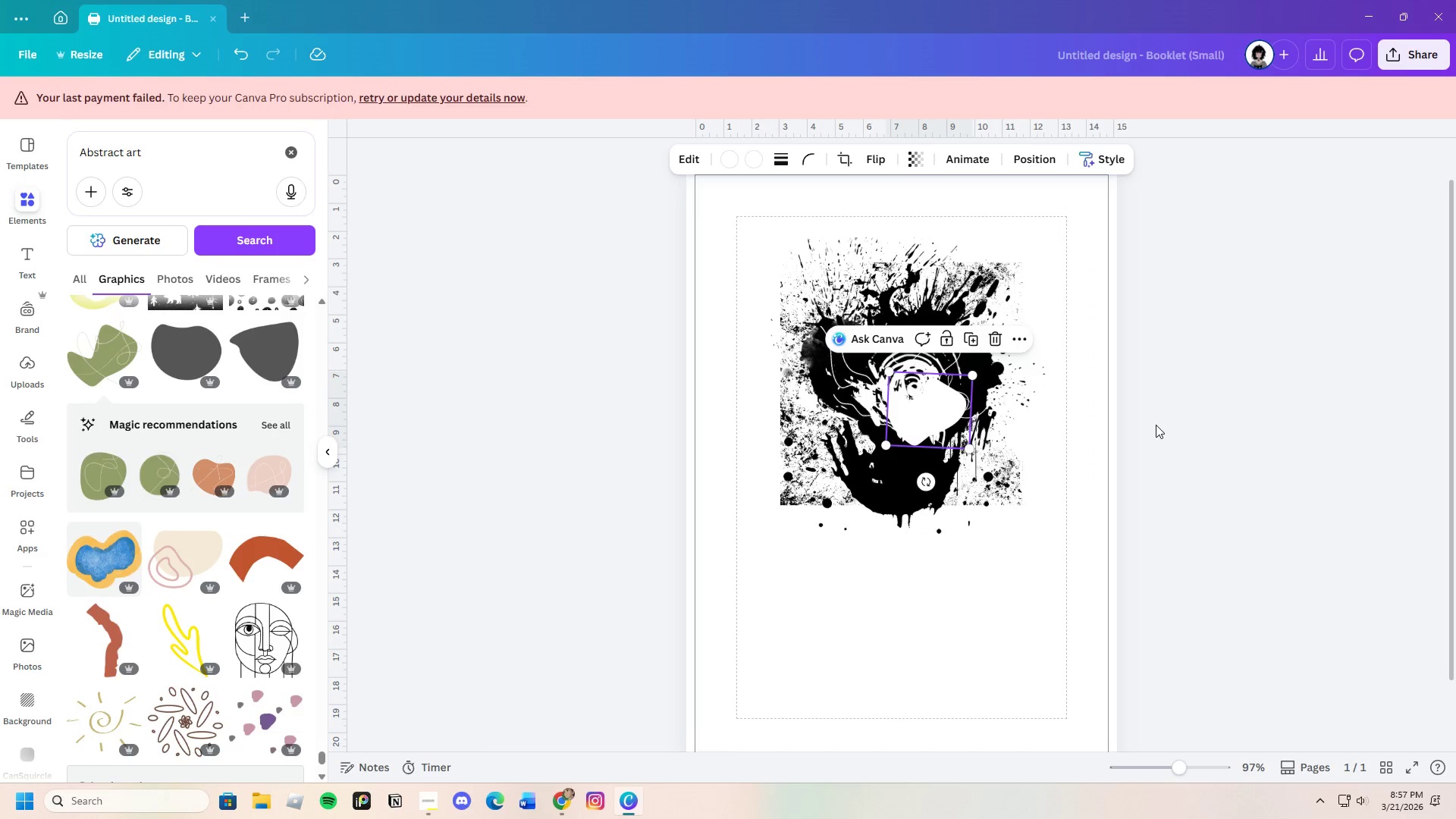 
left_click([1156, 425])
 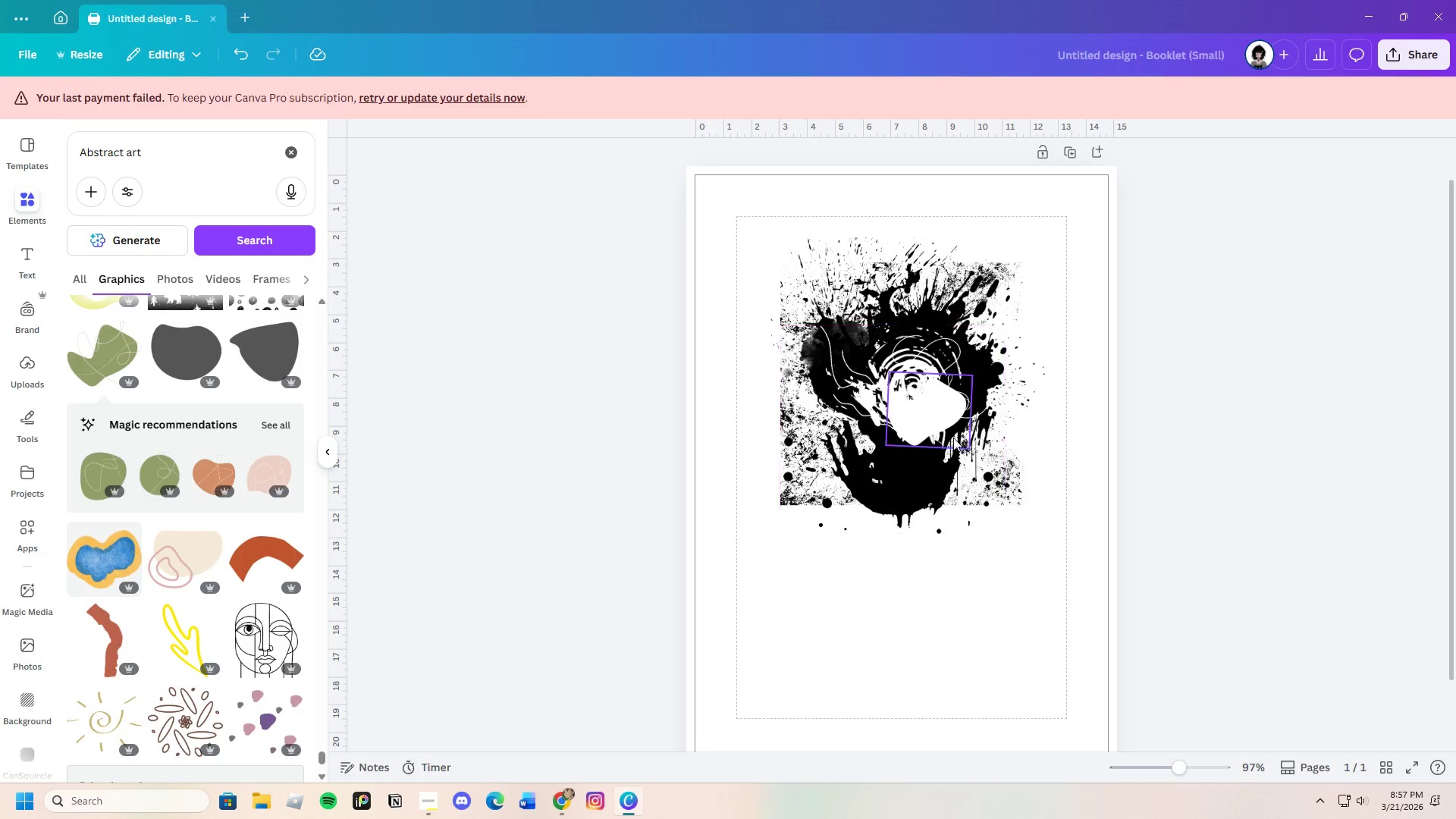 
left_click_drag(start_coordinate=[928, 413], to_coordinate=[945, 395])
 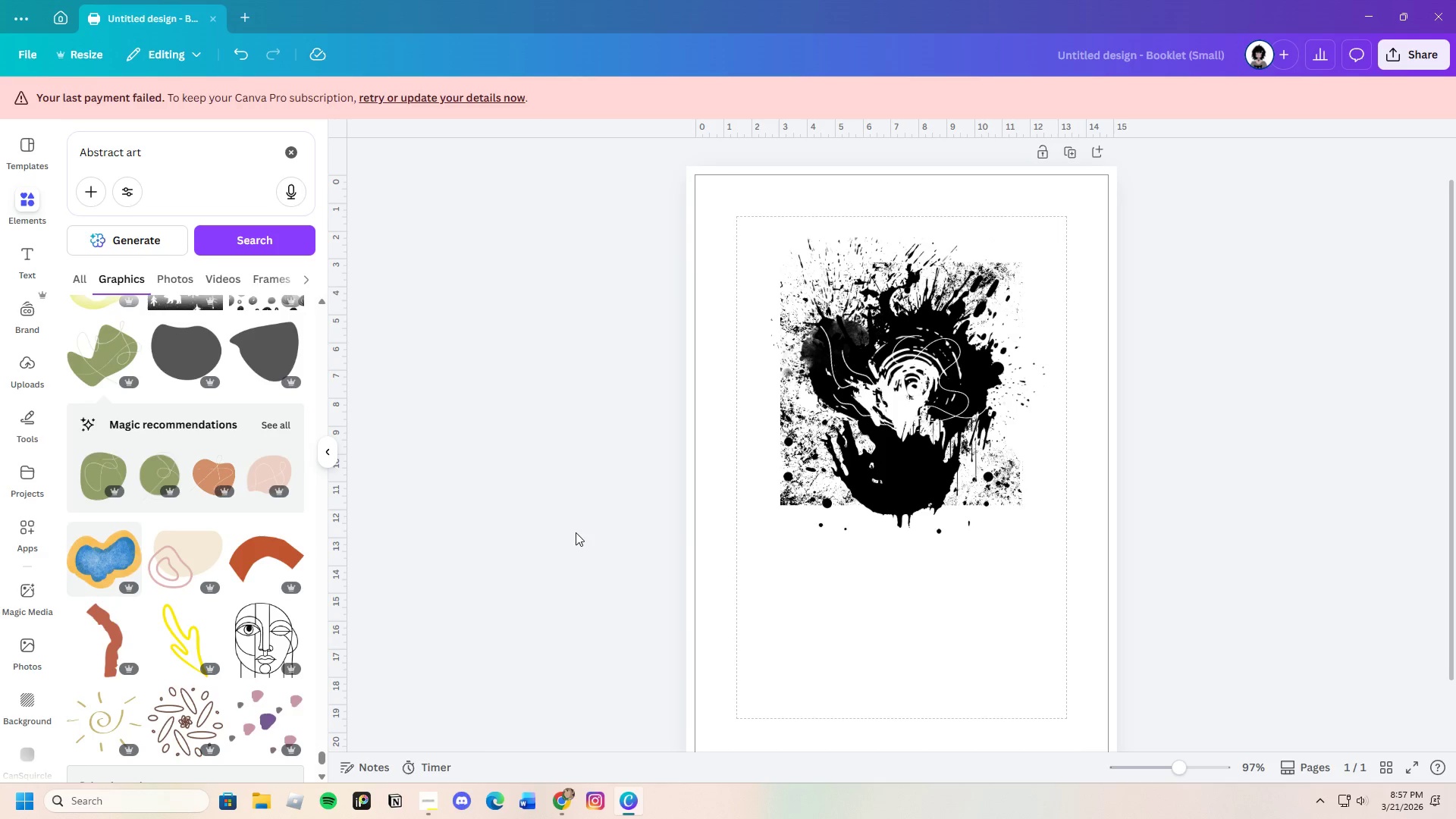 
scroll: coordinate [199, 628], scroll_direction: down, amount: 15.0
 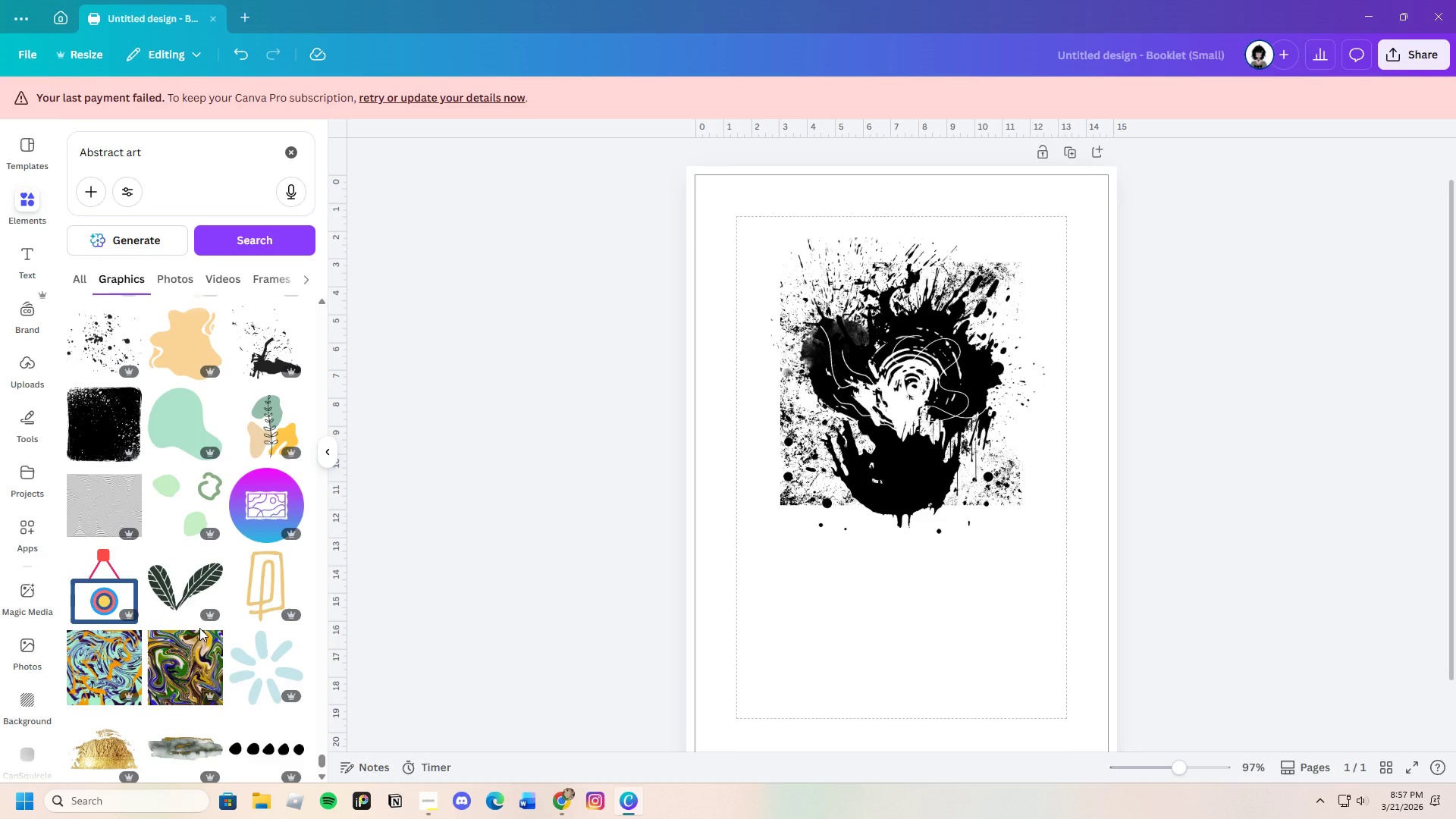 
scroll: coordinate [199, 628], scroll_direction: down, amount: 1.0
 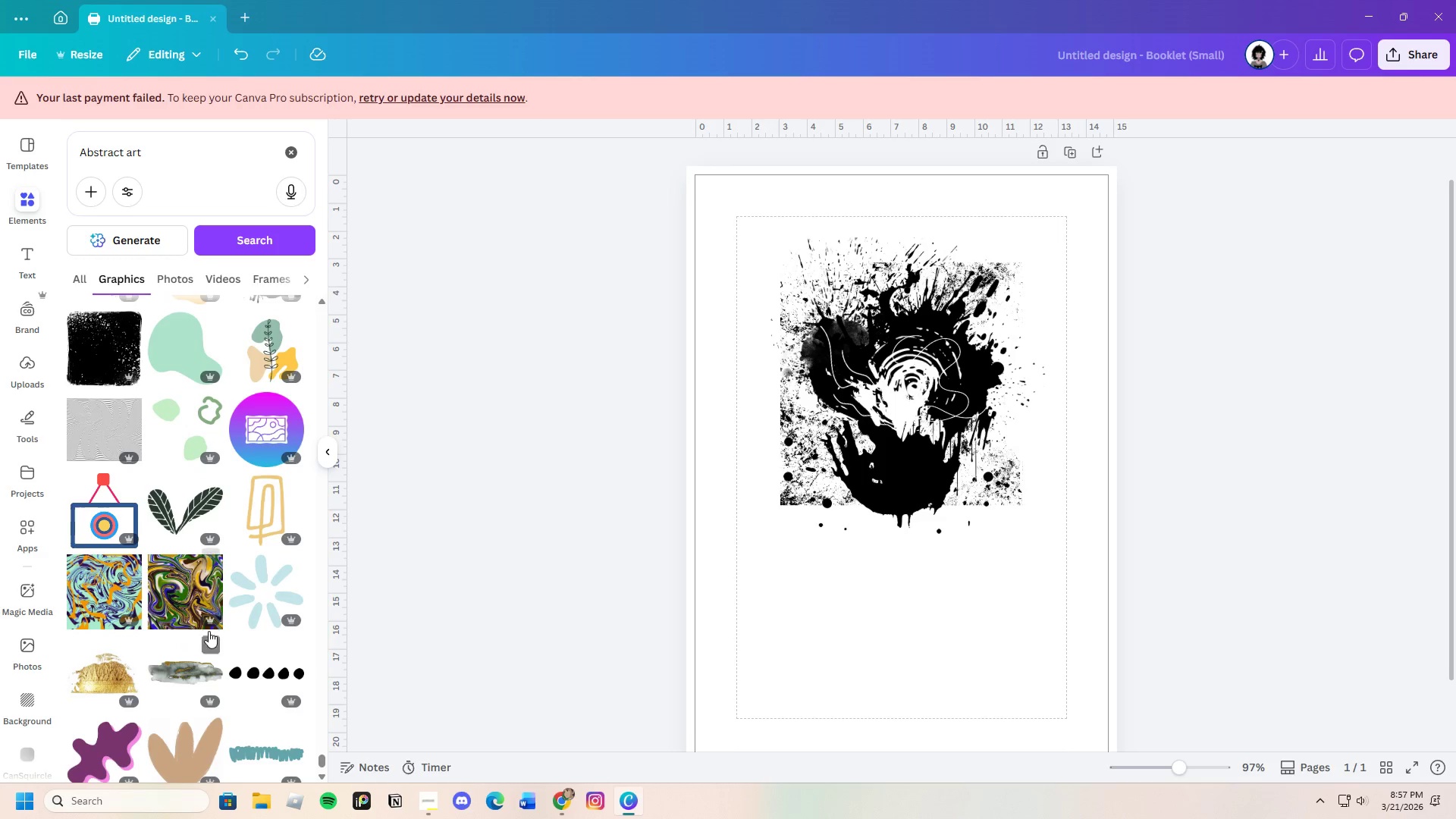 
scroll: coordinate [209, 631], scroll_direction: up, amount: 1.0
 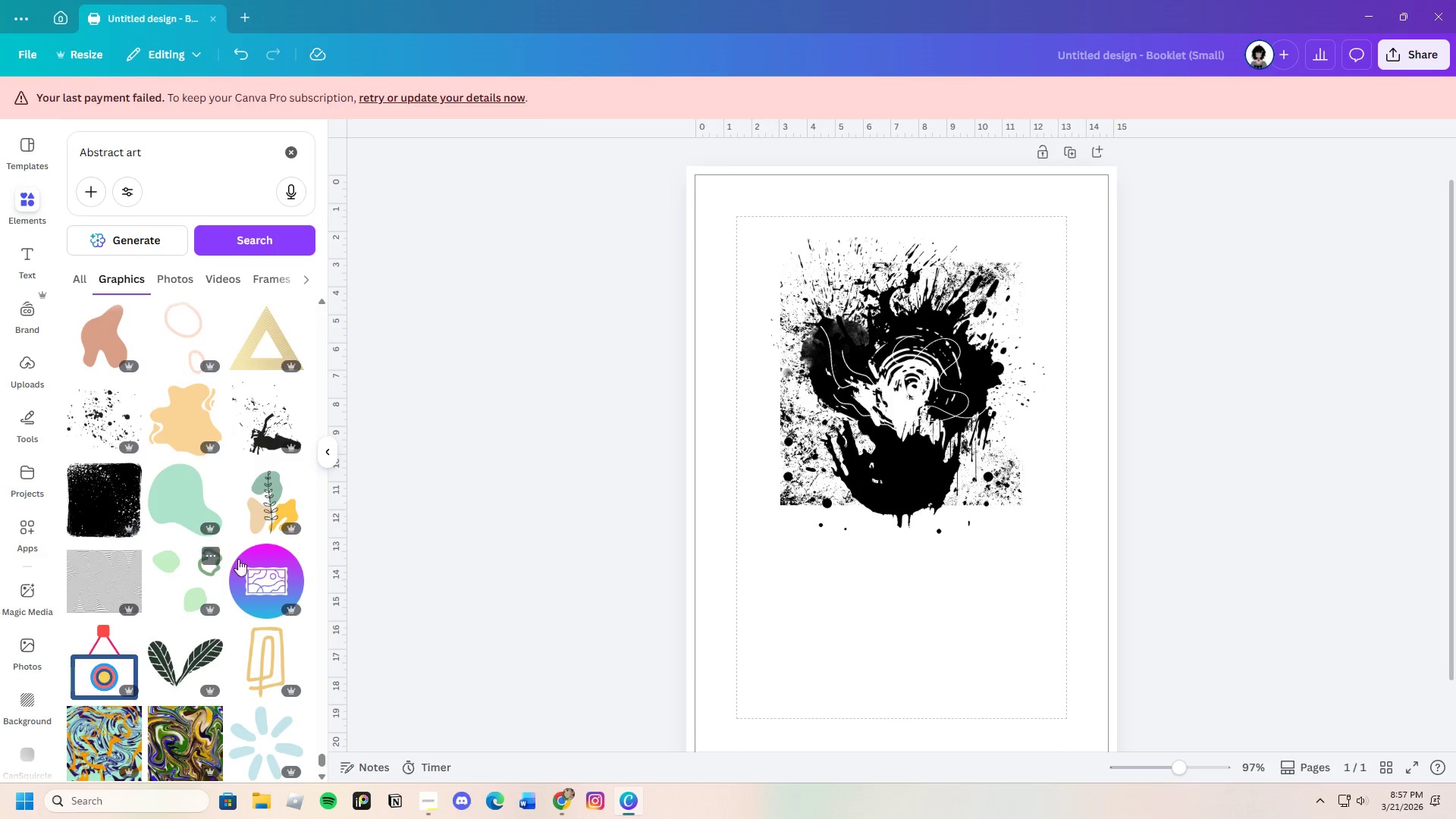 
left_click([271, 408])
 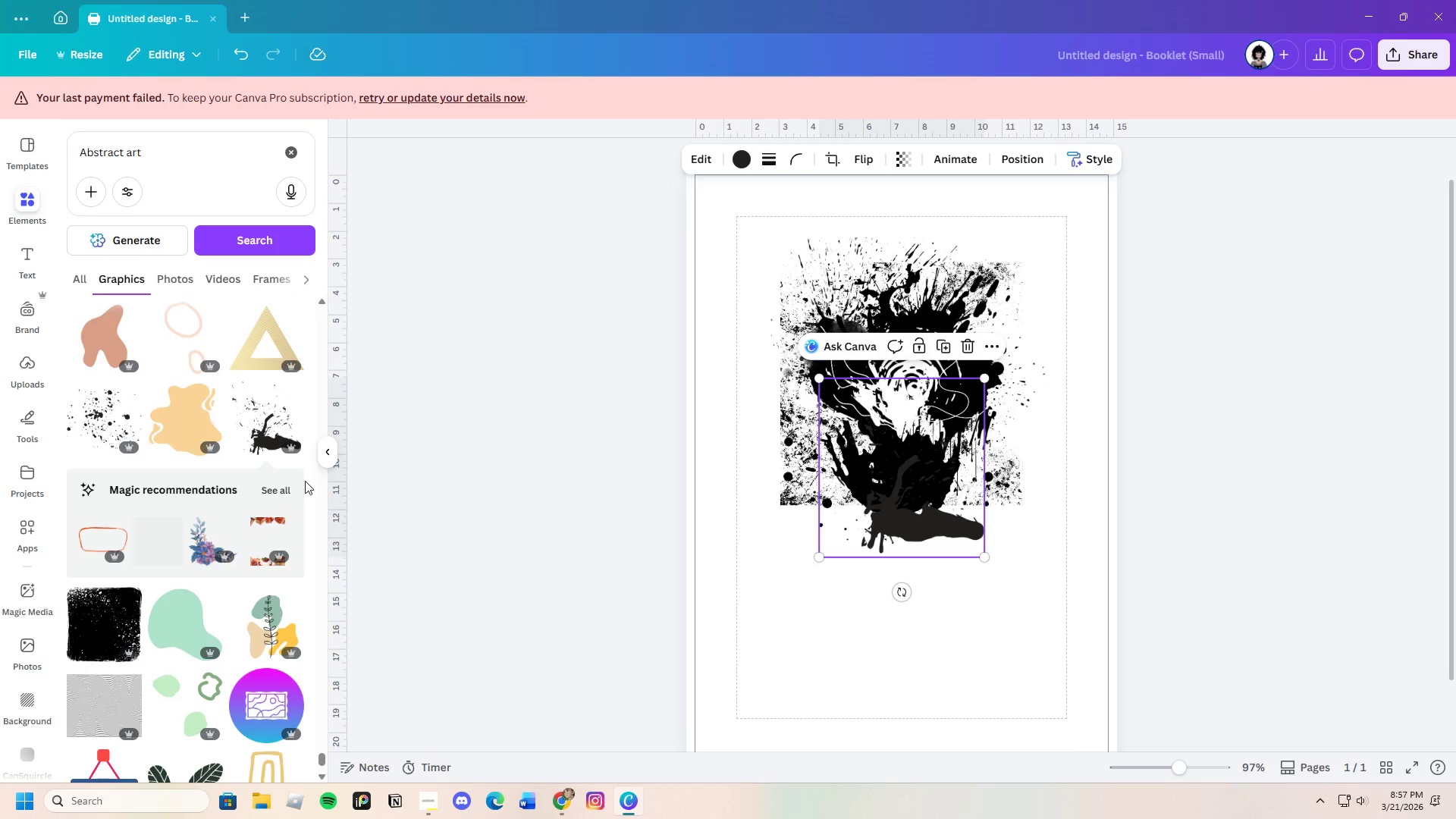 
left_click([282, 490])
 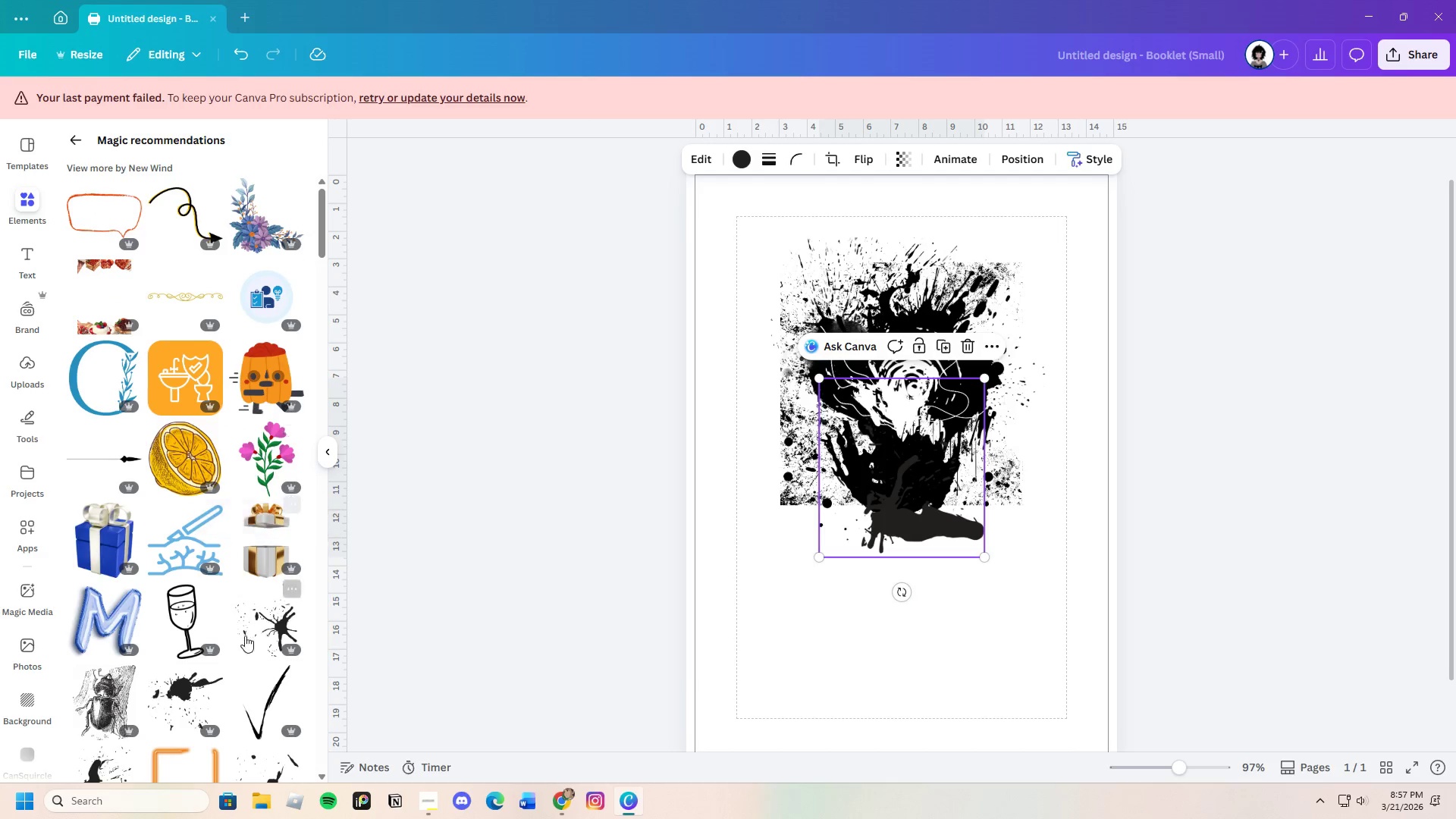 
scroll: coordinate [241, 649], scroll_direction: down, amount: 3.0
 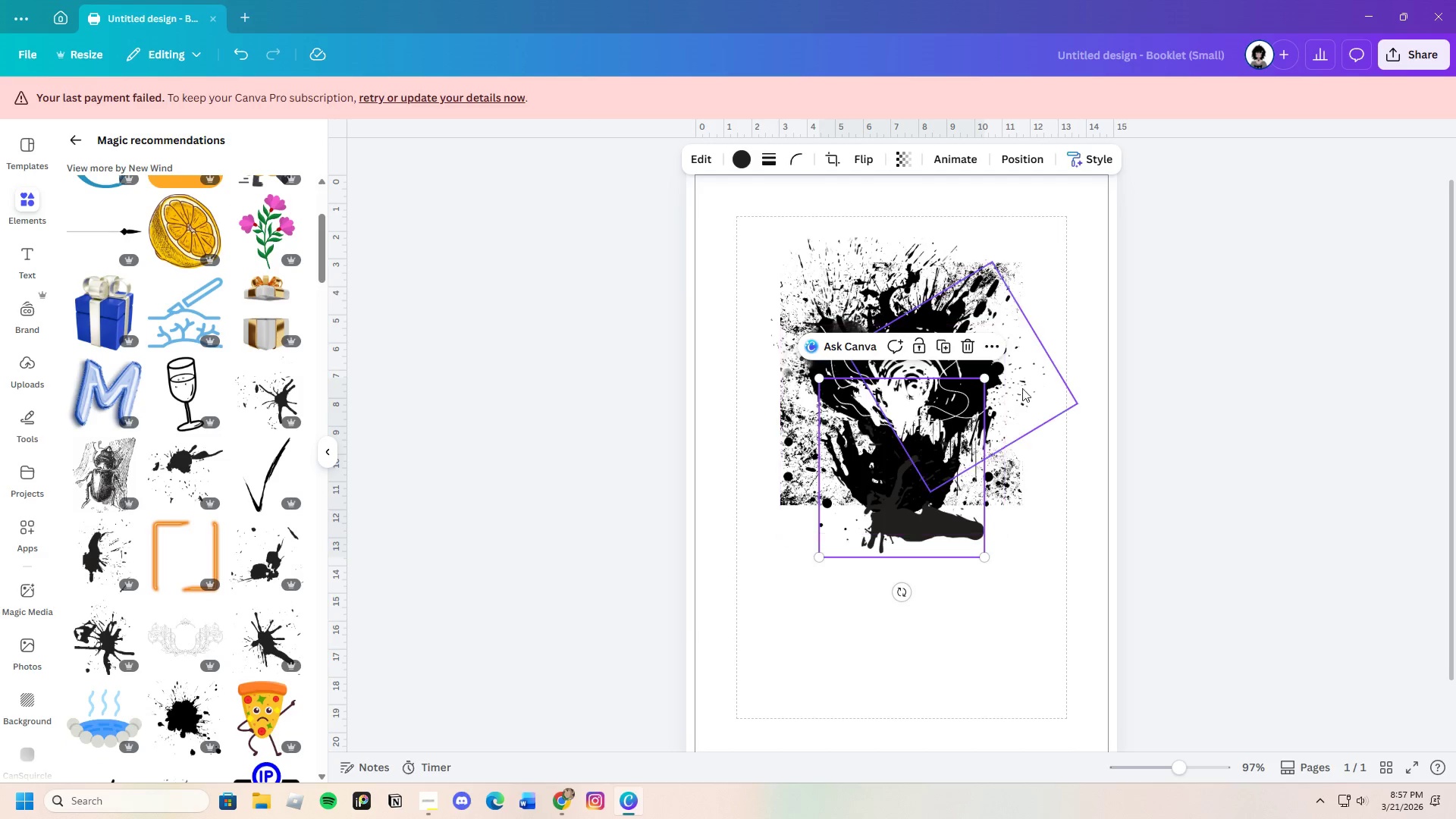 
left_click_drag(start_coordinate=[968, 350], to_coordinate=[963, 349])
 